 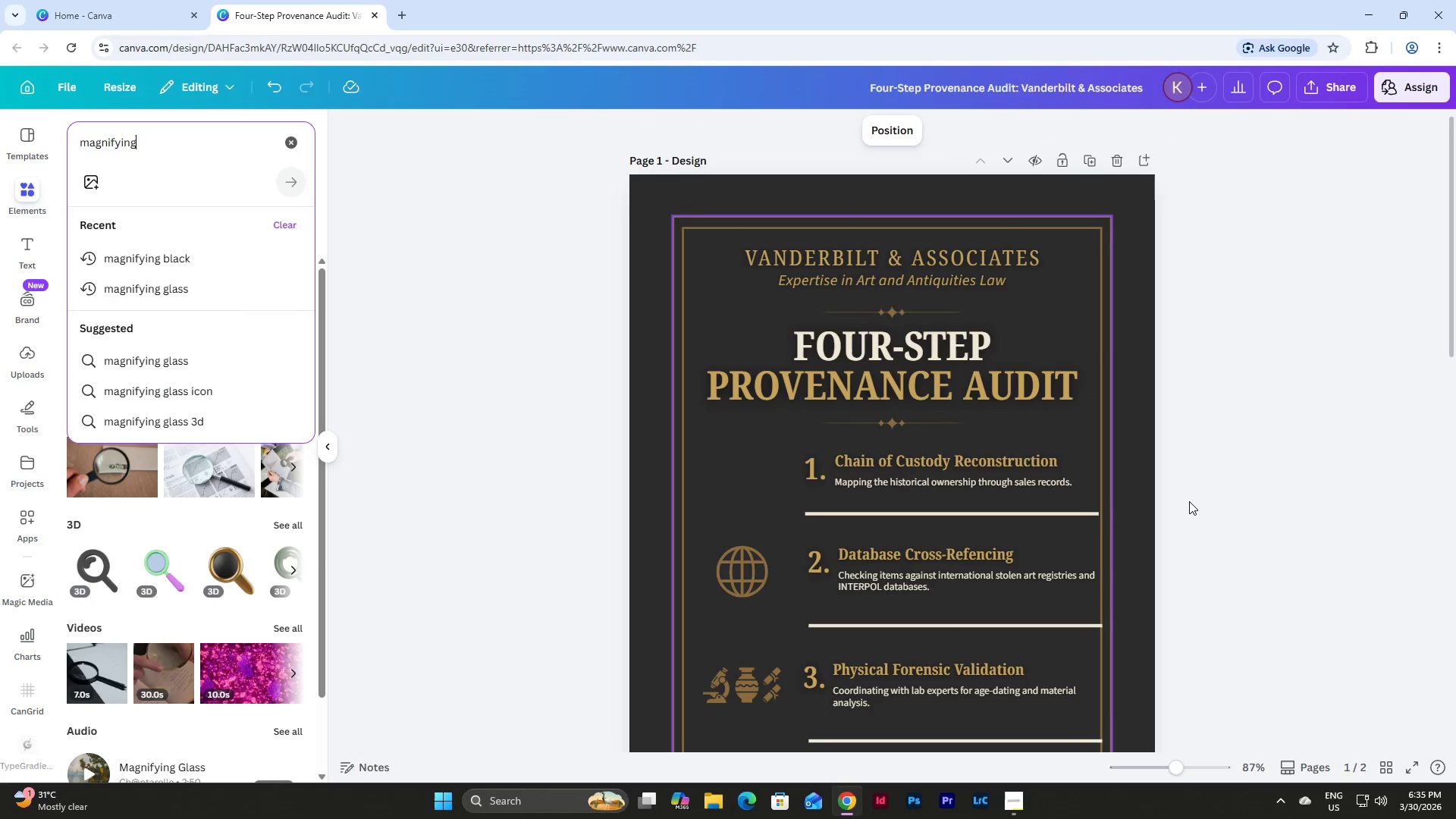 
scroll: coordinate [1189, 501], scroll_direction: down, amount: 2.0
 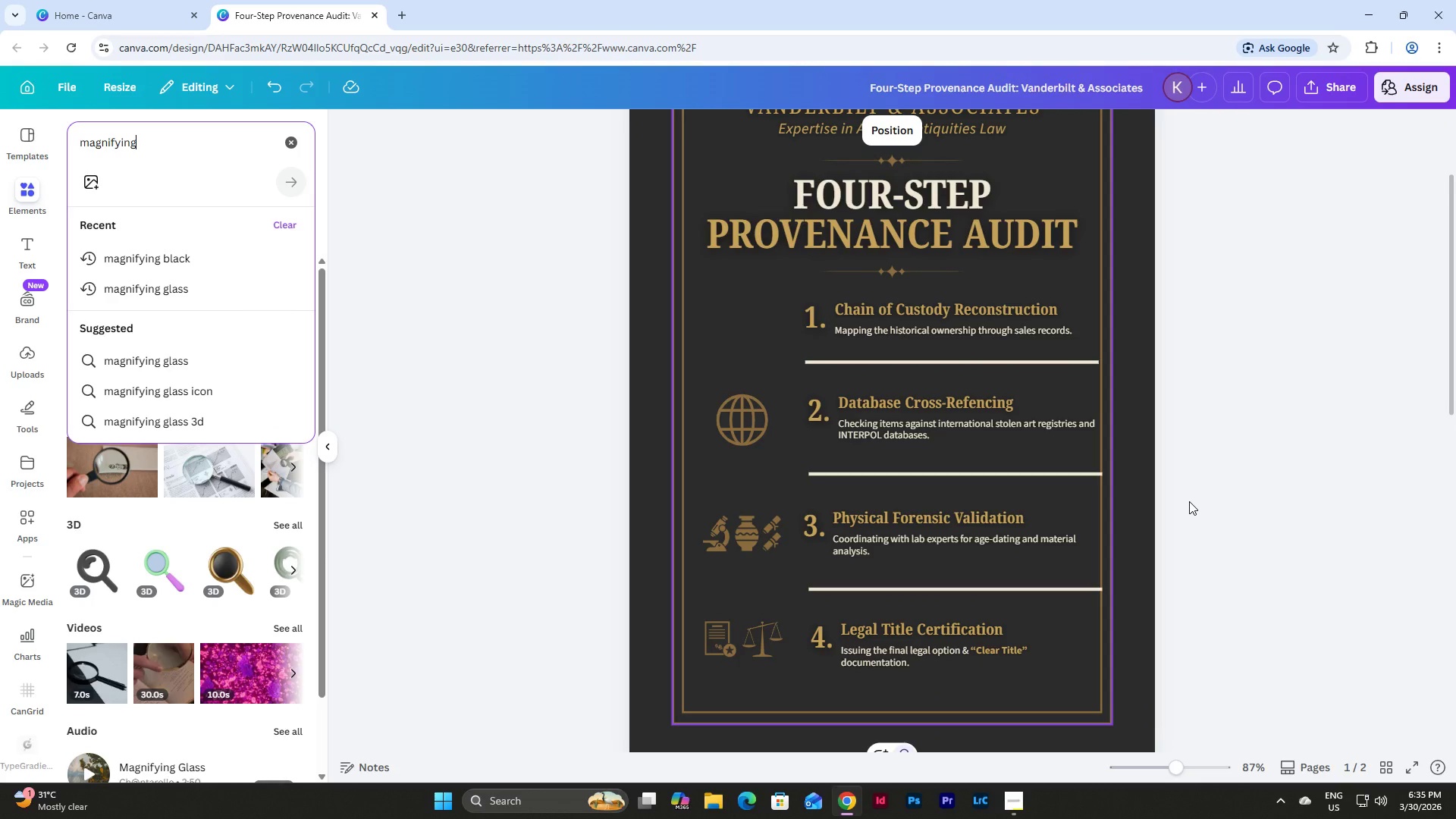 
scroll: coordinate [1185, 492], scroll_direction: up, amount: 6.0
 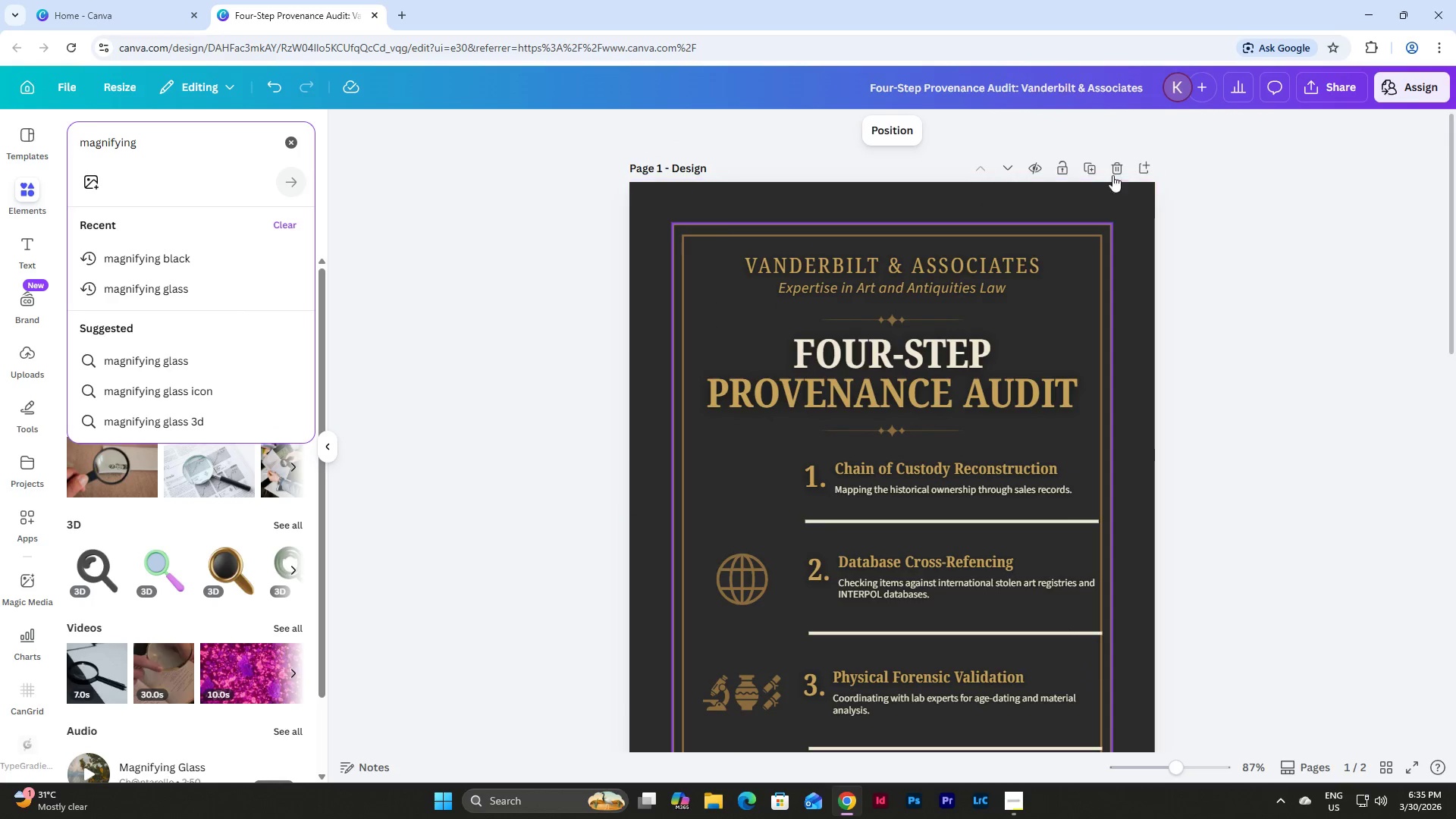 
left_click([1092, 168])
 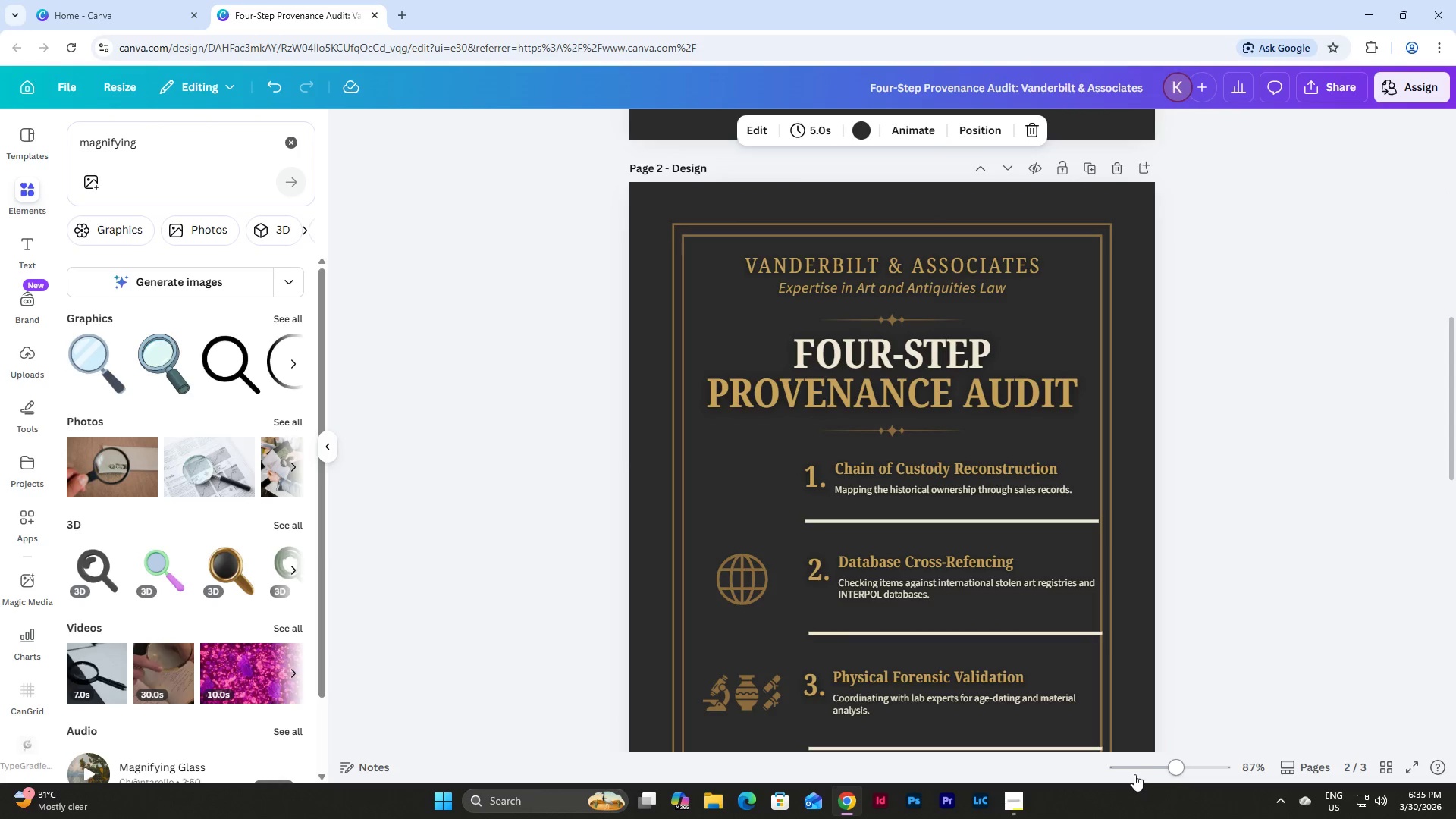 
left_click_drag(start_coordinate=[1181, 764], to_coordinate=[1190, 767])
 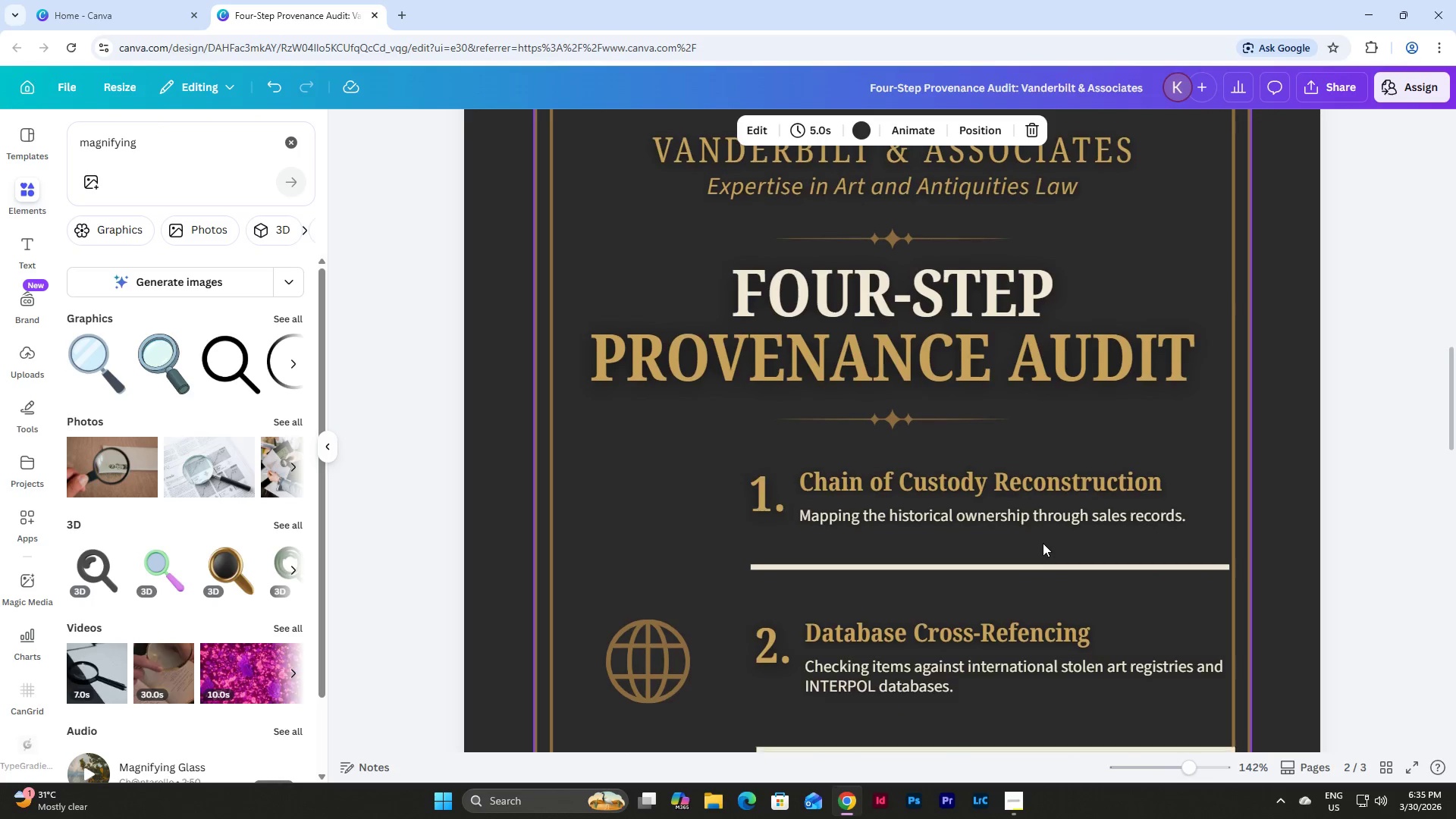 
scroll: coordinate [1046, 543], scroll_direction: down, amount: 5.0
 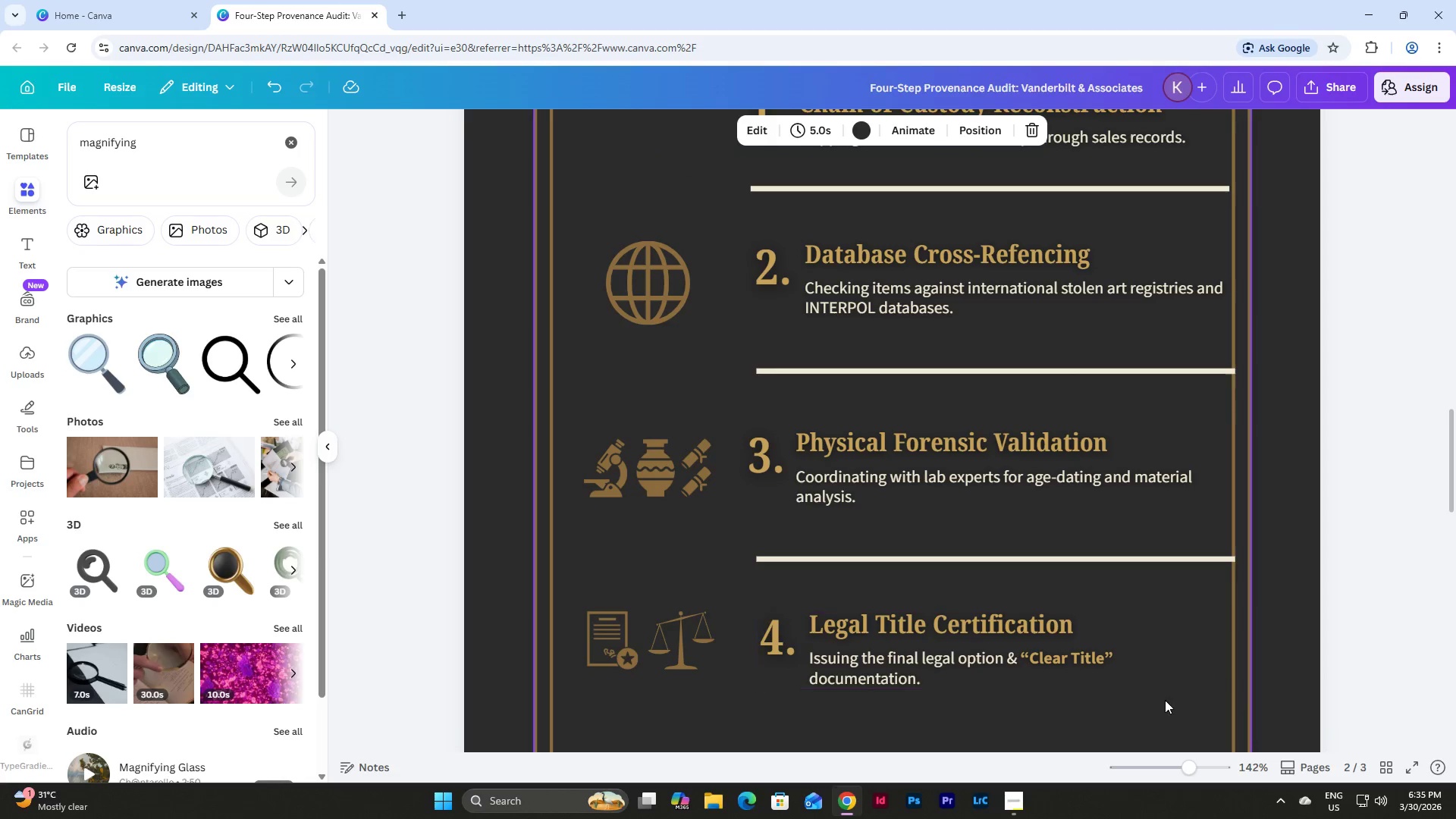 
left_click_drag(start_coordinate=[1165, 700], to_coordinate=[754, 212])
 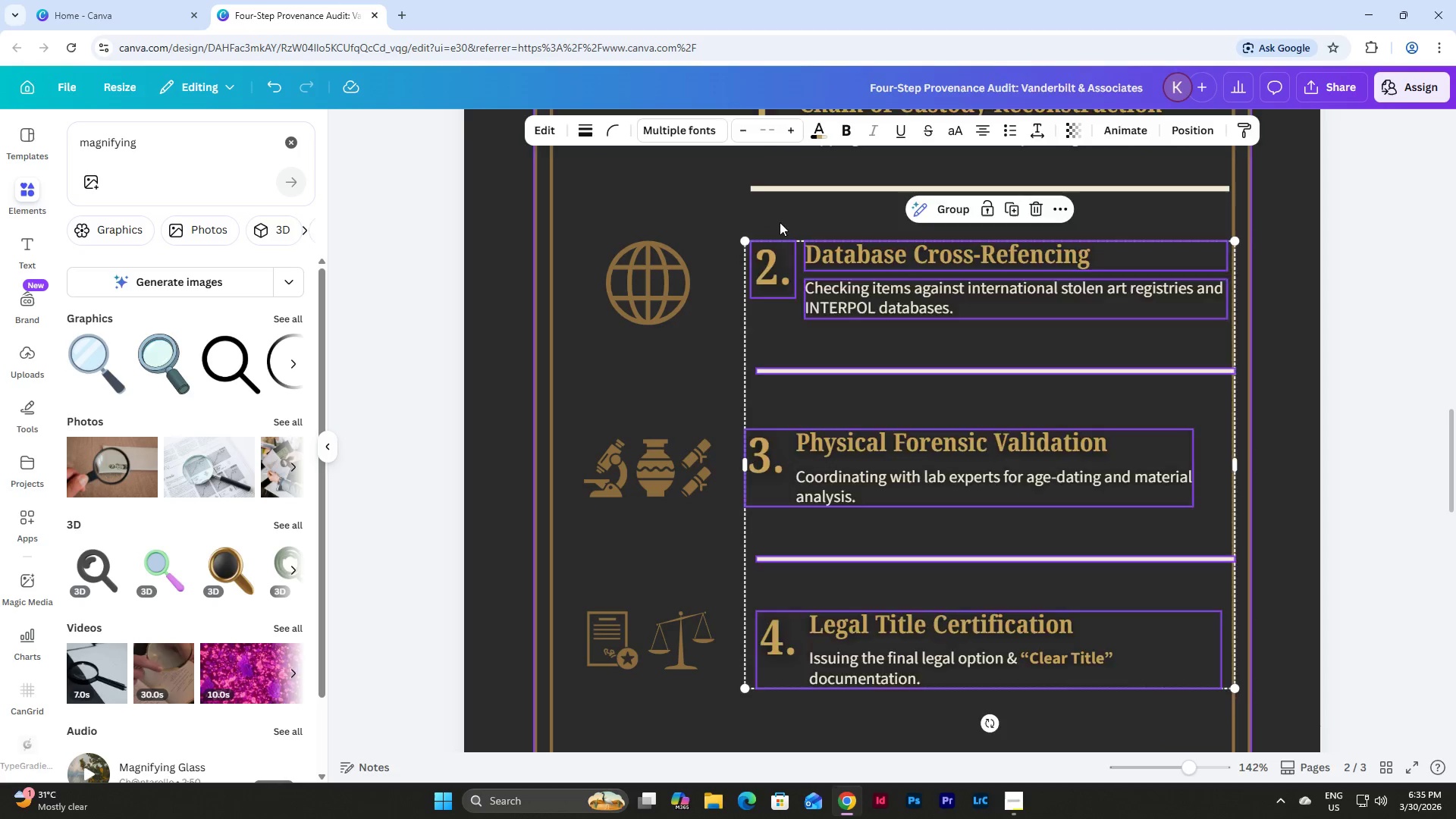 
key(Backspace)
 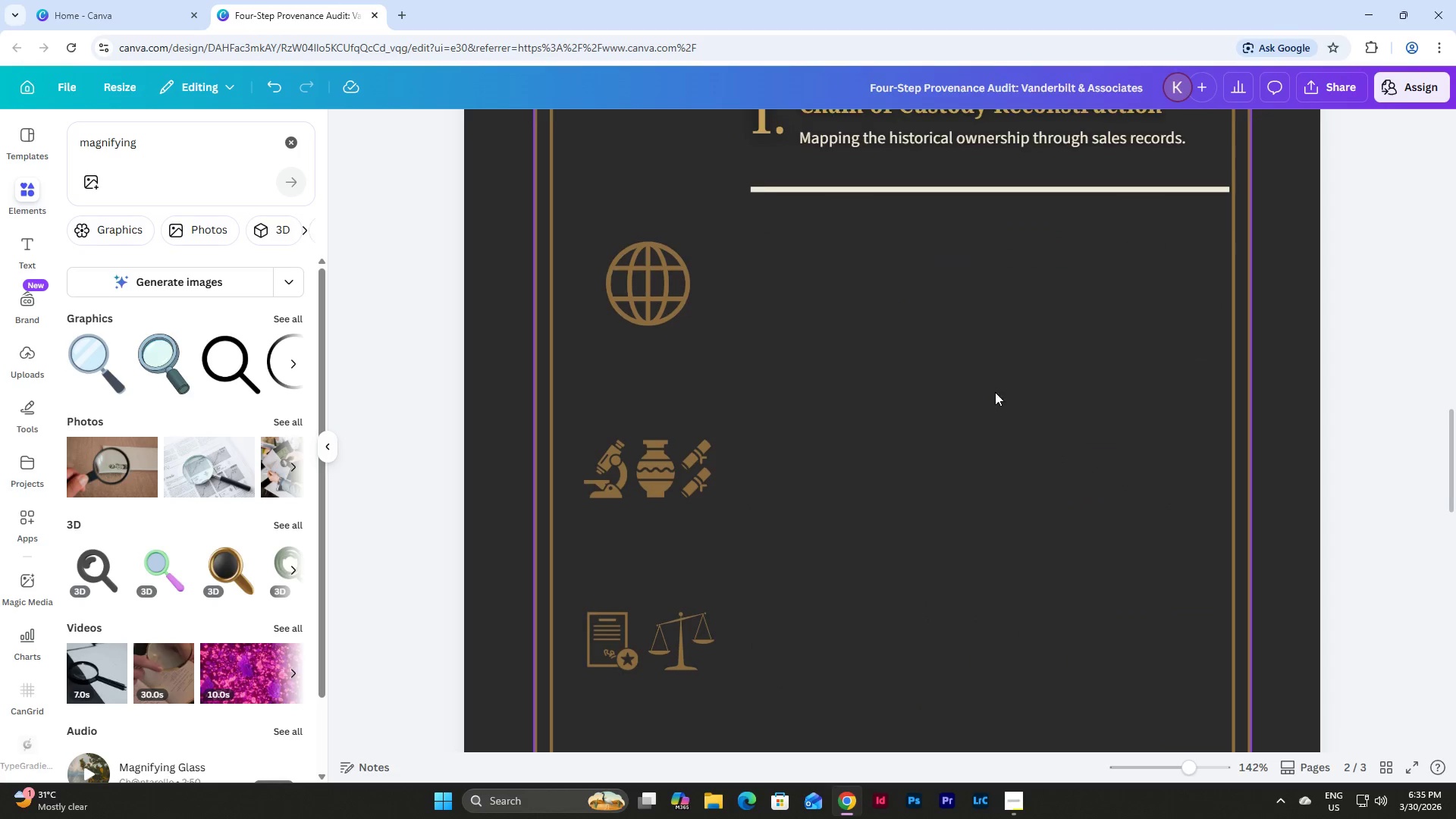 
left_click_drag(start_coordinate=[1121, 536], to_coordinate=[748, 314])
 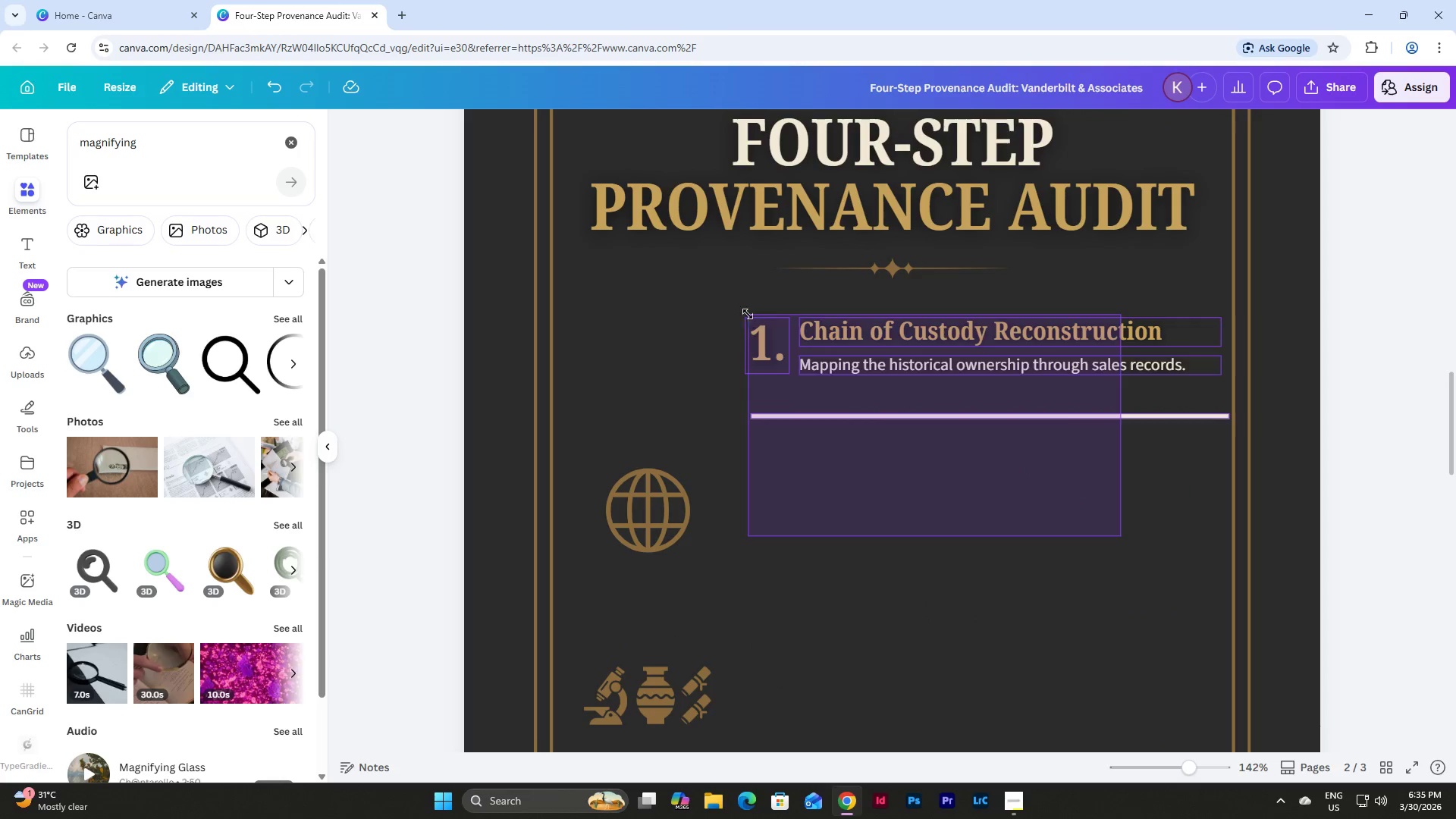 
scroll: coordinate [994, 392], scroll_direction: up, amount: 3.0
 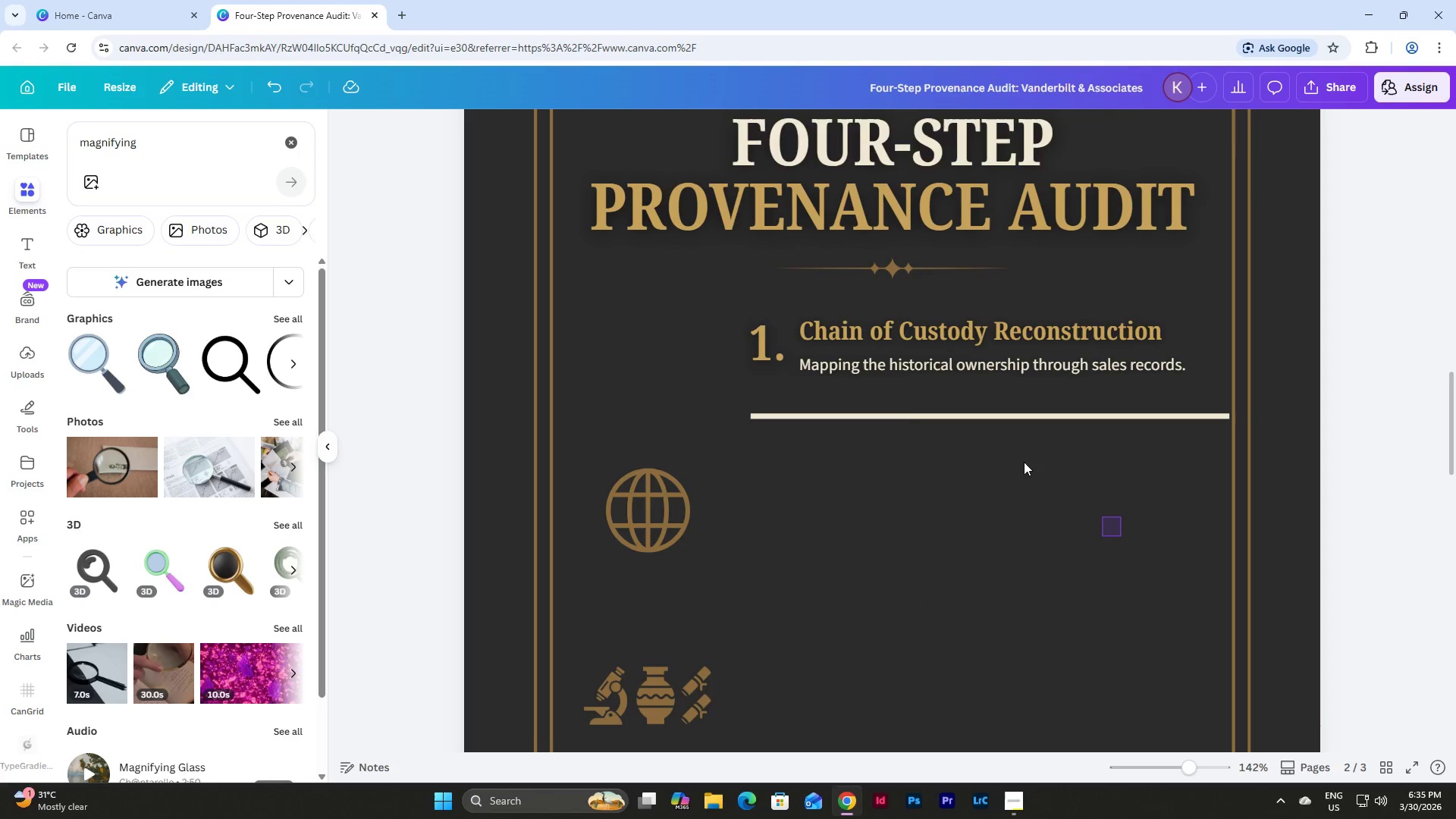 
key(Backspace)
 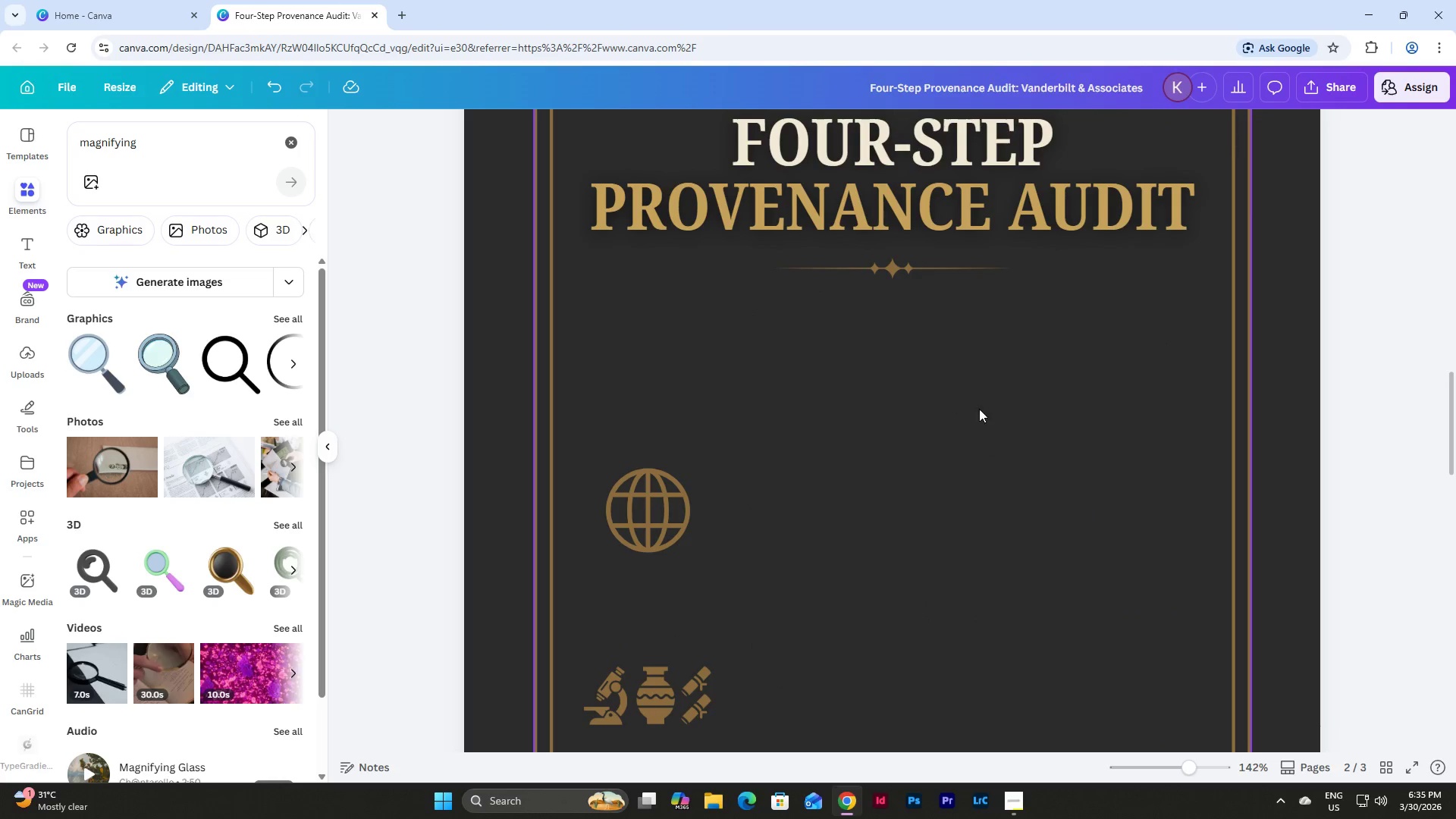 
scroll: coordinate [981, 410], scroll_direction: down, amount: 4.0
 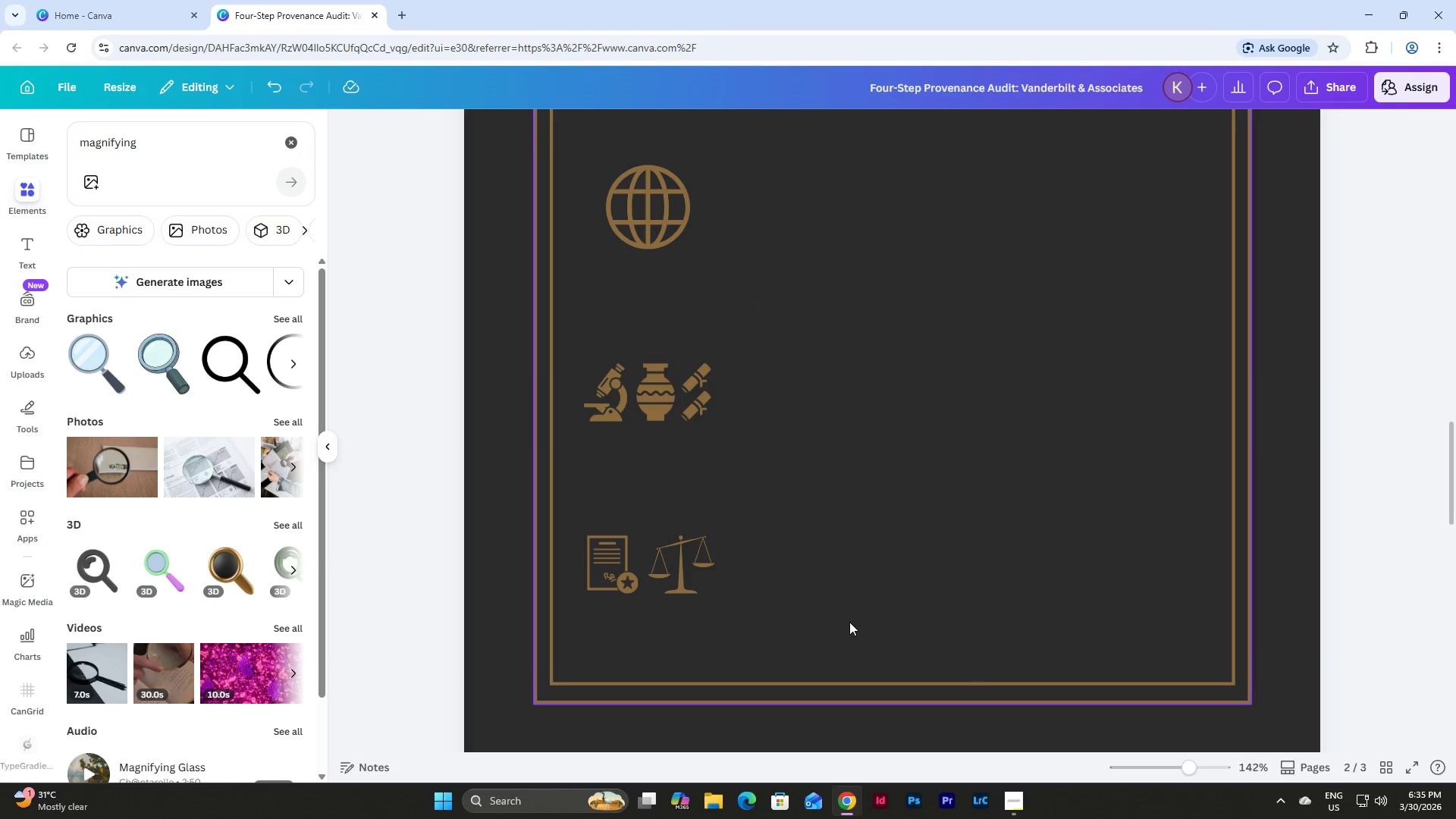 
left_click_drag(start_coordinate=[833, 615], to_coordinate=[598, 507])
 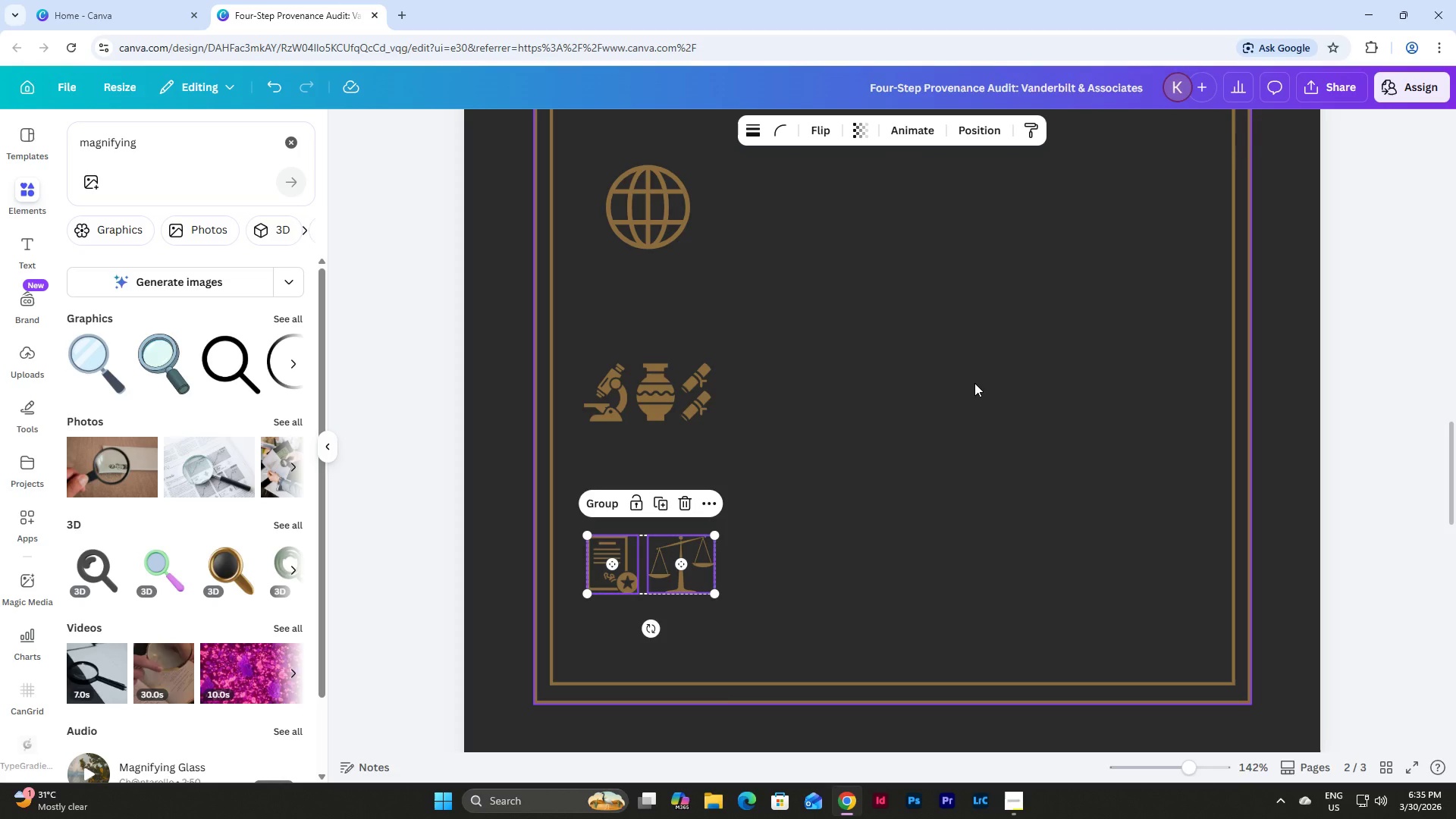 
hold_key(key=ControlLeft, duration=1.06)
scroll: coordinate [959, 441], scroll_direction: up, amount: 1.0
 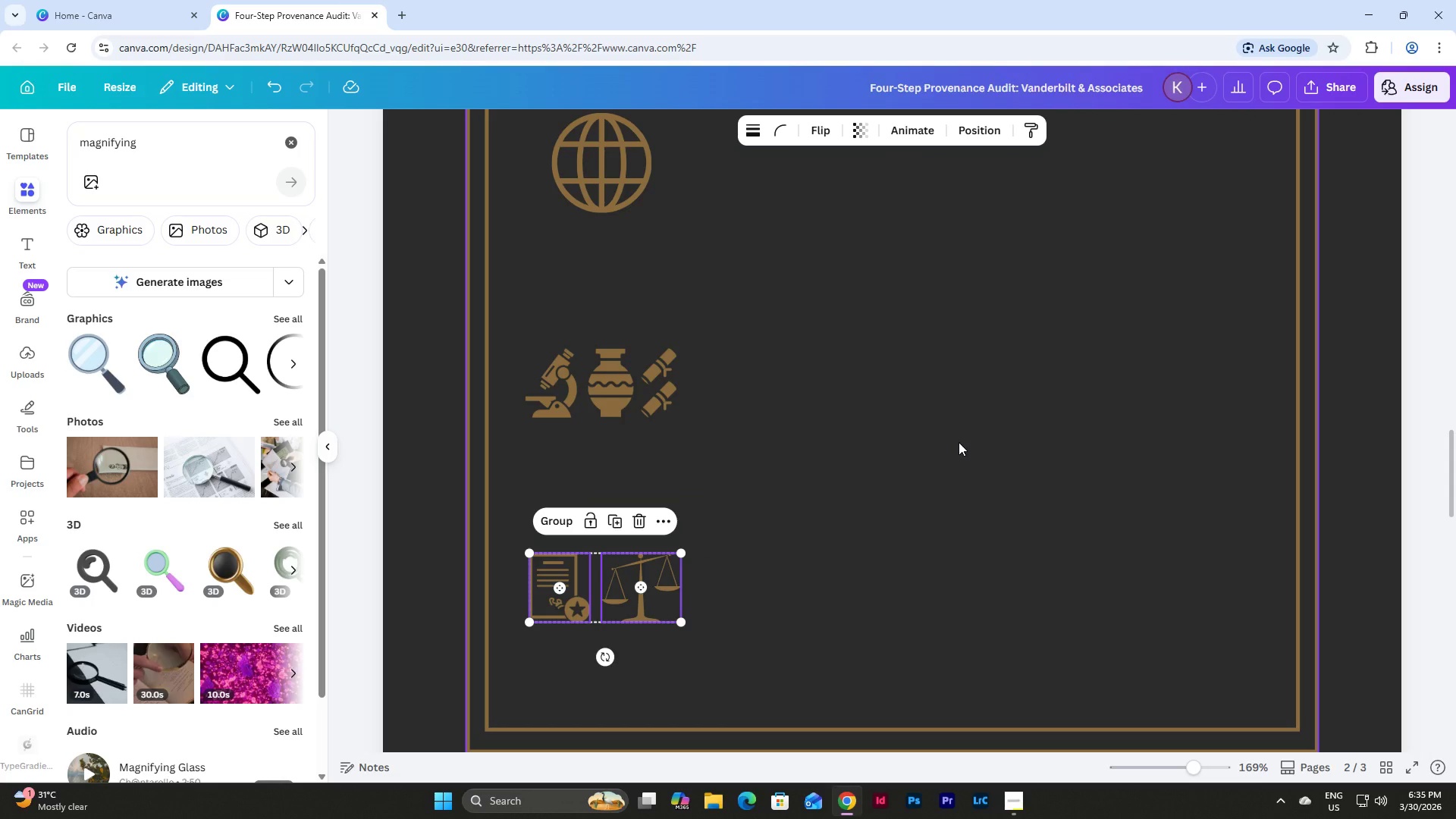 
hold_key(key=ControlLeft, duration=0.5)
scroll: coordinate [959, 442], scroll_direction: down, amount: 2.0
 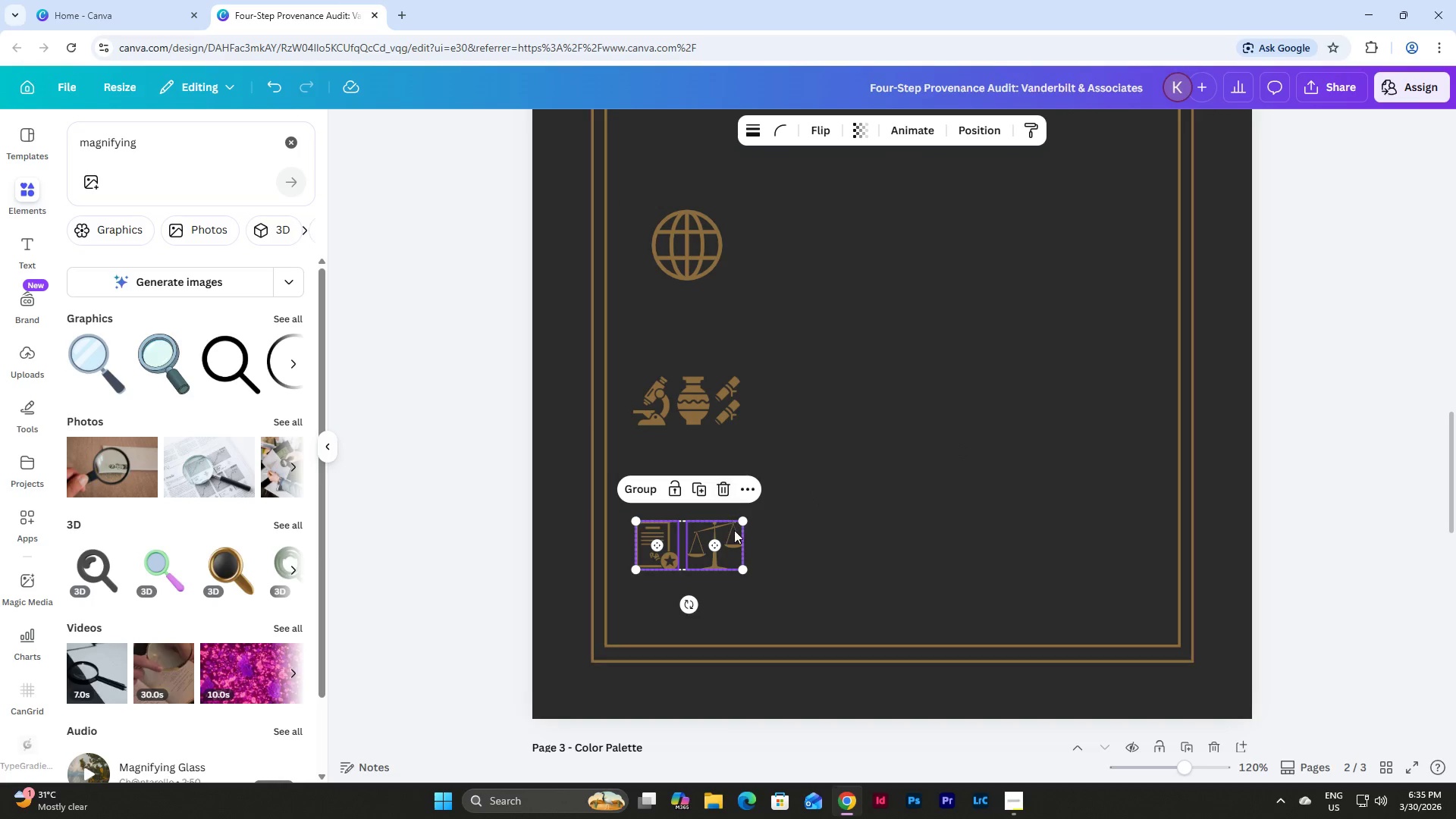 
left_click_drag(start_coordinate=[734, 532], to_coordinate=[856, 504])
 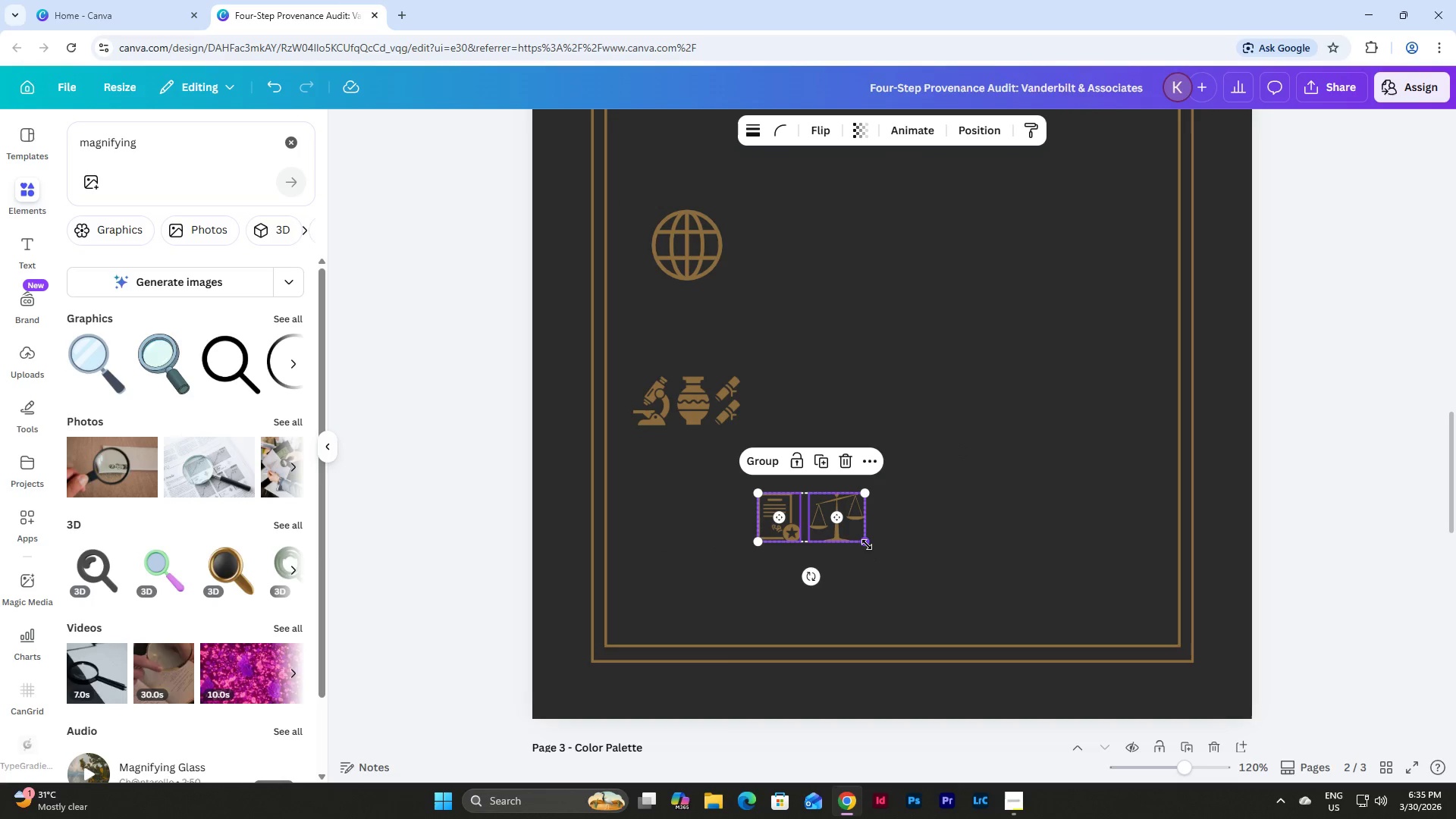 
left_click_drag(start_coordinate=[867, 544], to_coordinate=[987, 623])
 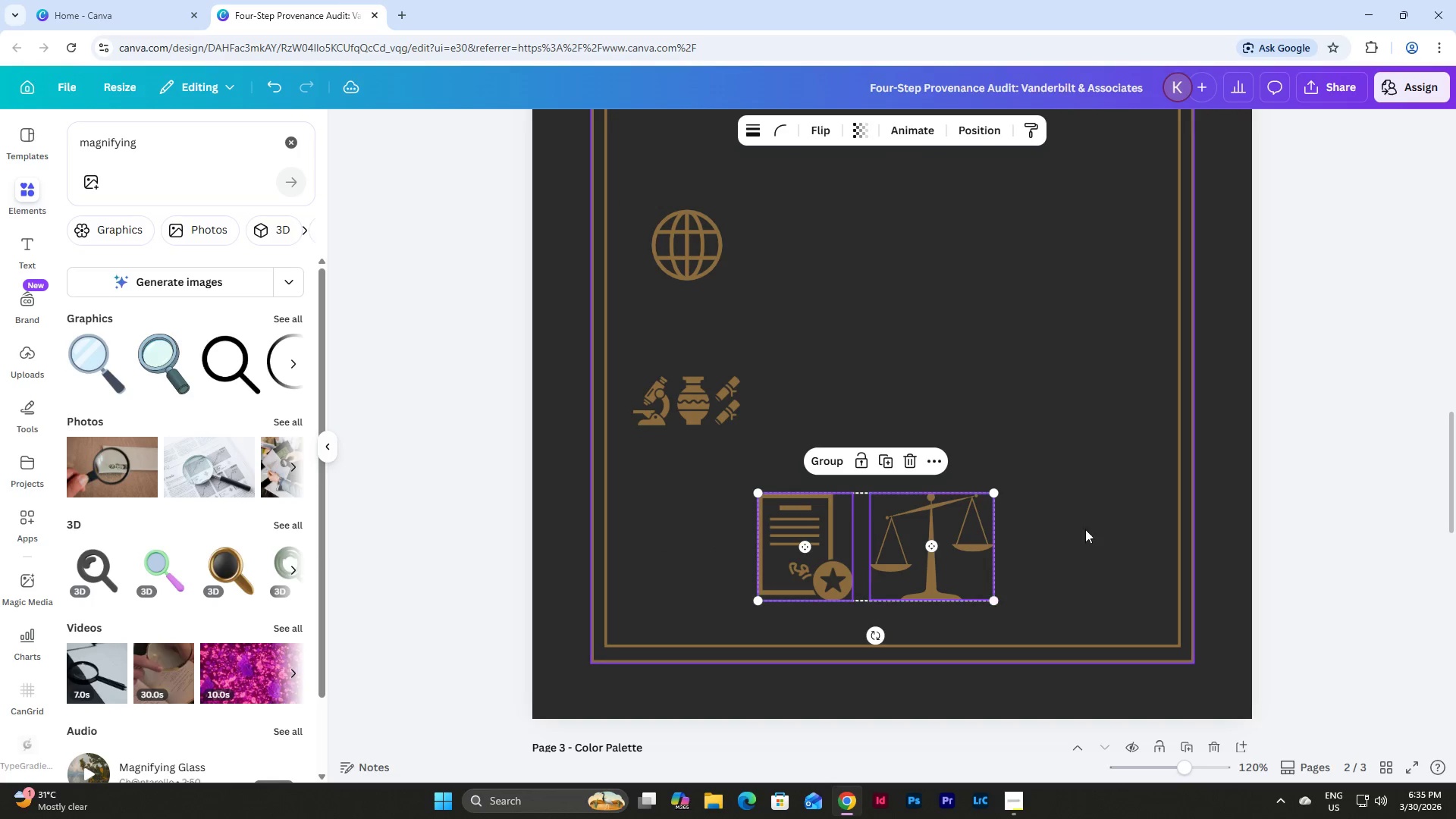 
left_click([1093, 522])
 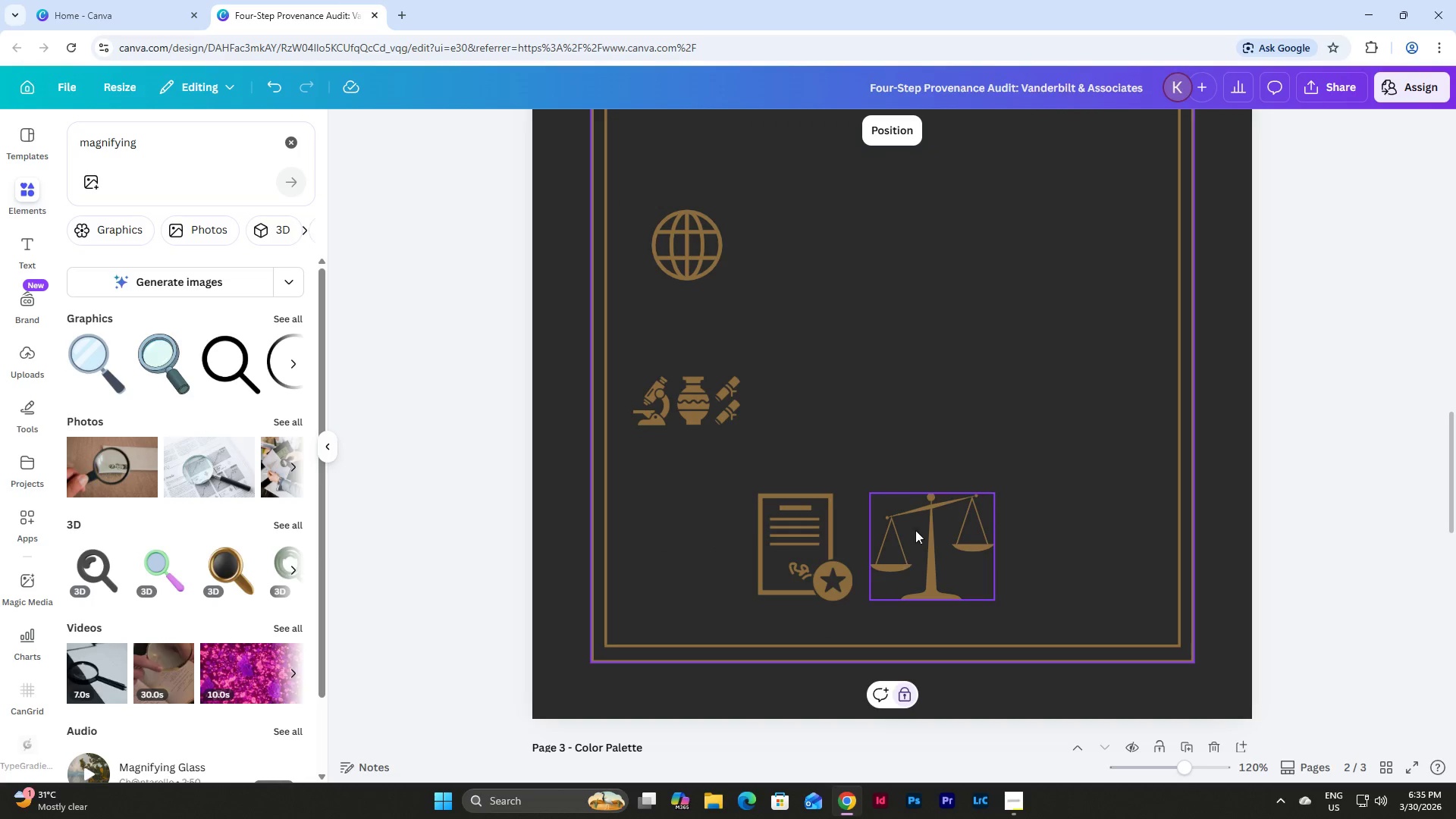 
left_click_drag(start_coordinate=[918, 522], to_coordinate=[893, 504])
 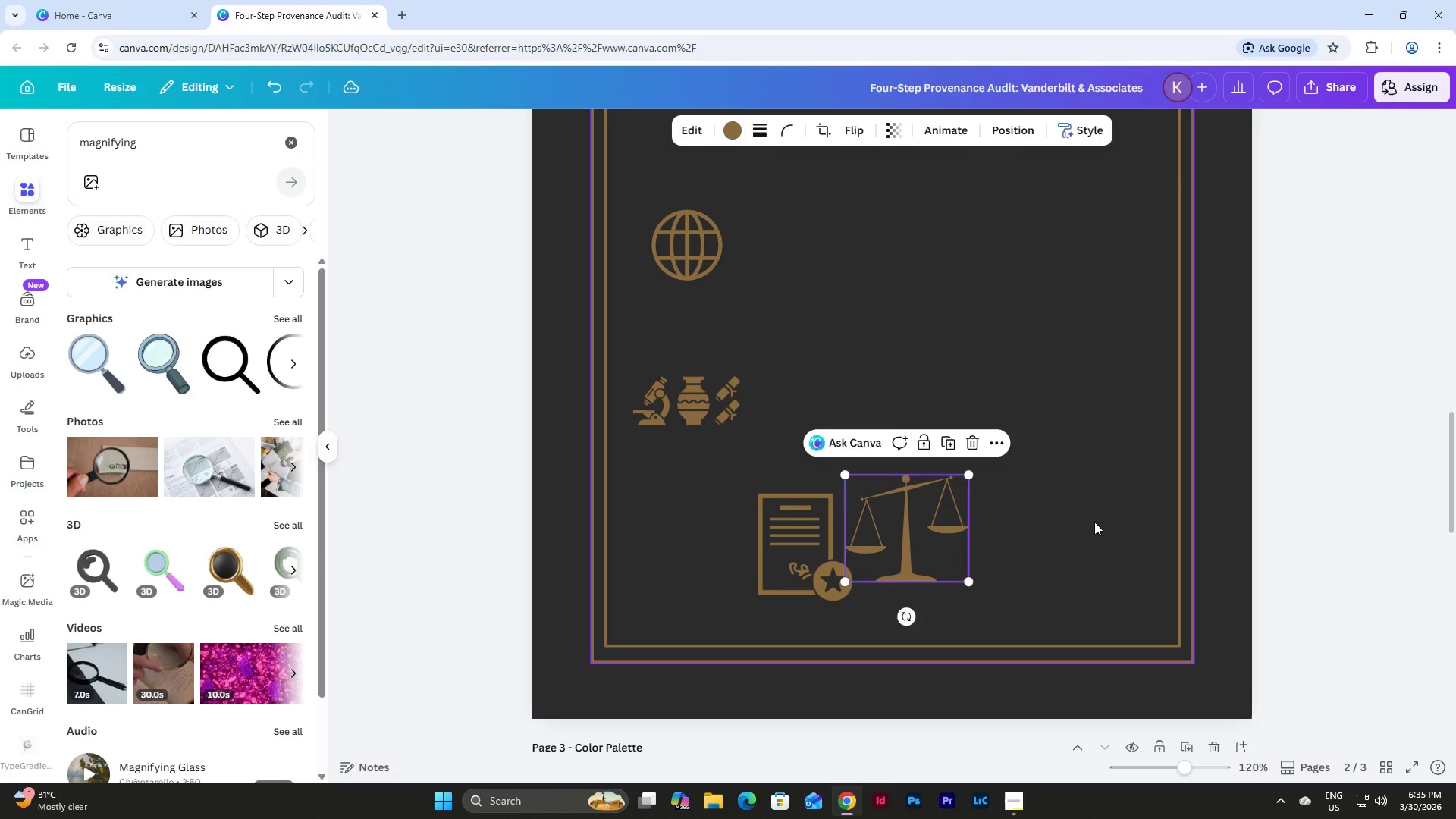 
left_click([1094, 522])
 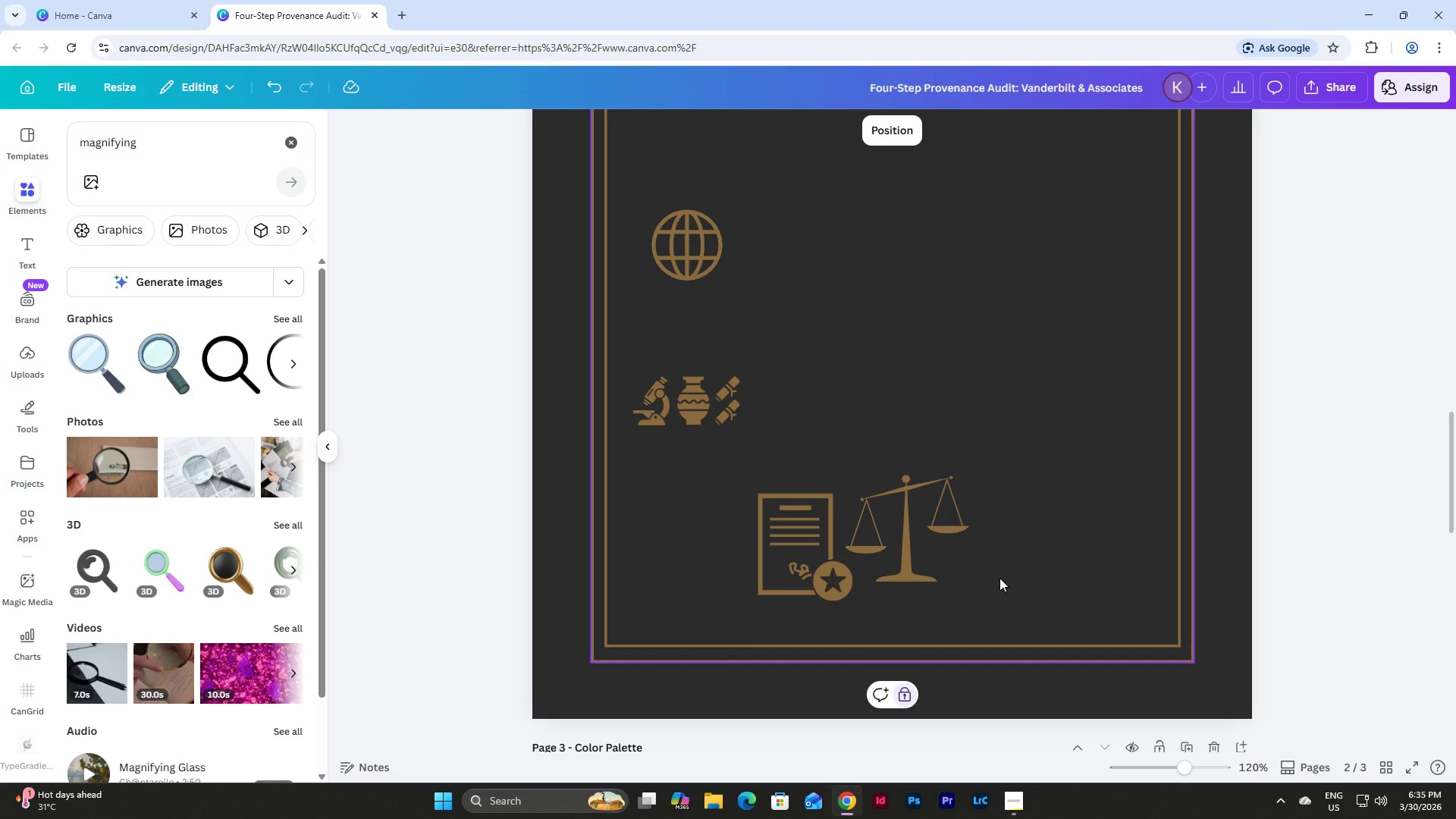 
left_click([903, 563])
 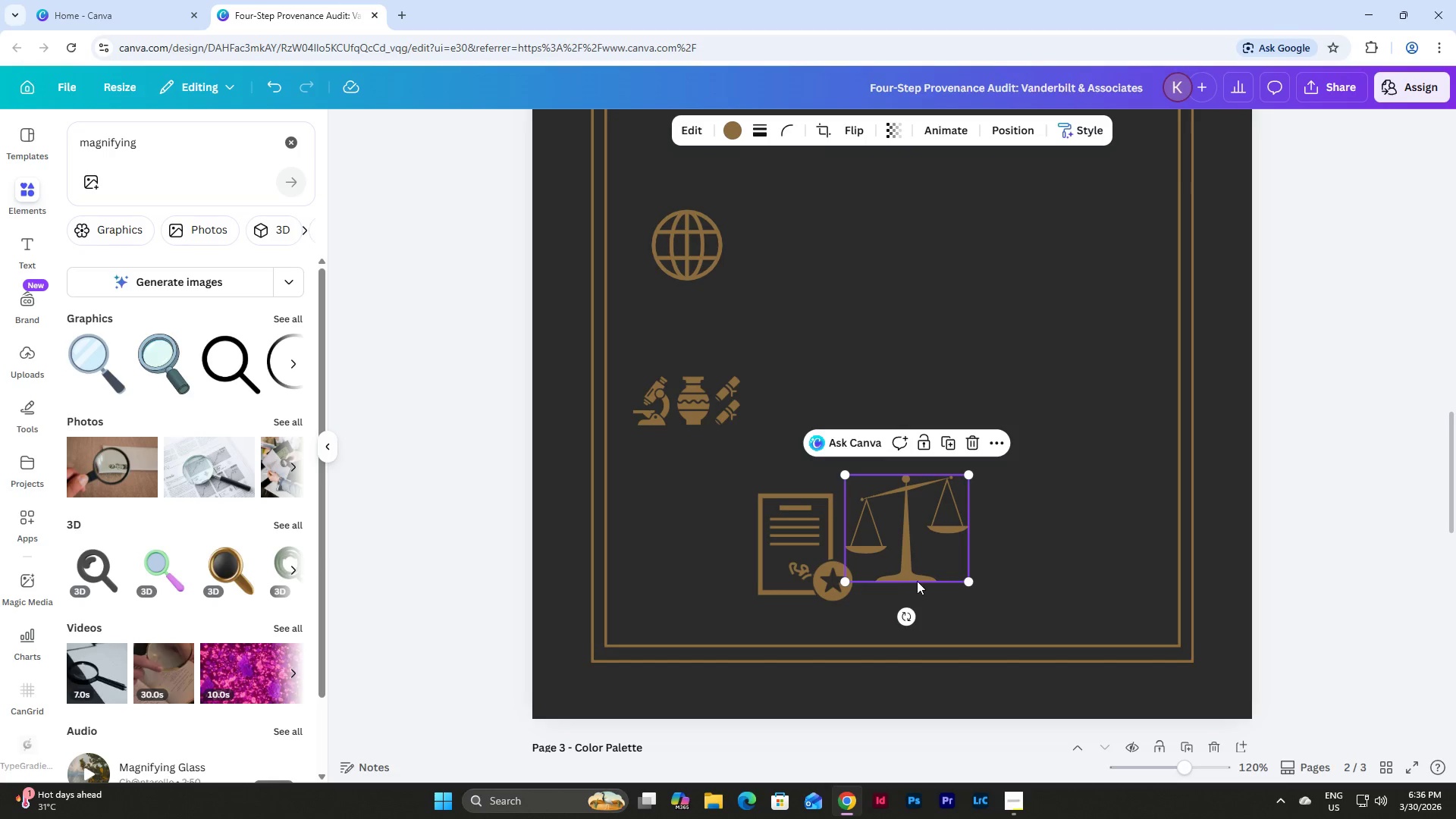 
left_click([1092, 556])
 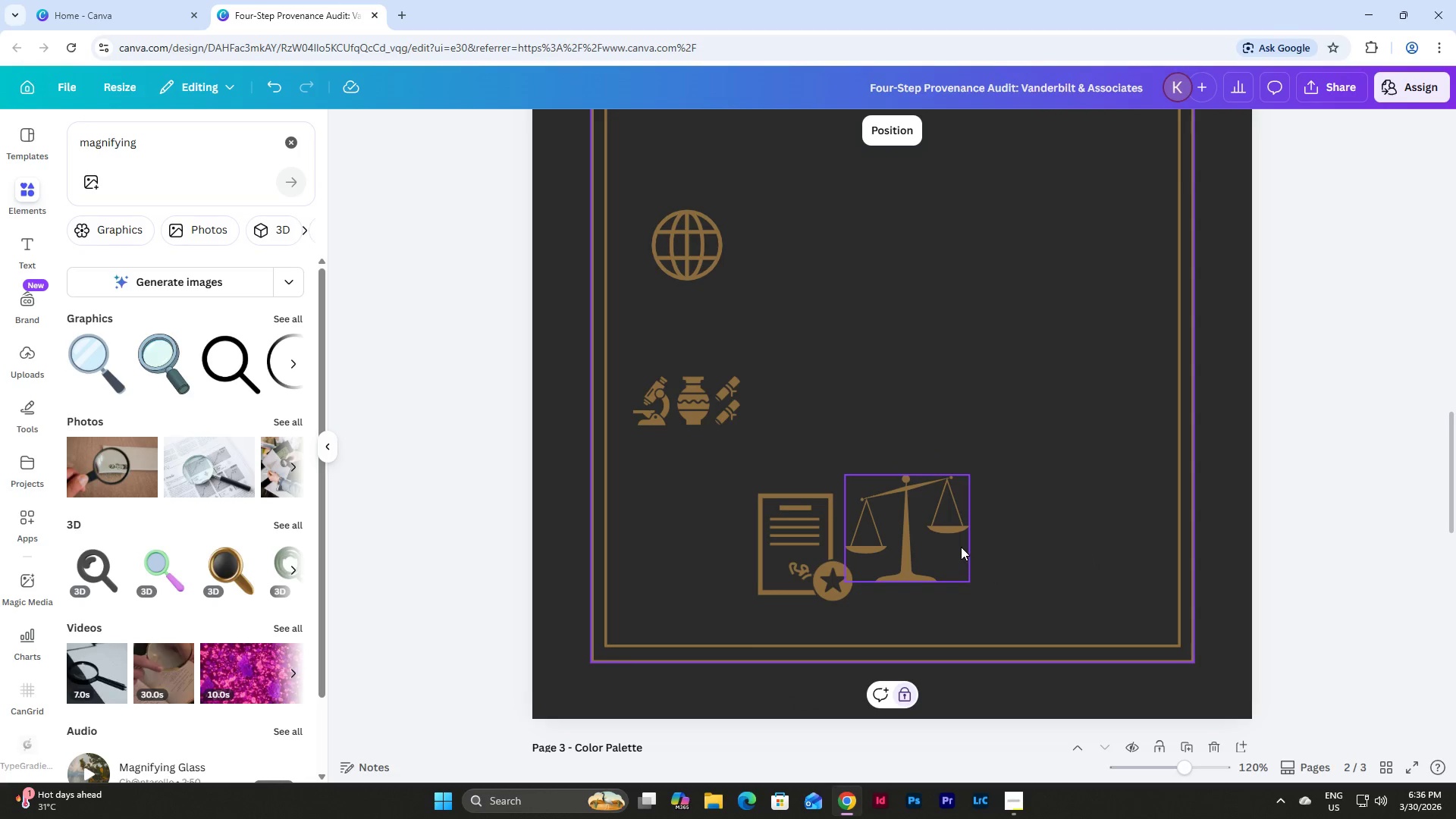 
left_click([961, 547])
 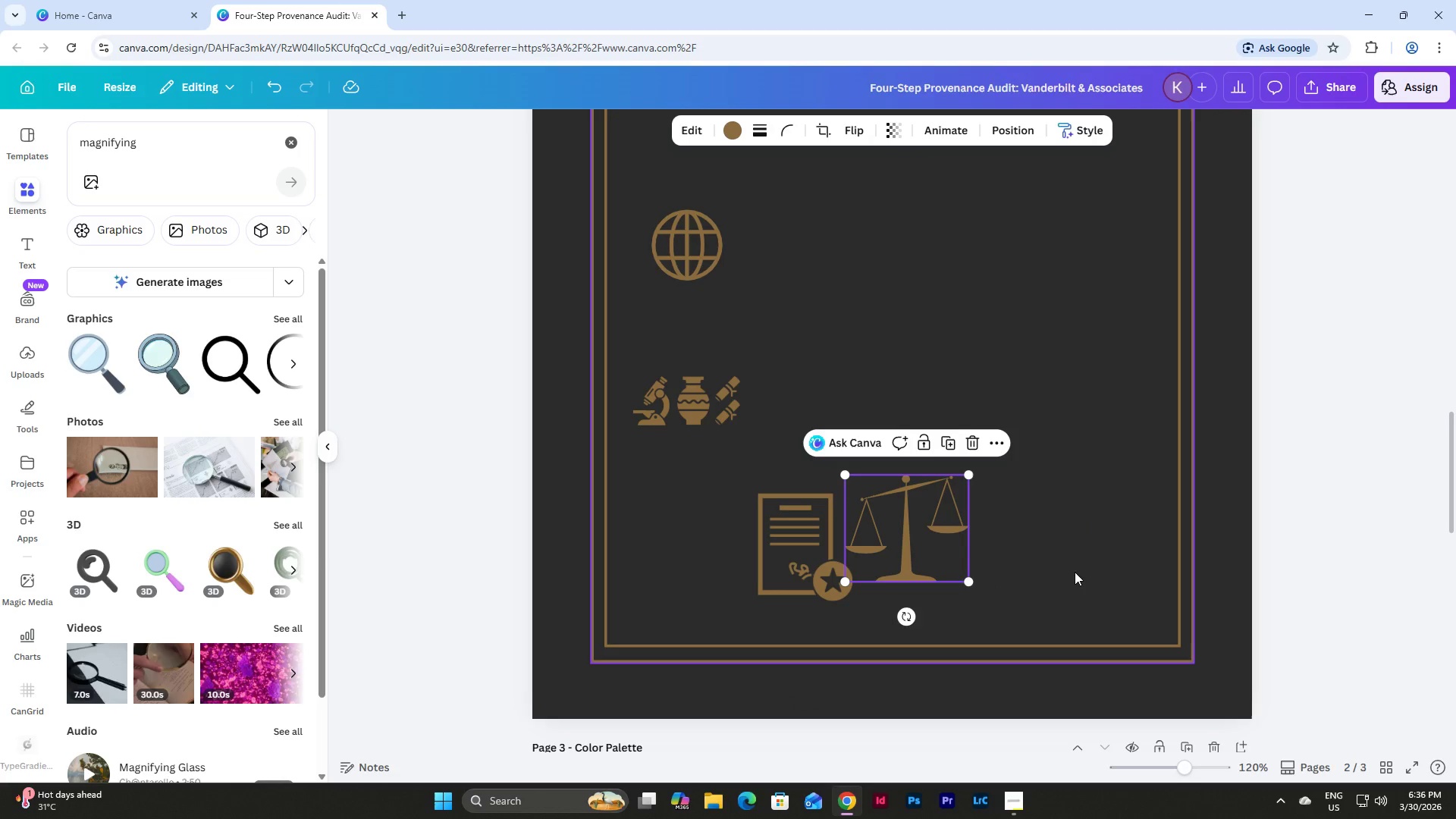 
left_click_drag(start_coordinate=[1075, 572], to_coordinate=[798, 477])
 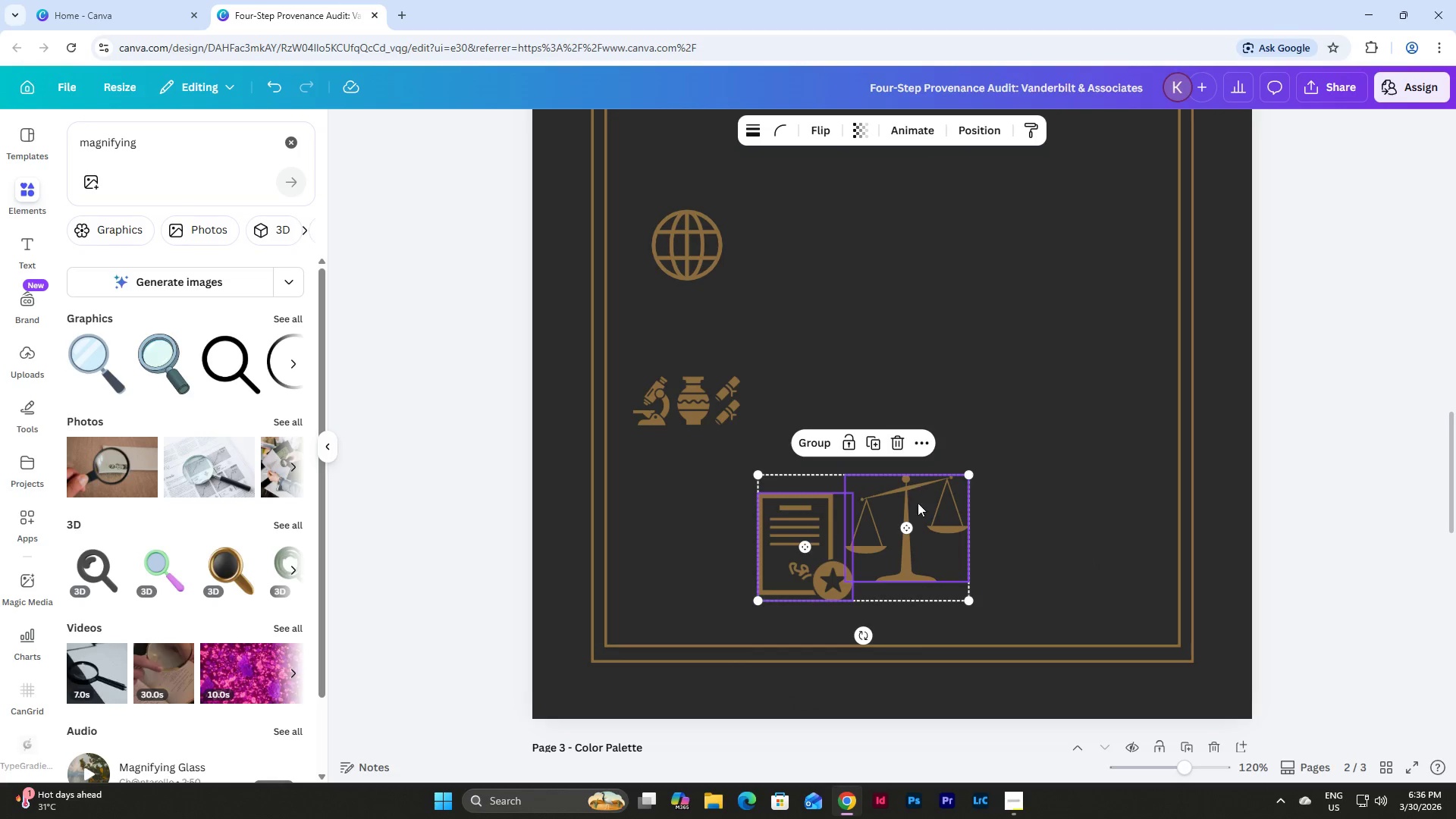 
left_click_drag(start_coordinate=[902, 519], to_coordinate=[780, 535])
 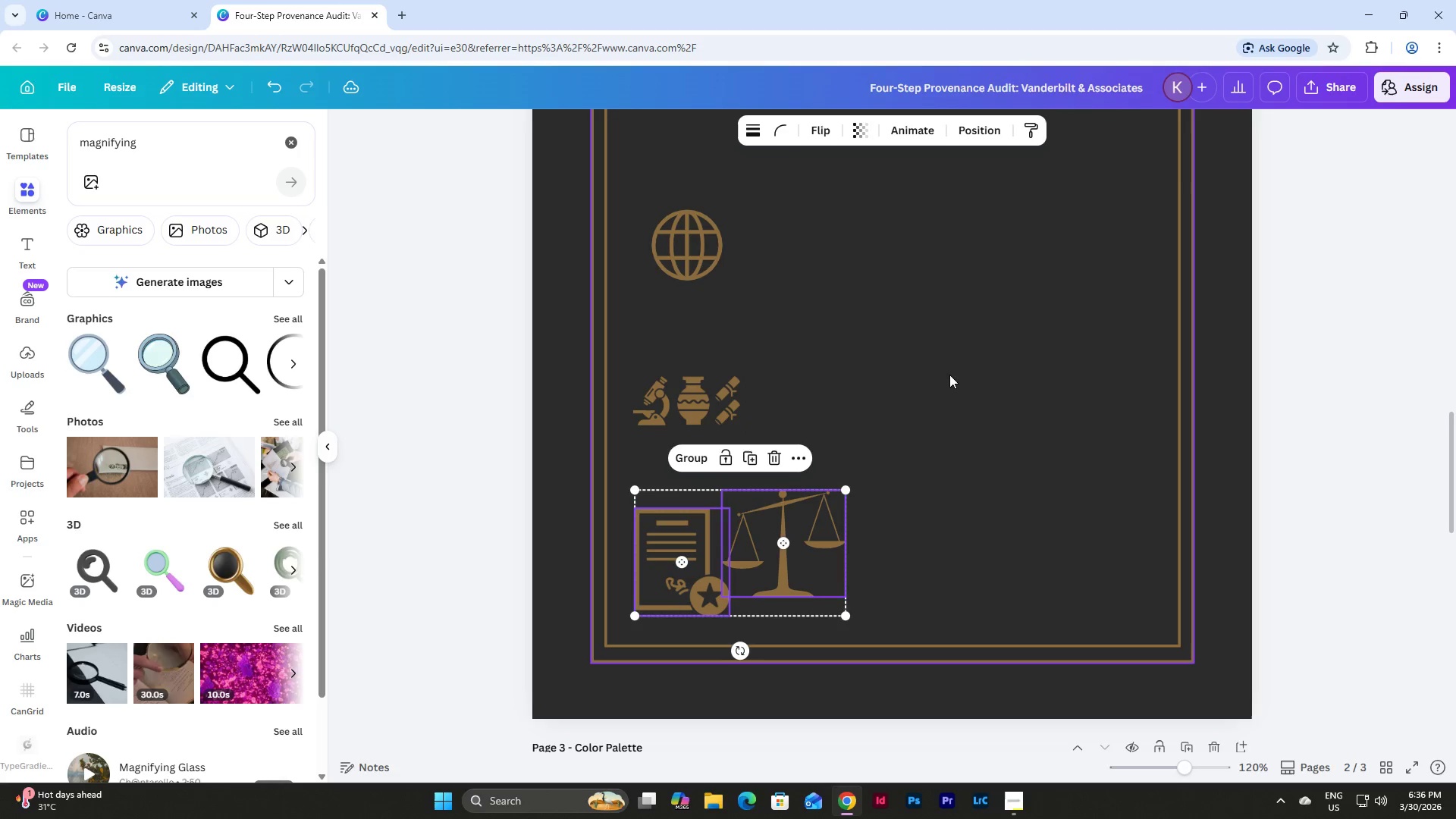 
left_click([949, 374])
 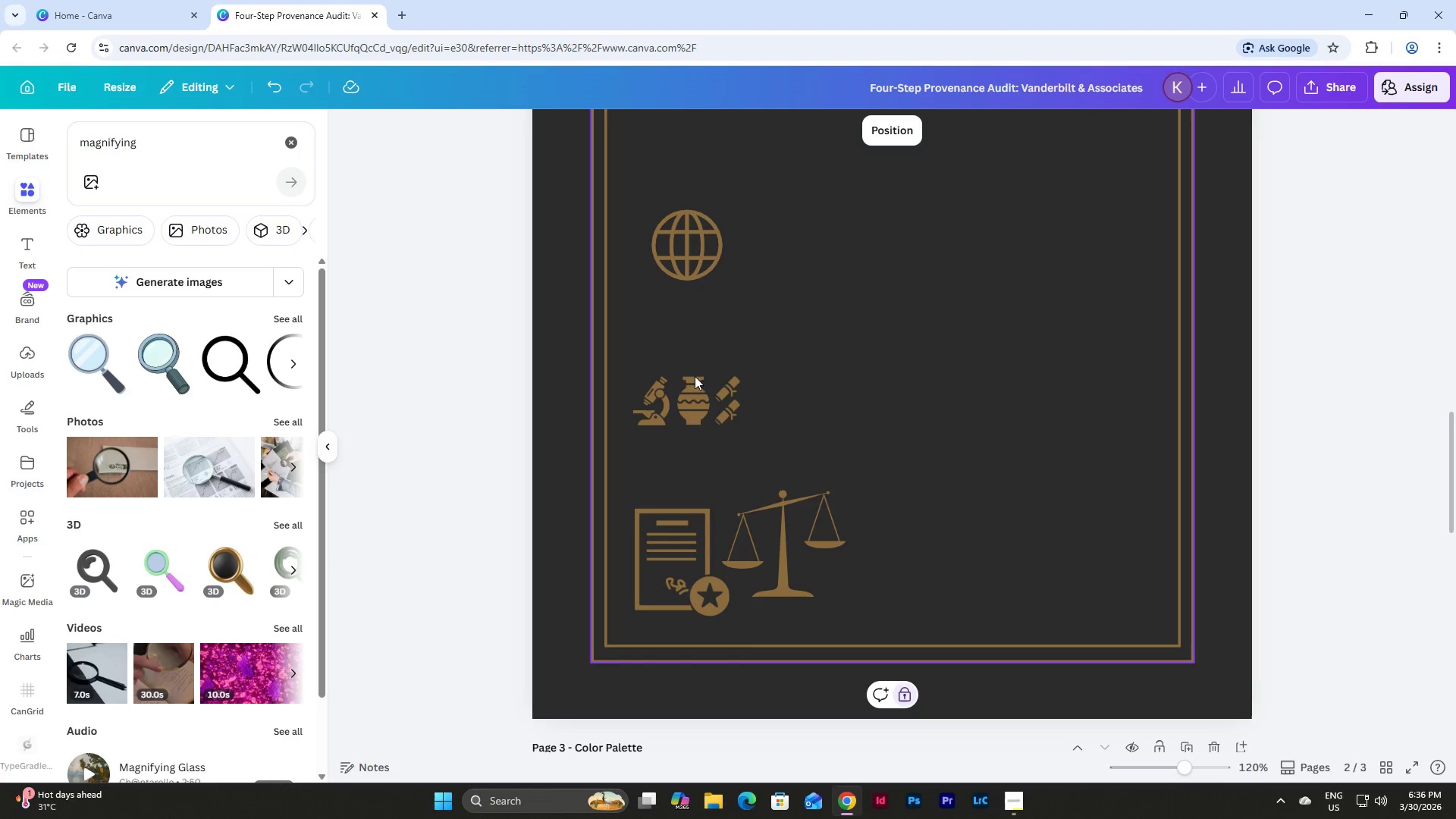 
left_click([701, 381])
 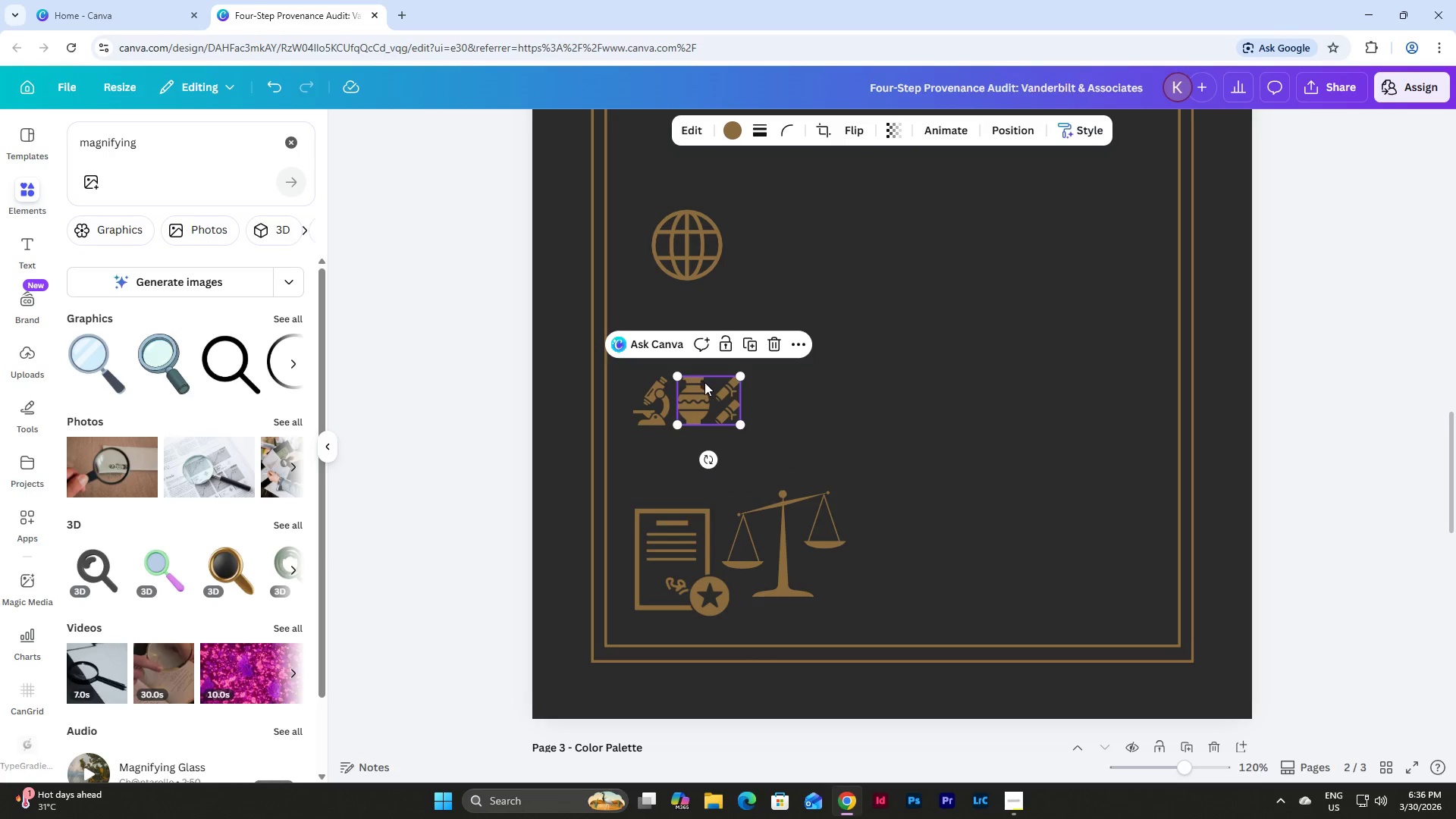 
left_click_drag(start_coordinate=[704, 382], to_coordinate=[913, 362])
 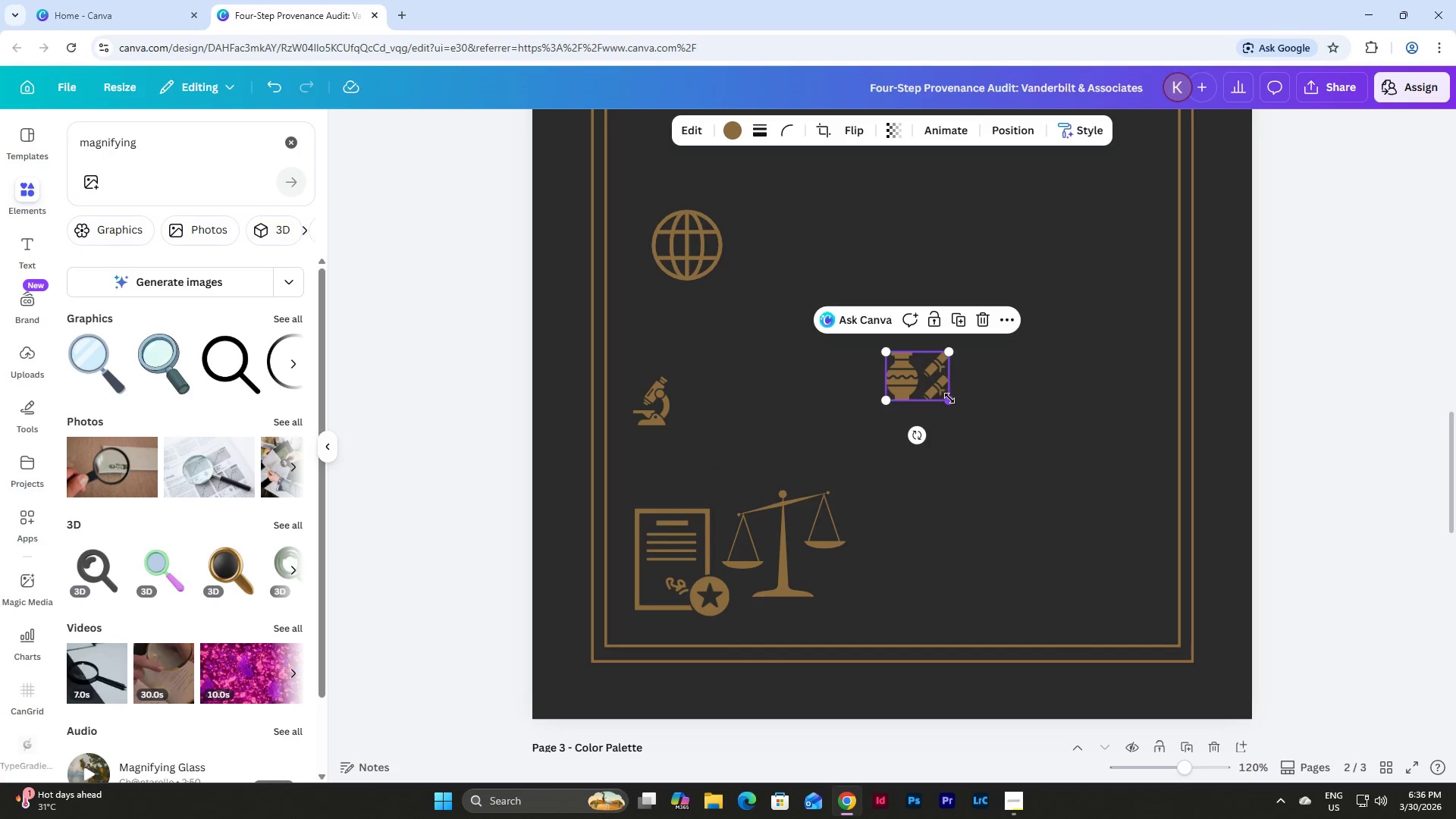 
left_click_drag(start_coordinate=[949, 398], to_coordinate=[960, 455])
 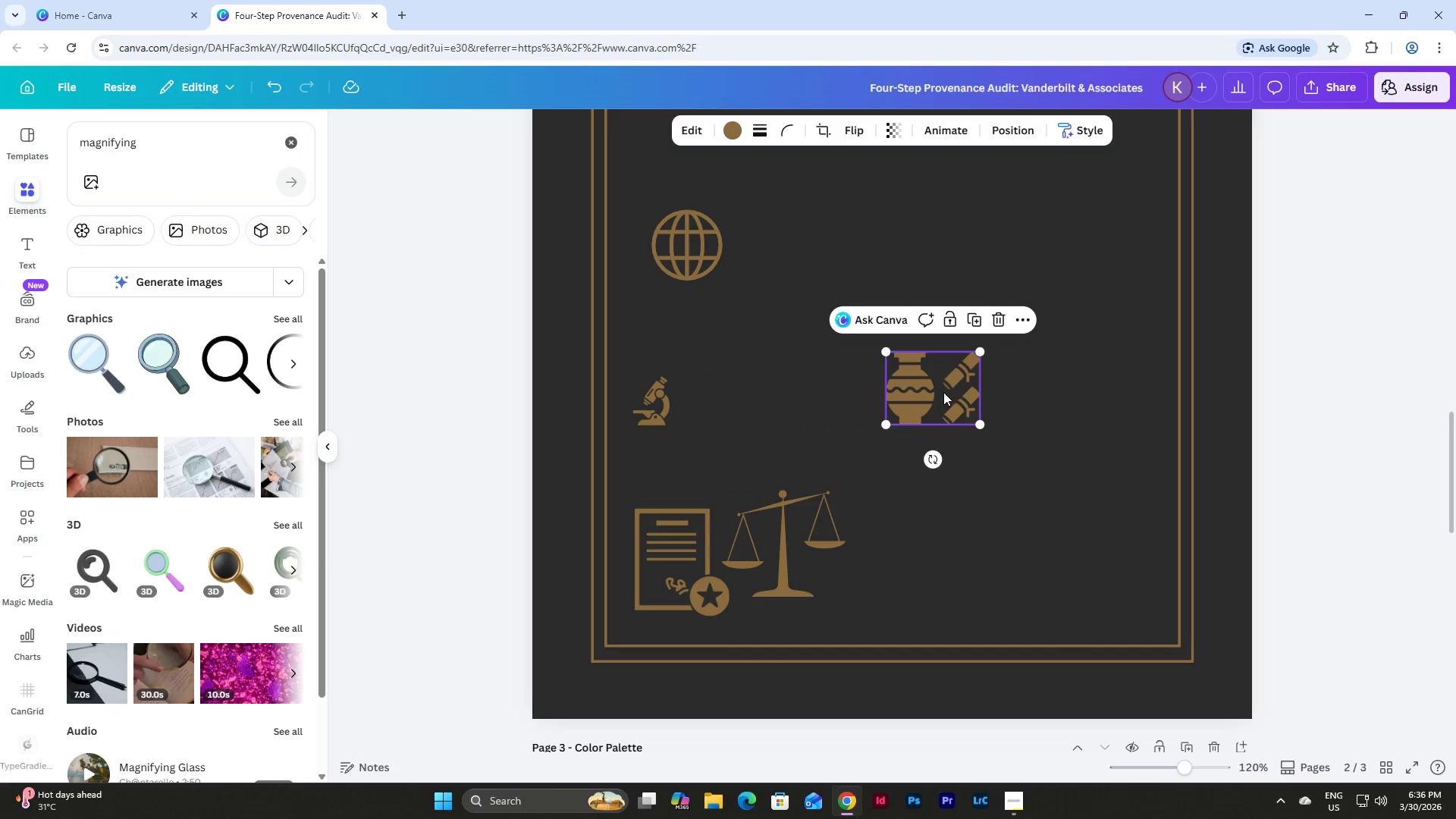 
left_click_drag(start_coordinate=[943, 392], to_coordinate=[971, 582])
 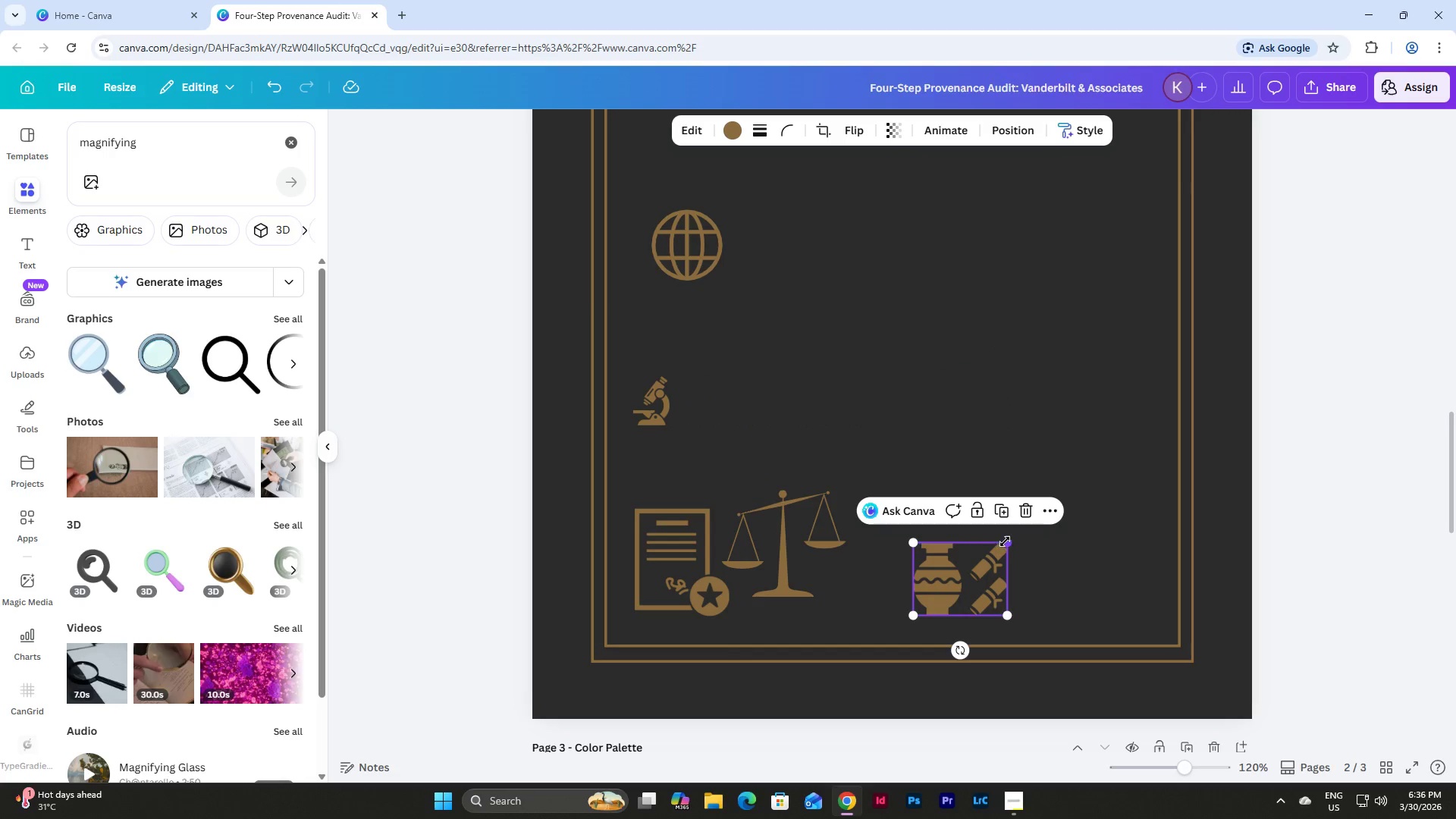 
left_click_drag(start_coordinate=[1005, 541], to_coordinate=[1039, 500])
 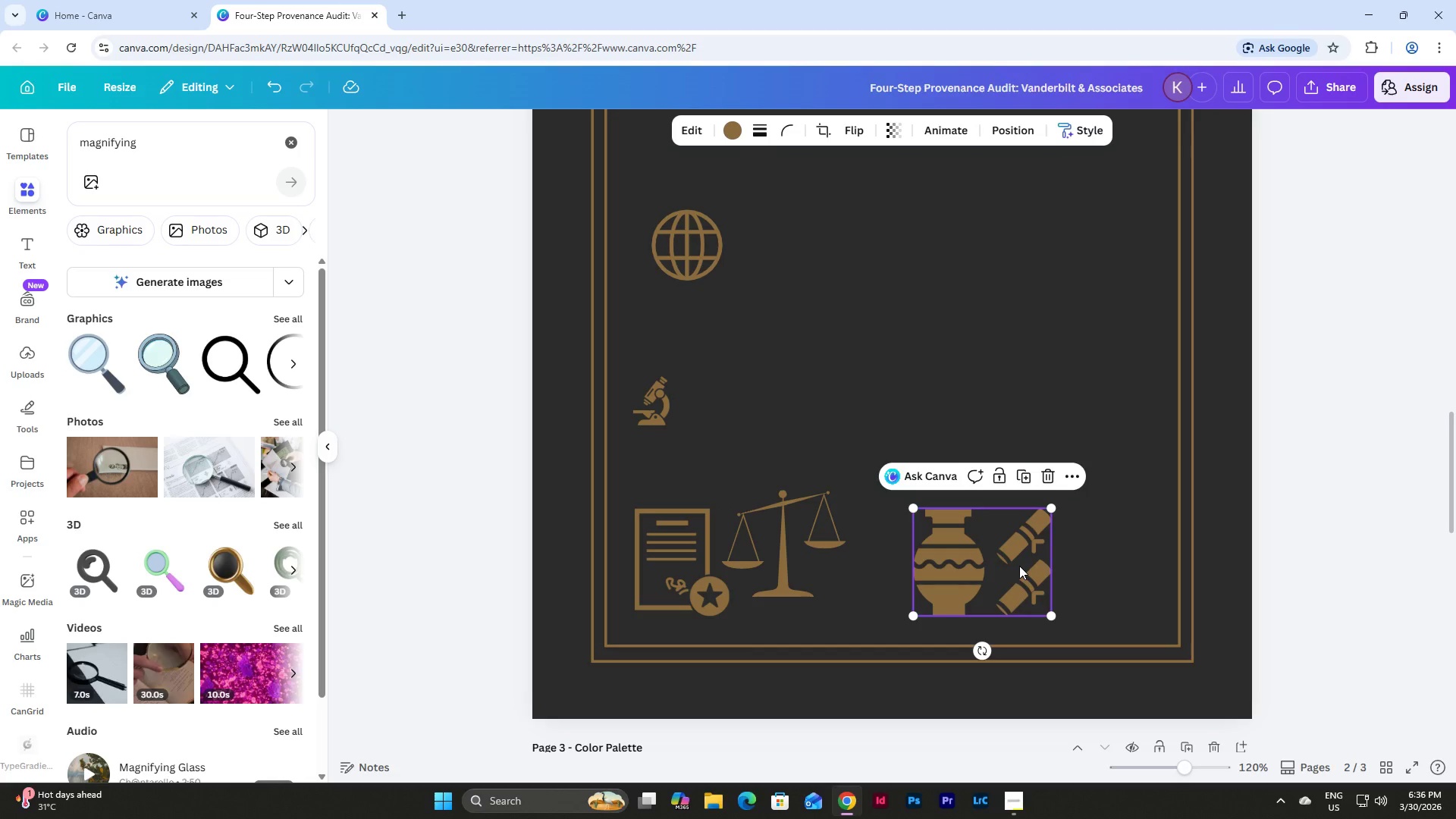 
left_click_drag(start_coordinate=[1019, 566], to_coordinate=[845, 396])
 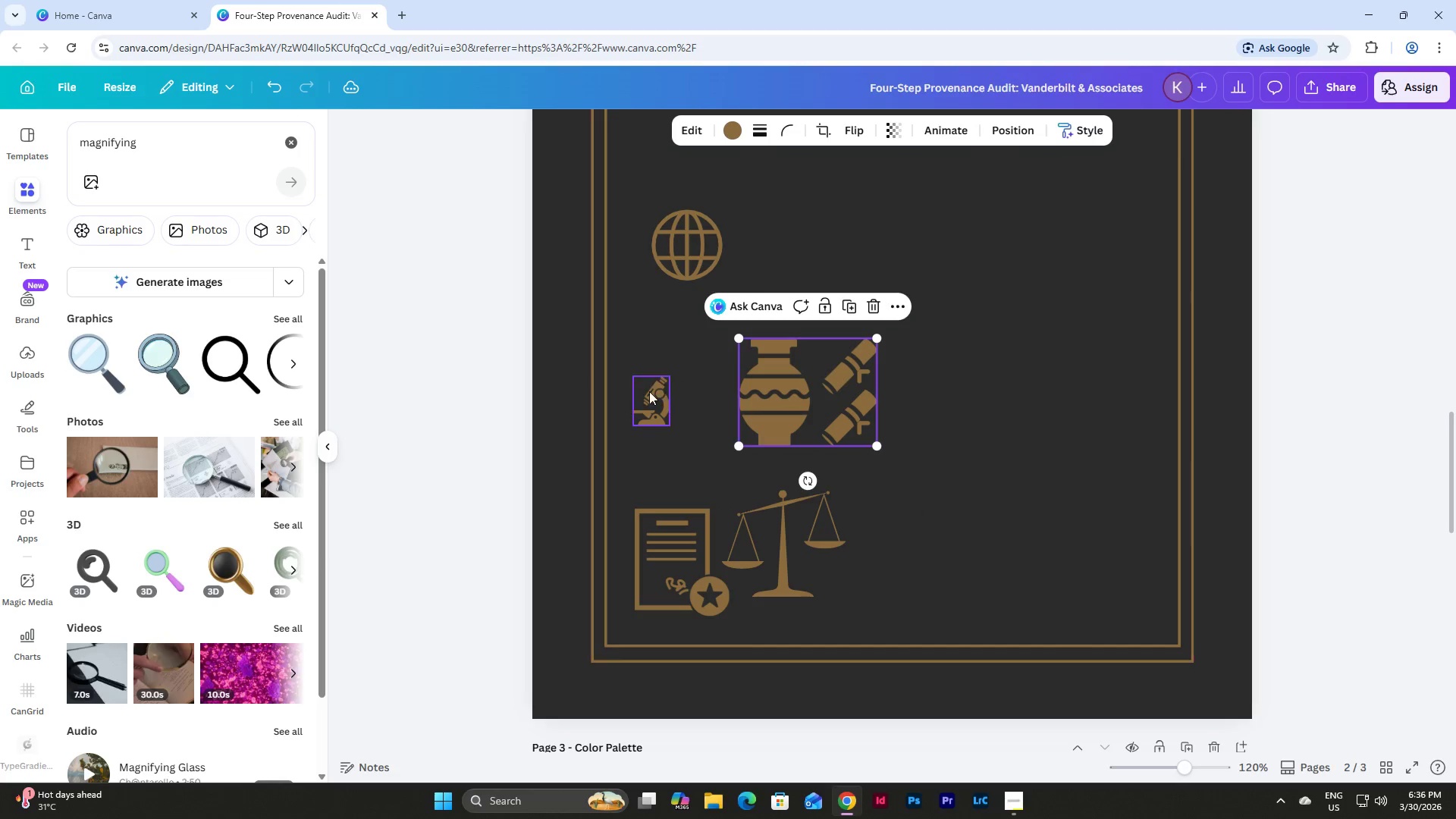 
left_click([649, 391])
 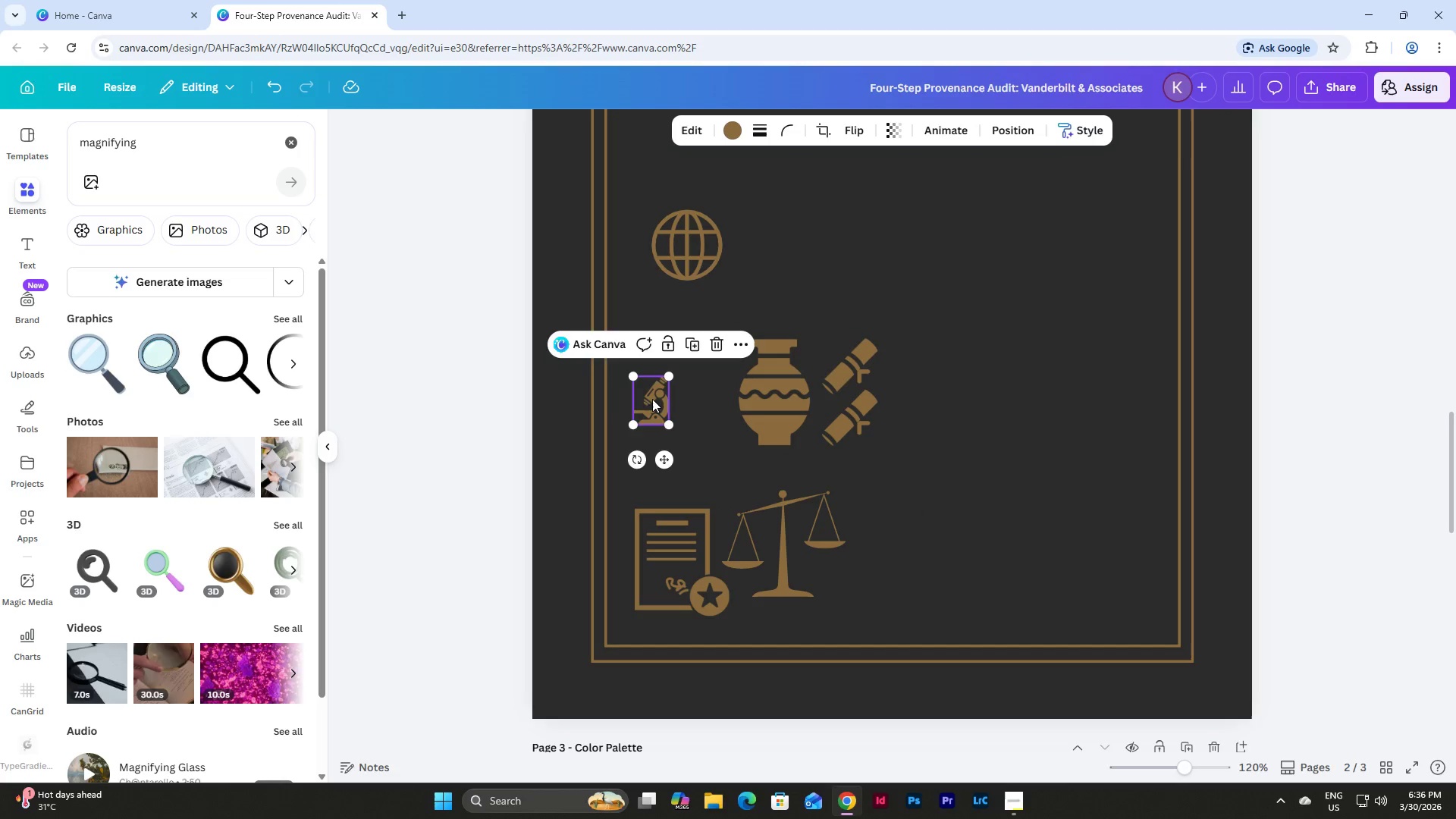 
left_click_drag(start_coordinate=[652, 398], to_coordinate=[709, 400])
 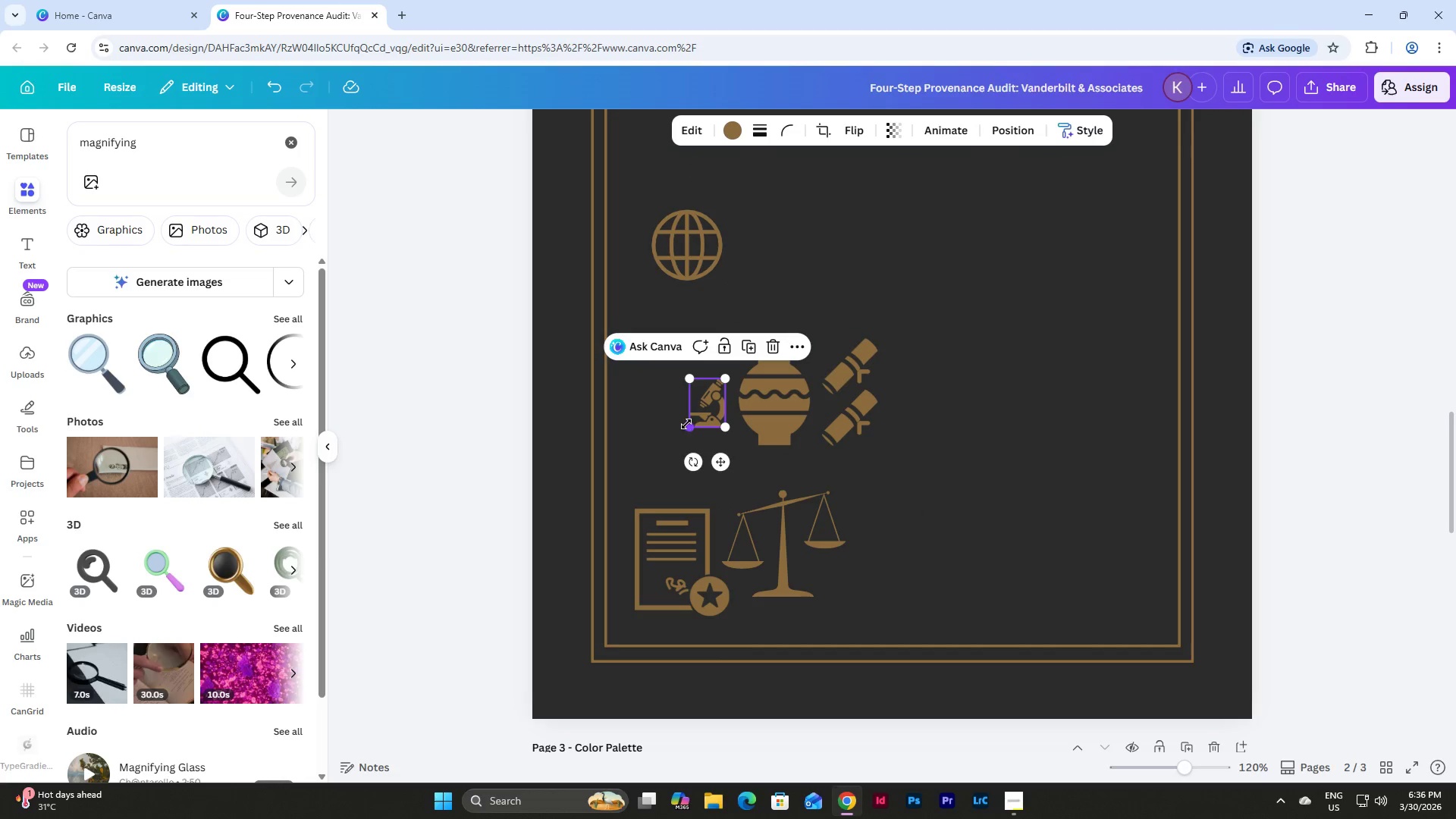 
left_click_drag(start_coordinate=[681, 426], to_coordinate=[670, 438])
 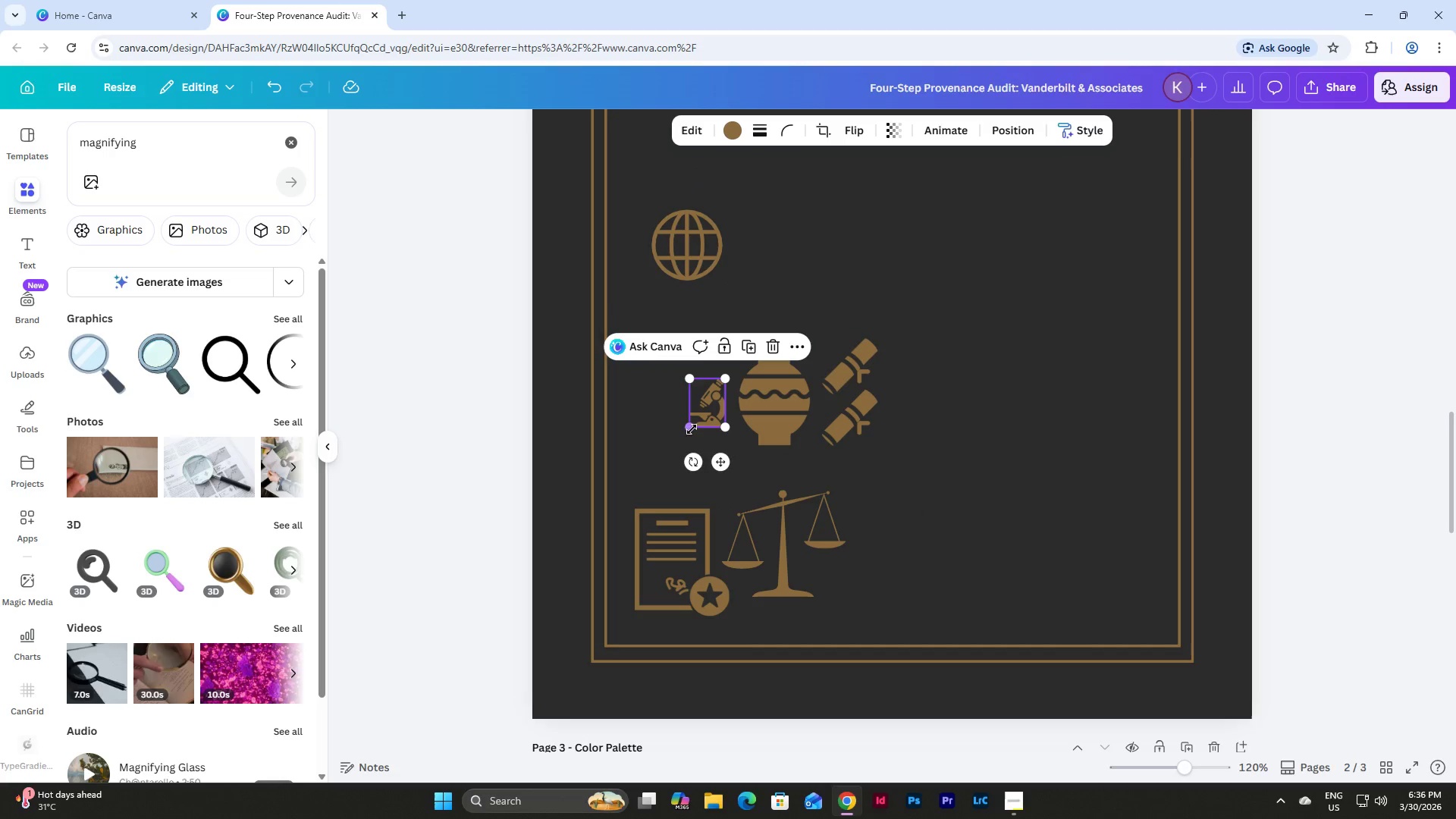 
left_click_drag(start_coordinate=[691, 429], to_coordinate=[678, 446])
 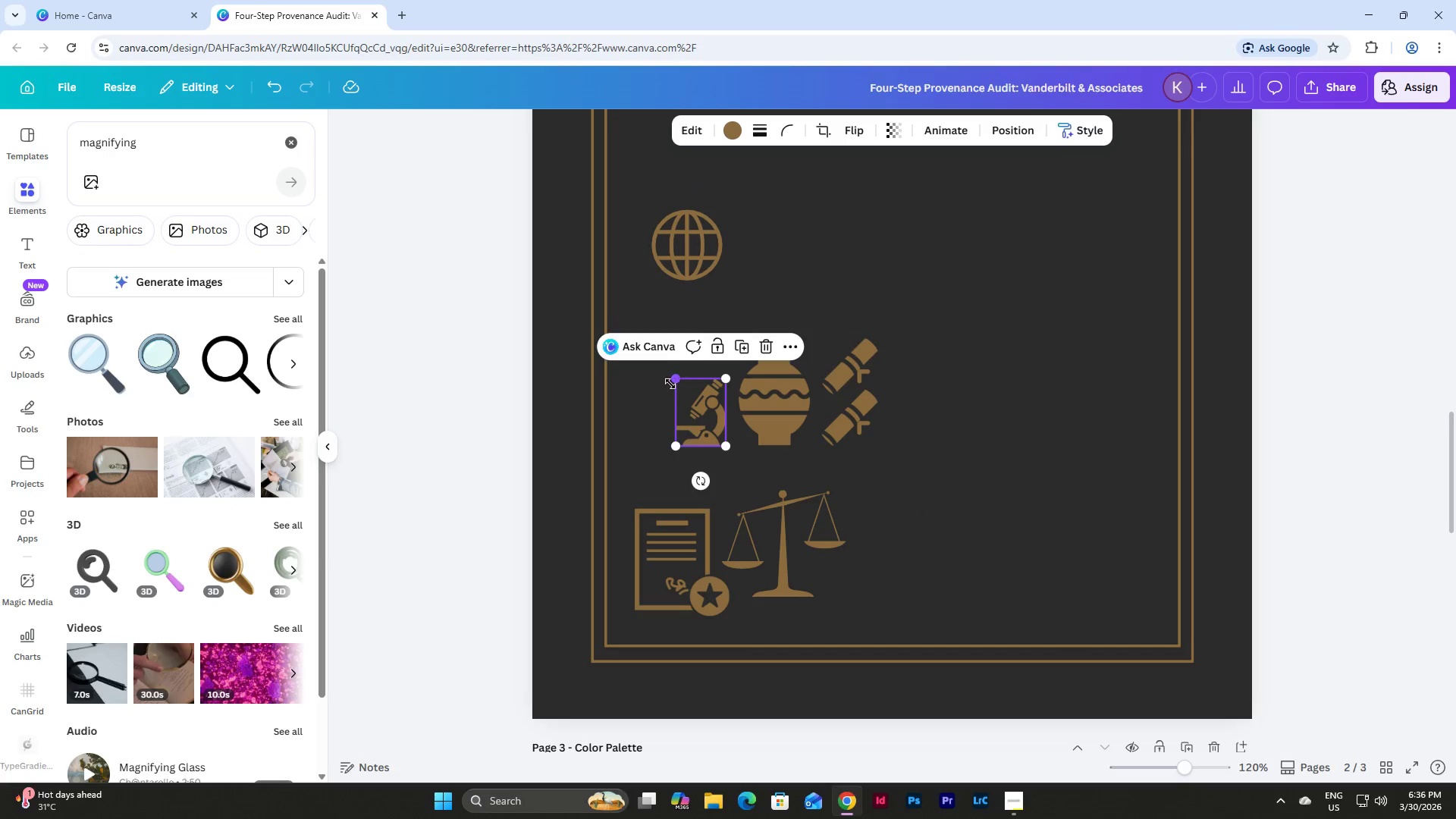 
left_click_drag(start_coordinate=[670, 384], to_coordinate=[653, 330])
 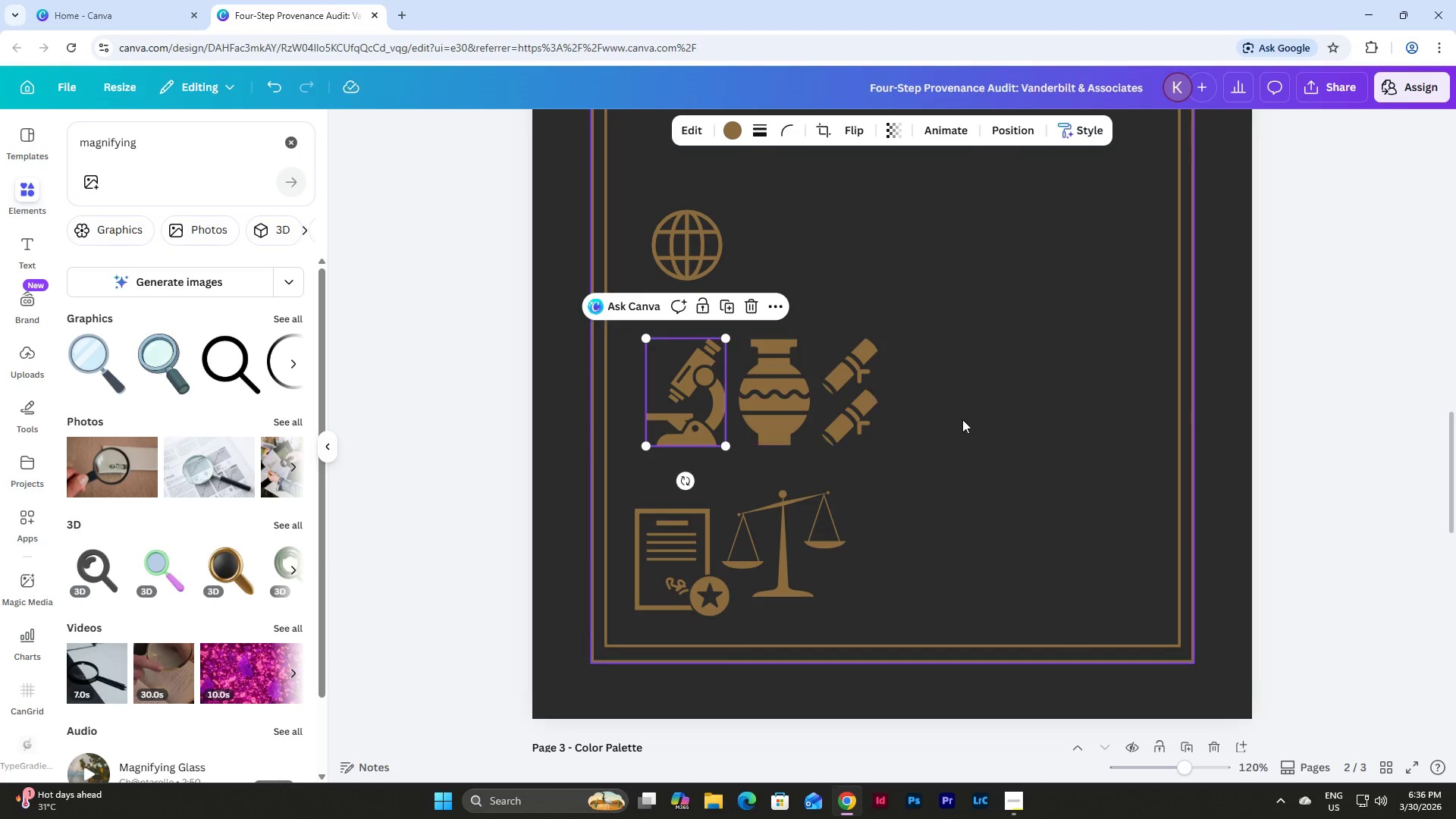 
left_click([1013, 434])
 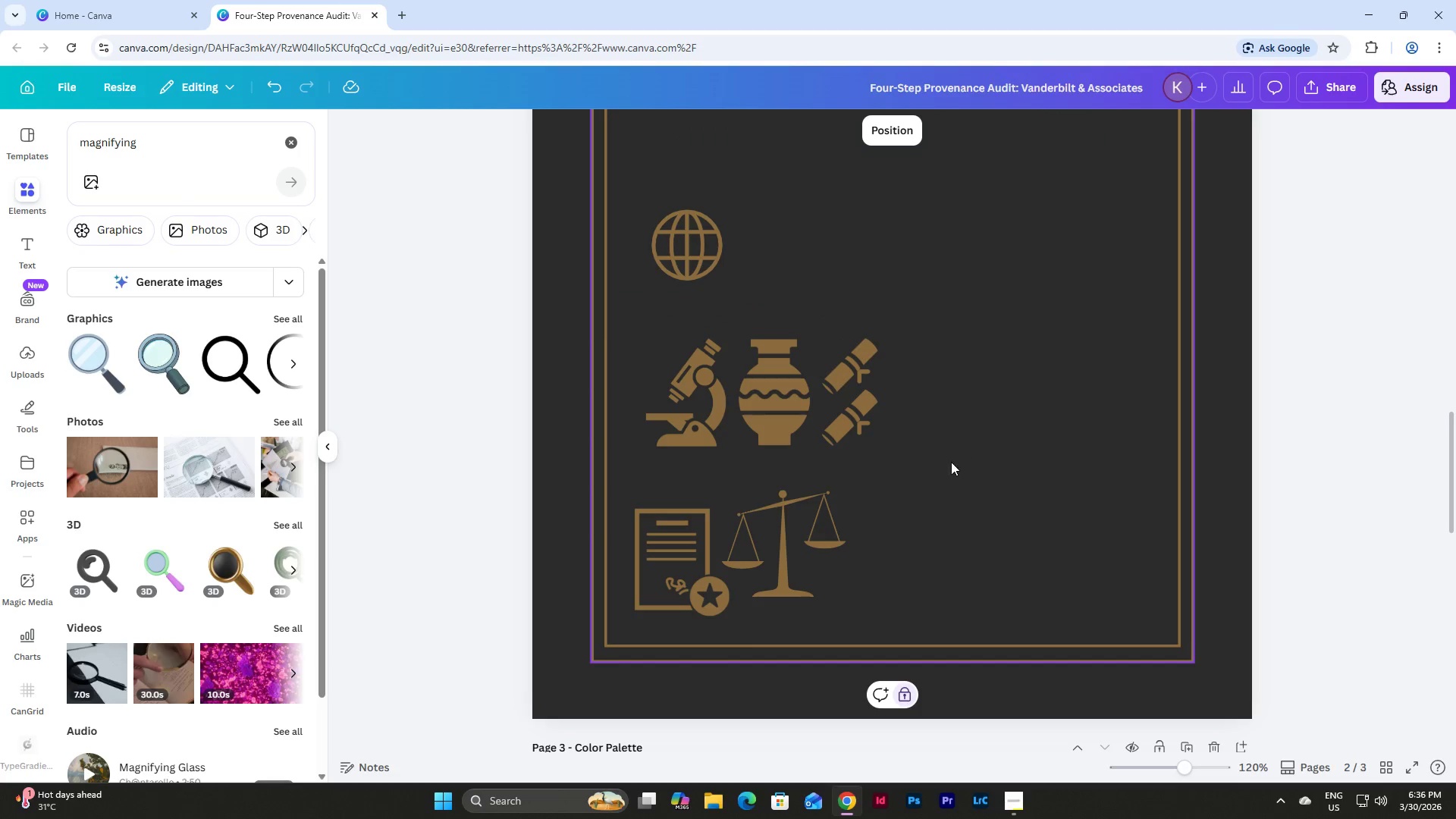 
left_click_drag(start_coordinate=[951, 462], to_coordinate=[666, 324])
 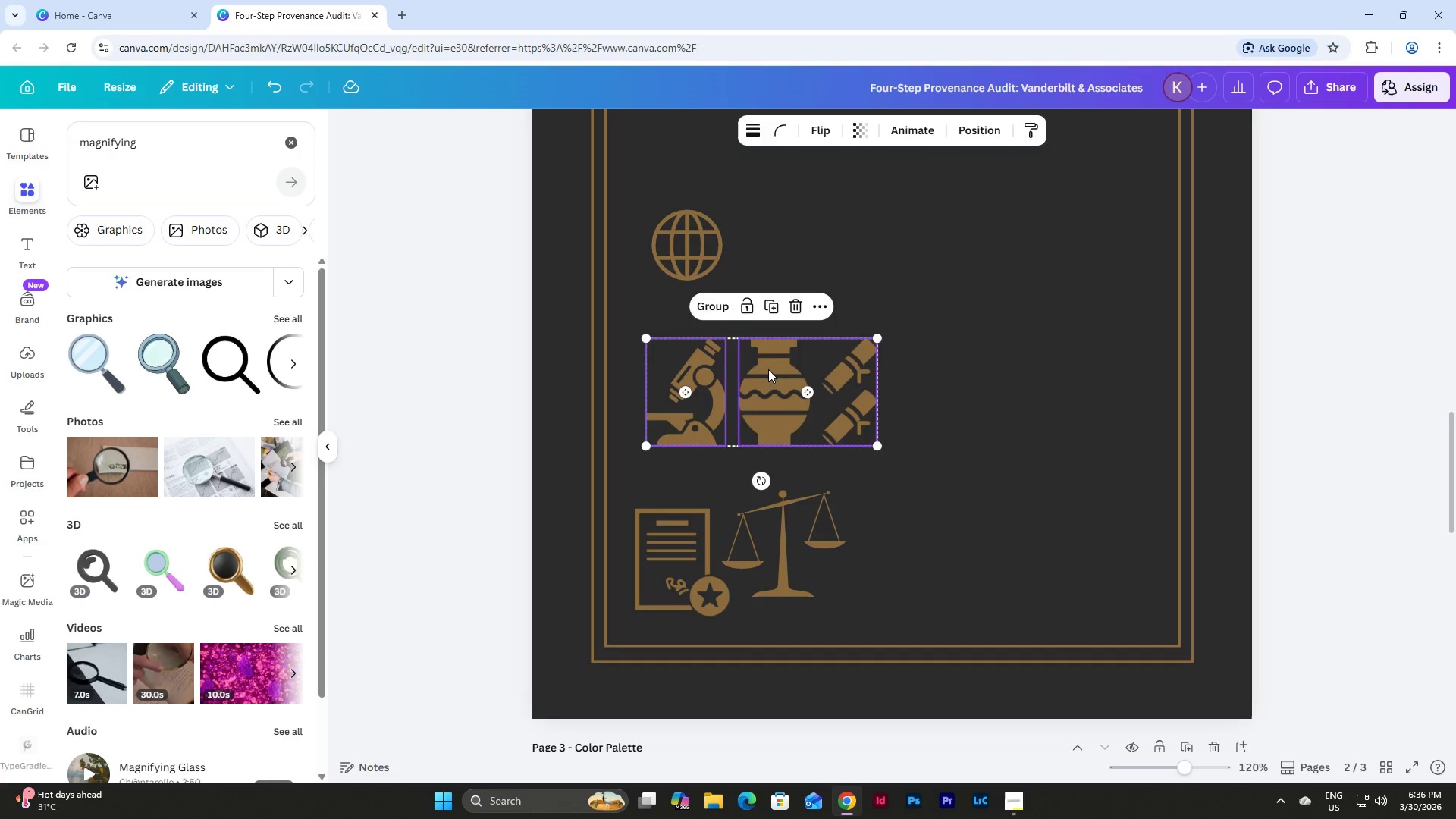 
left_click_drag(start_coordinate=[768, 369], to_coordinate=[754, 366])
 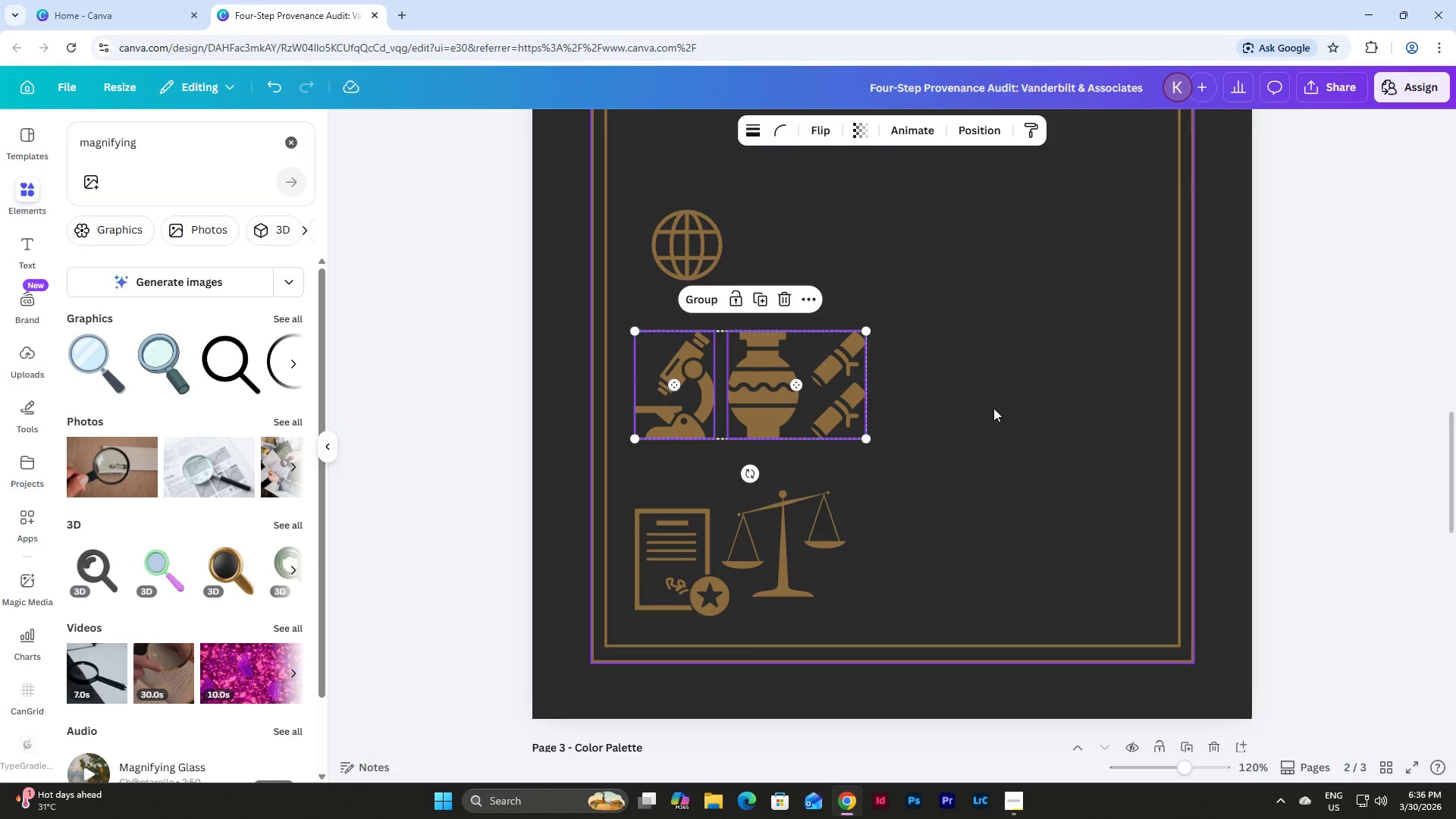 
left_click([993, 408])
 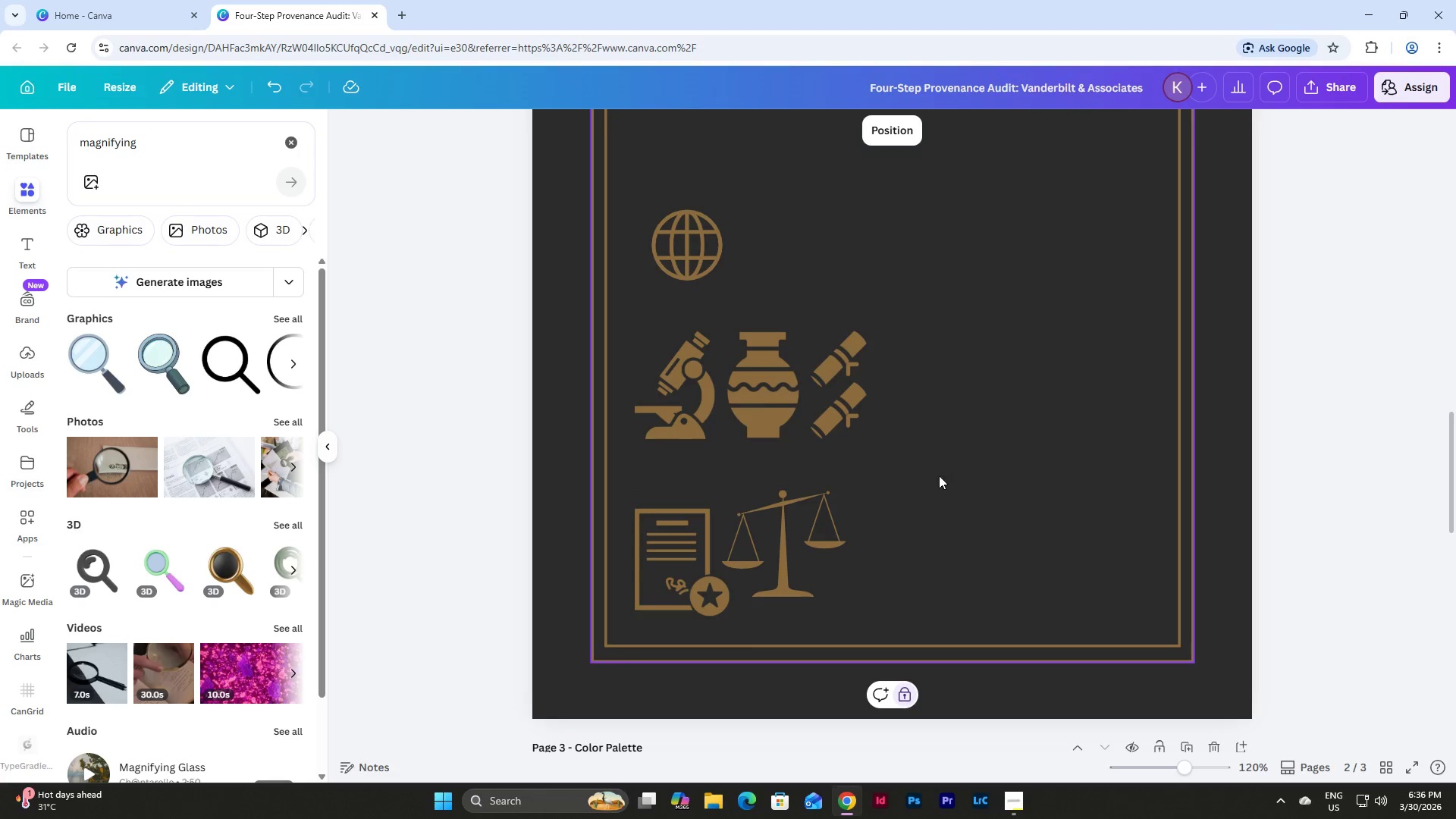 
left_click_drag(start_coordinate=[238, 143], to_coordinate=[24, 131])
 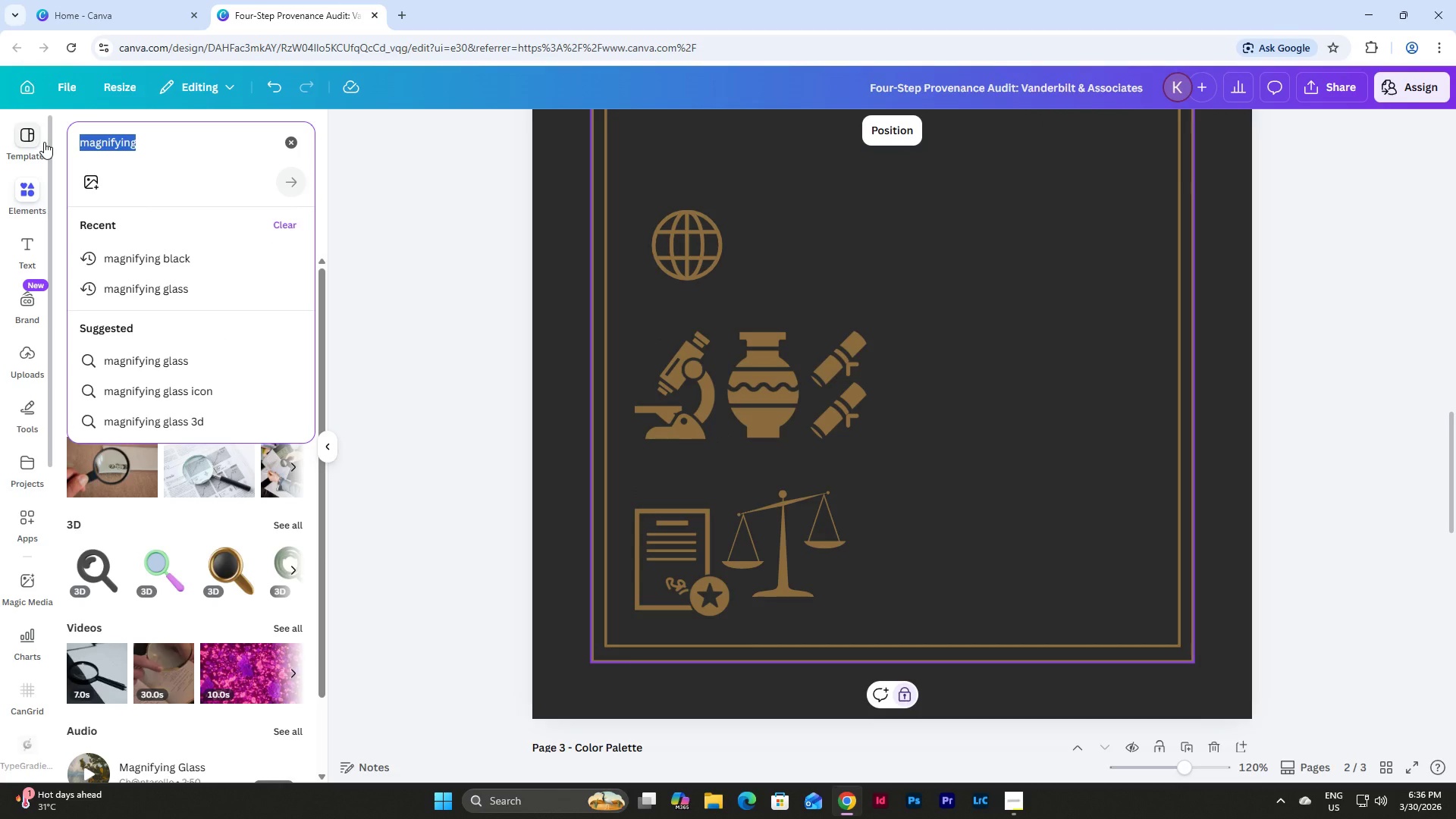 
type(contact)
 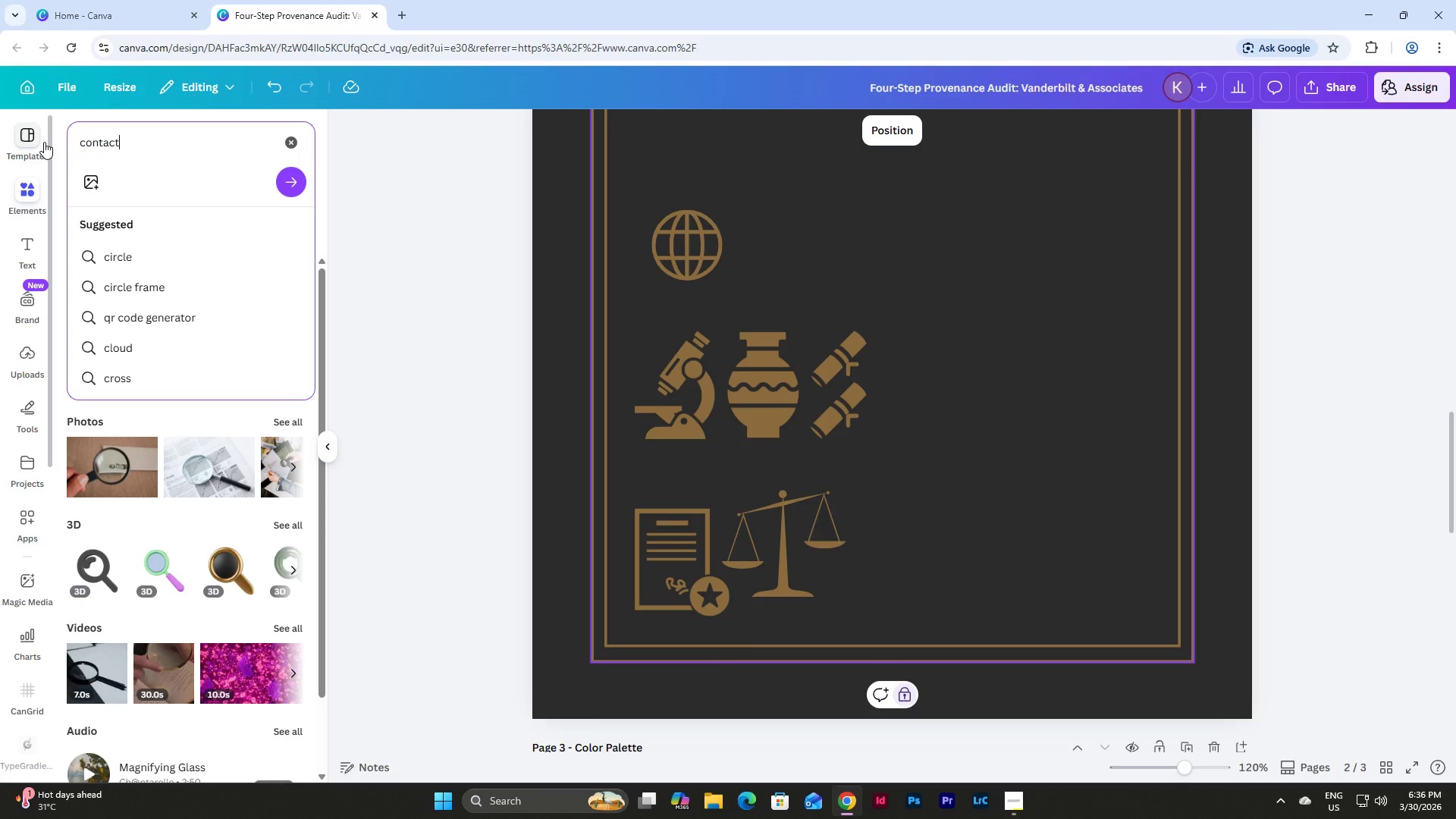 
key(Enter)
 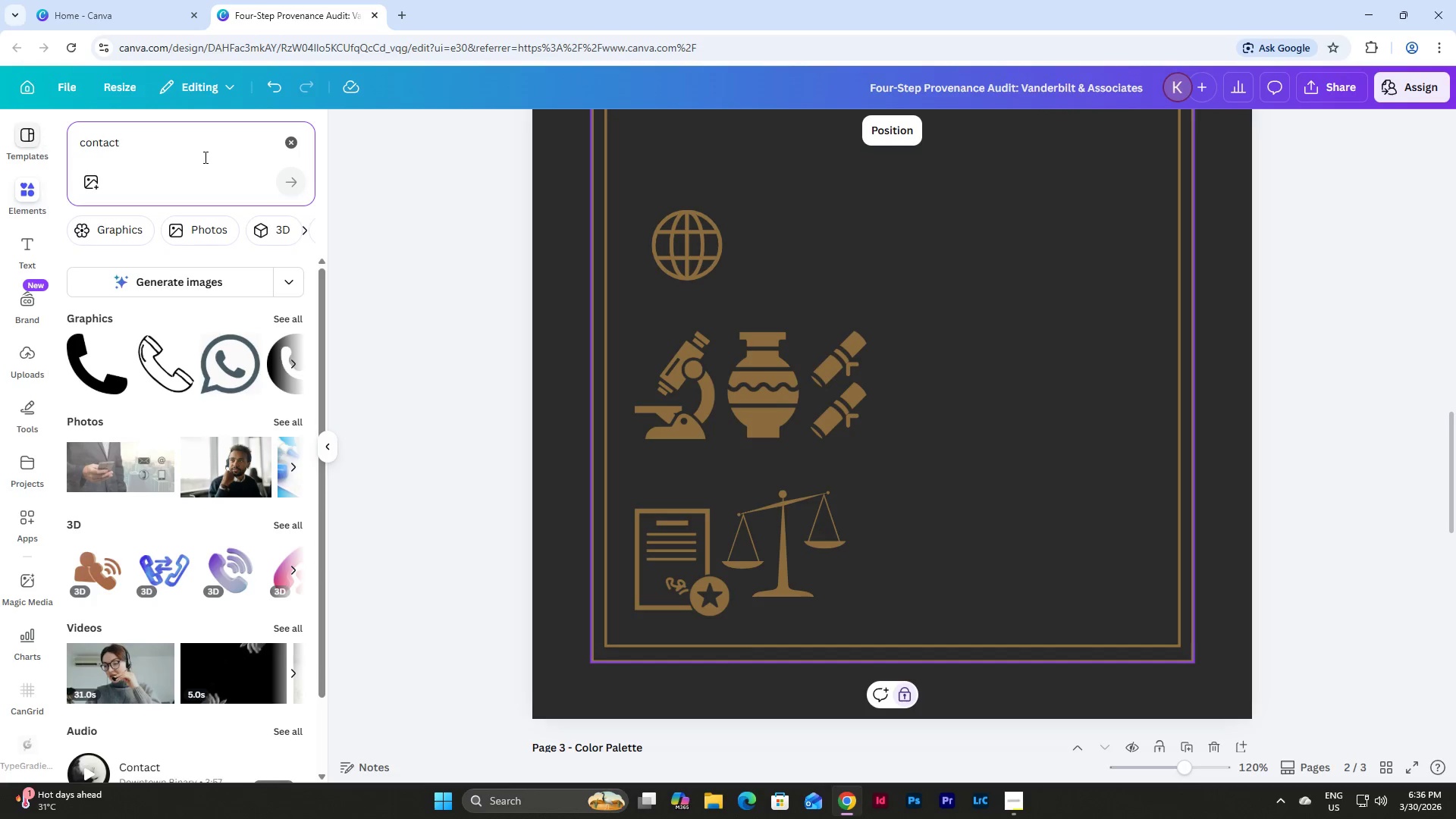 
left_click([212, 152])
 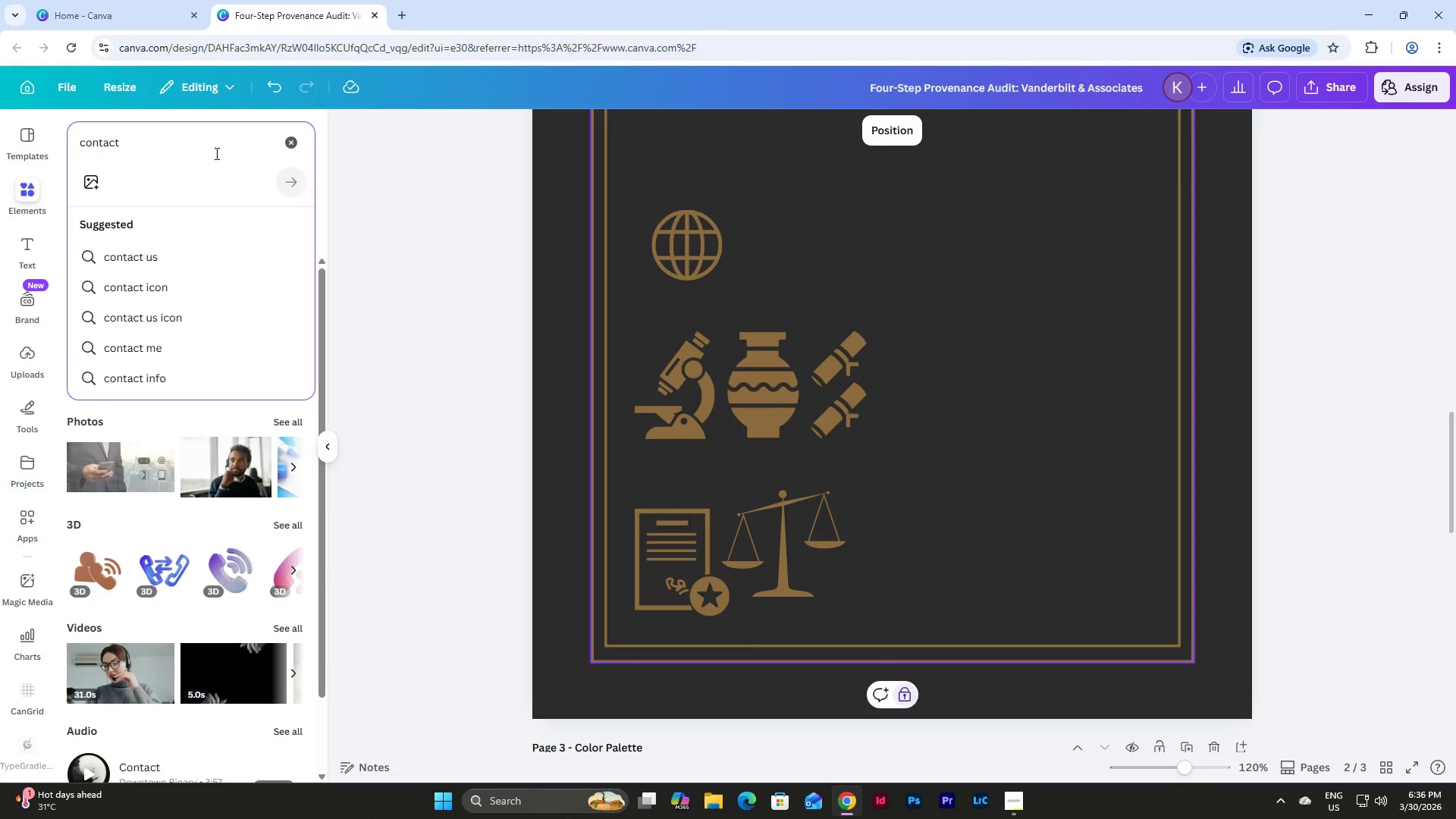 
key(Backspace)
key(Backspace)
key(Backspace)
type(ract)
 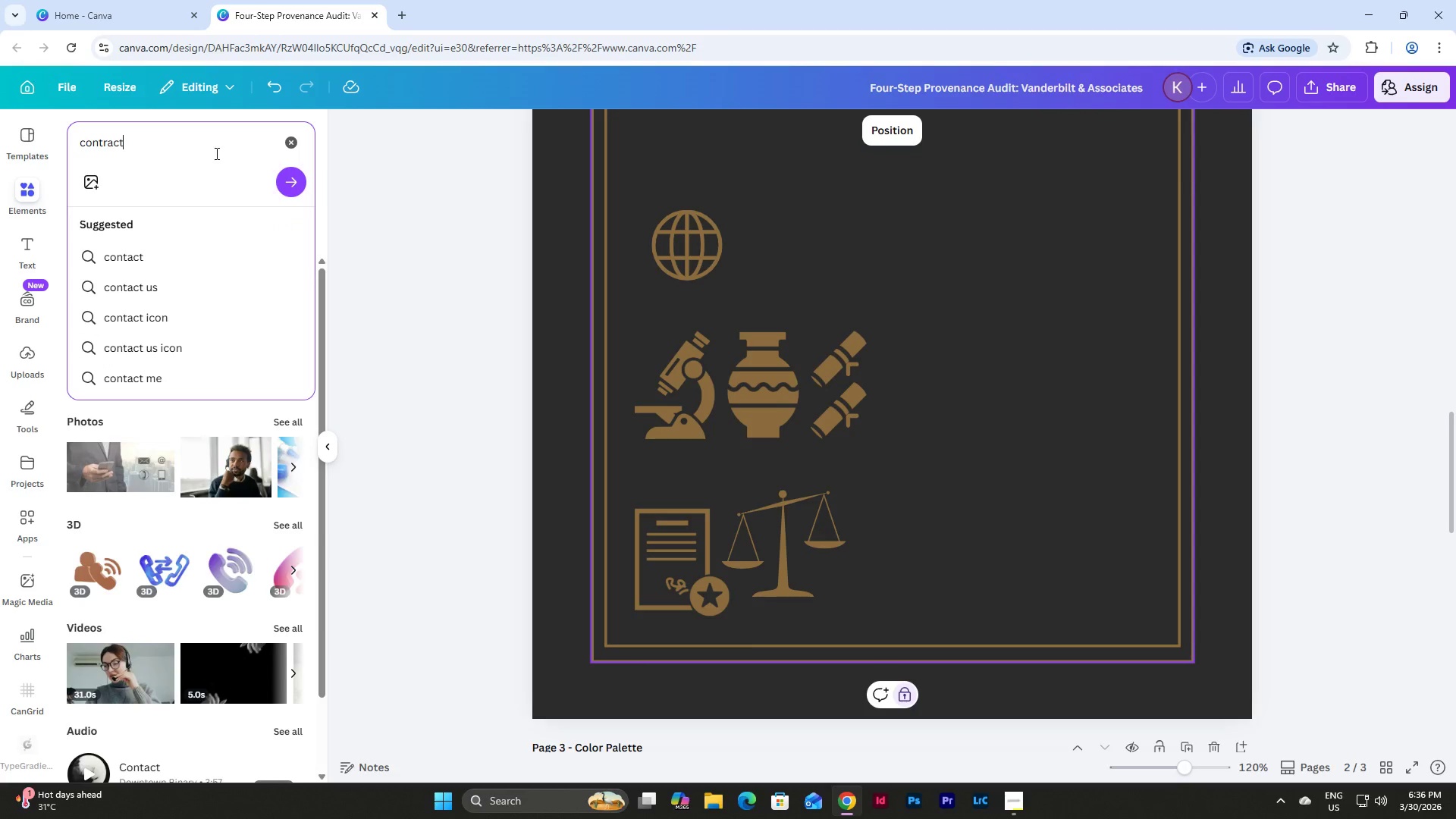 
key(Enter)
 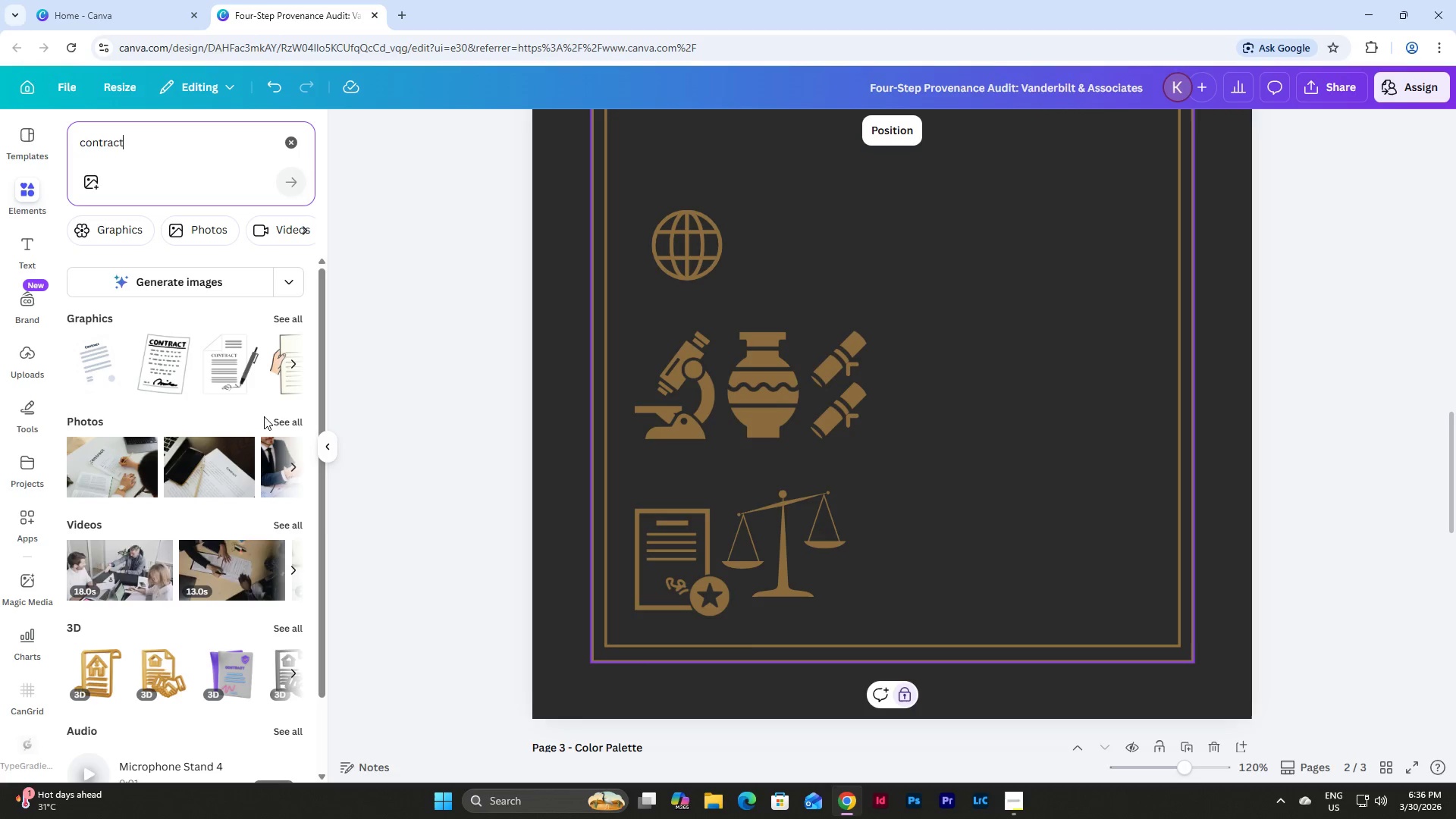 
left_click([281, 316])
 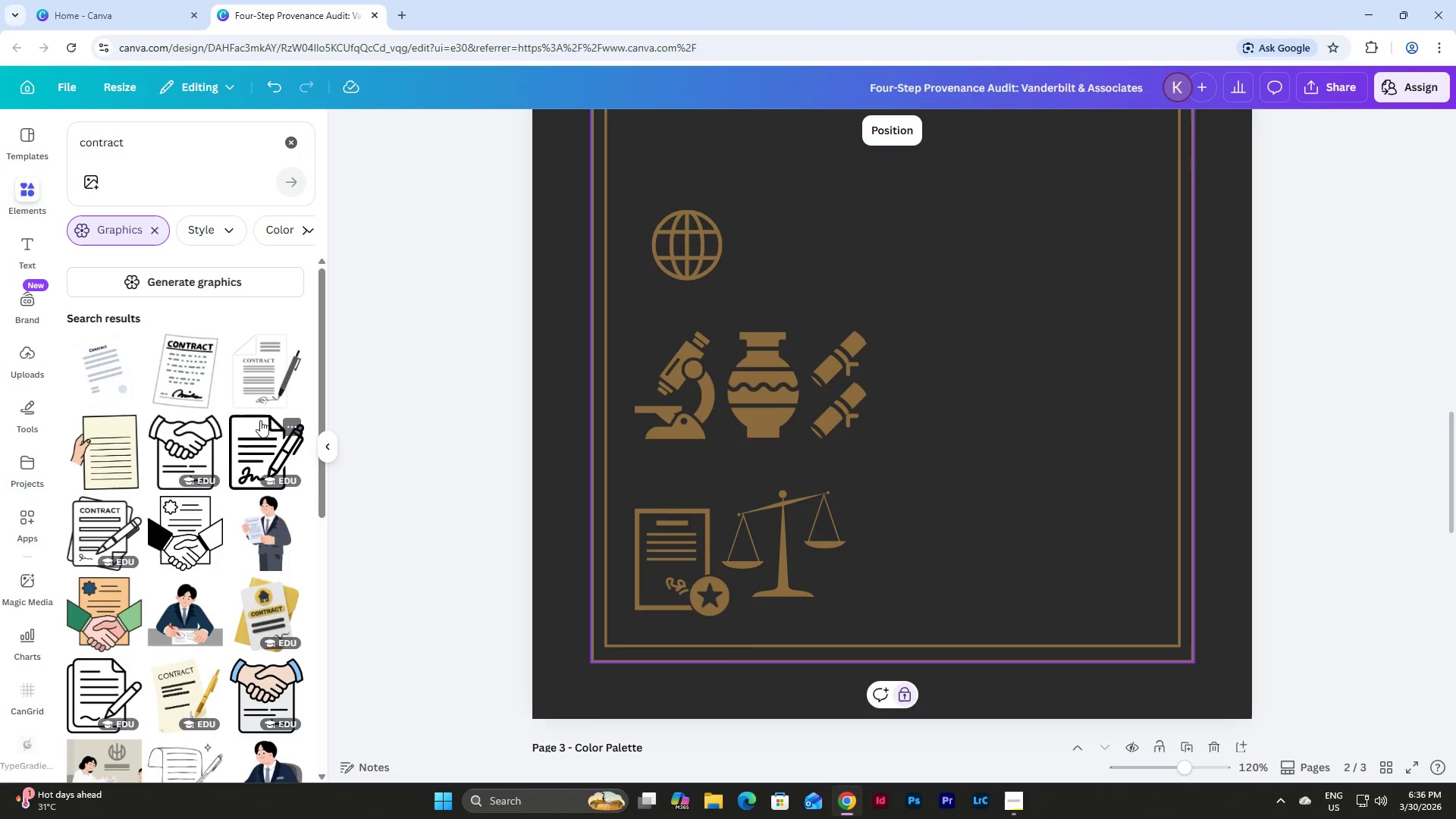 
scroll: coordinate [185, 404], scroll_direction: down, amount: 6.0
 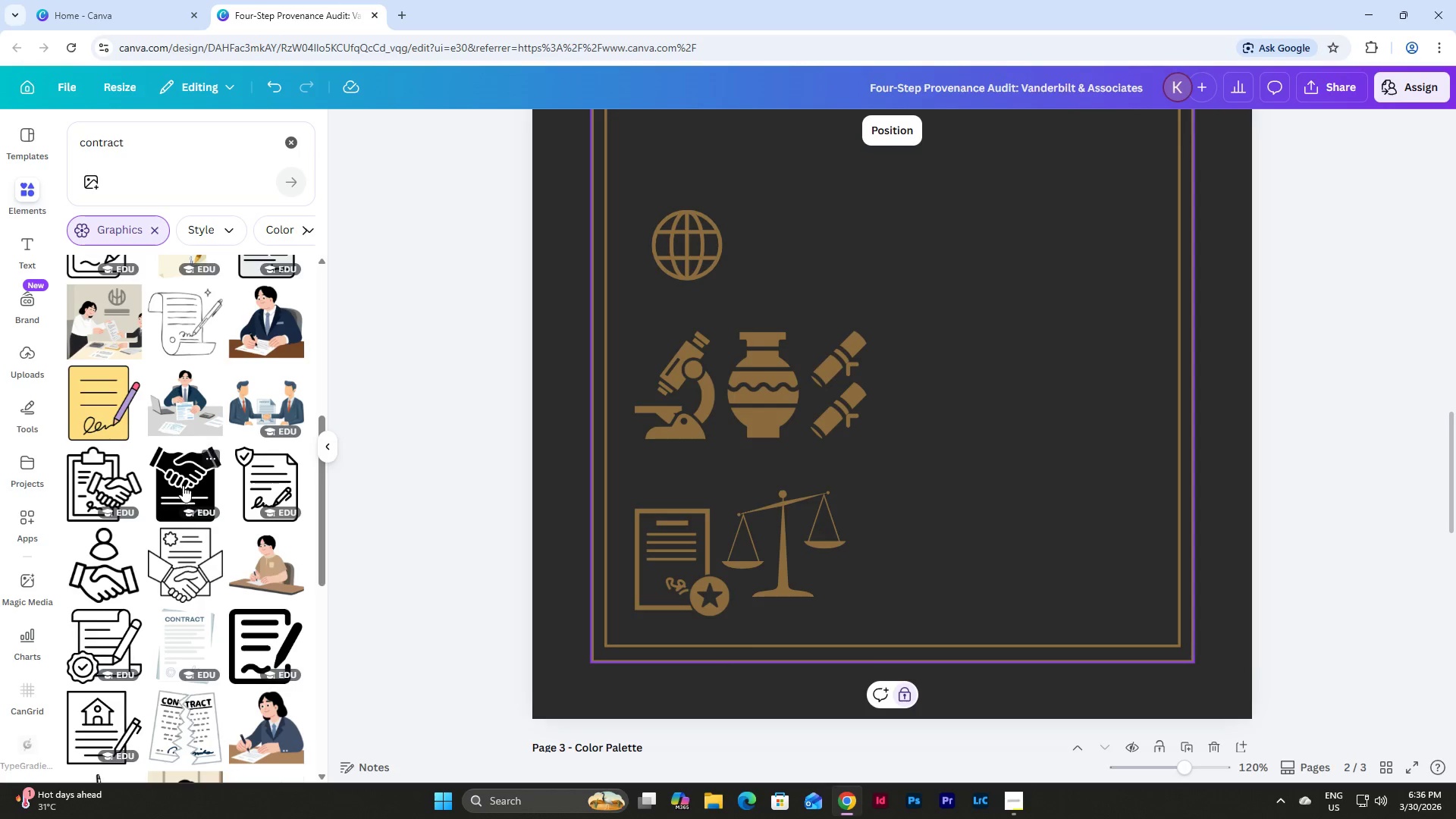 
left_click([183, 485])
 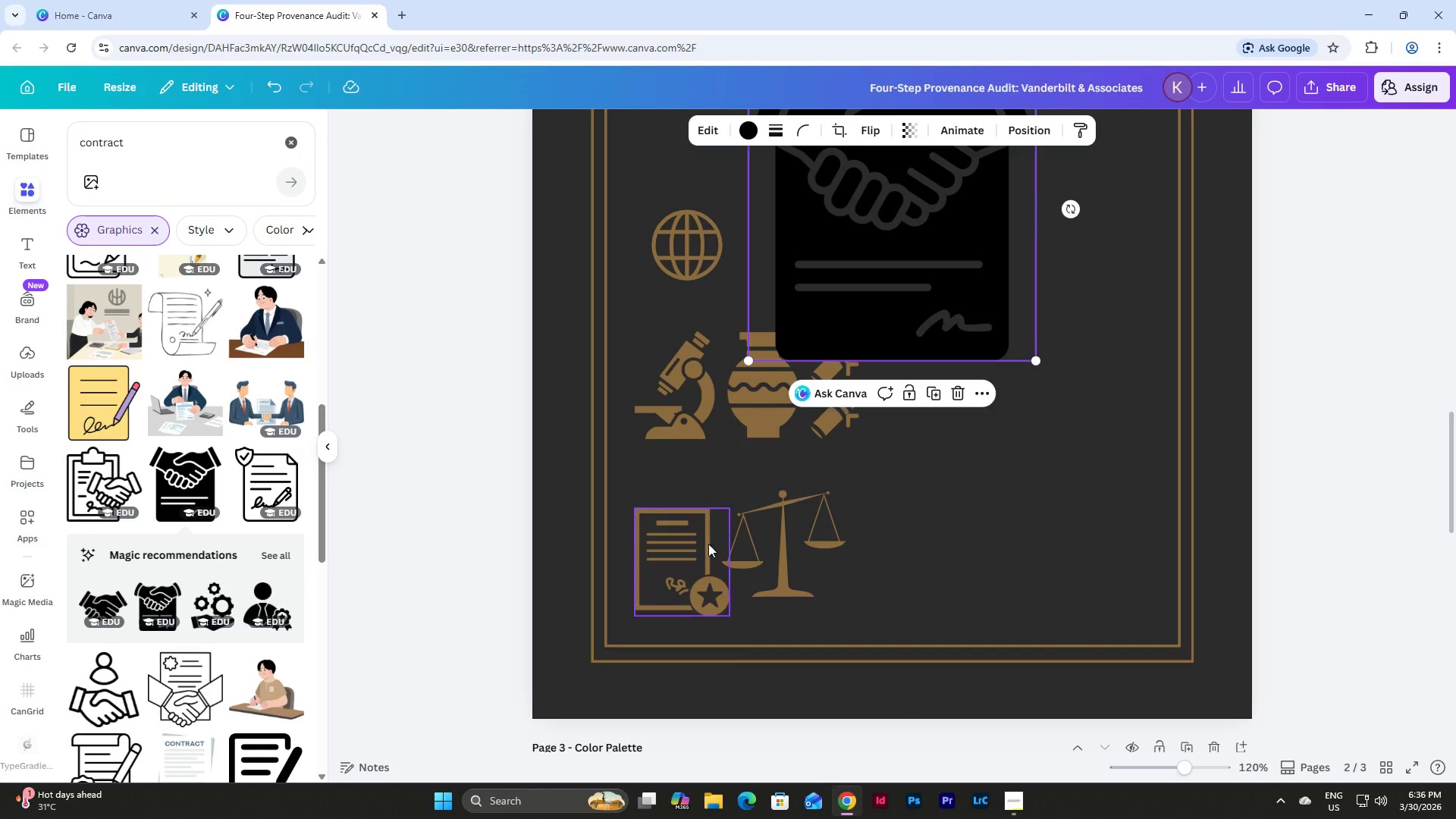 
left_click([702, 540])
 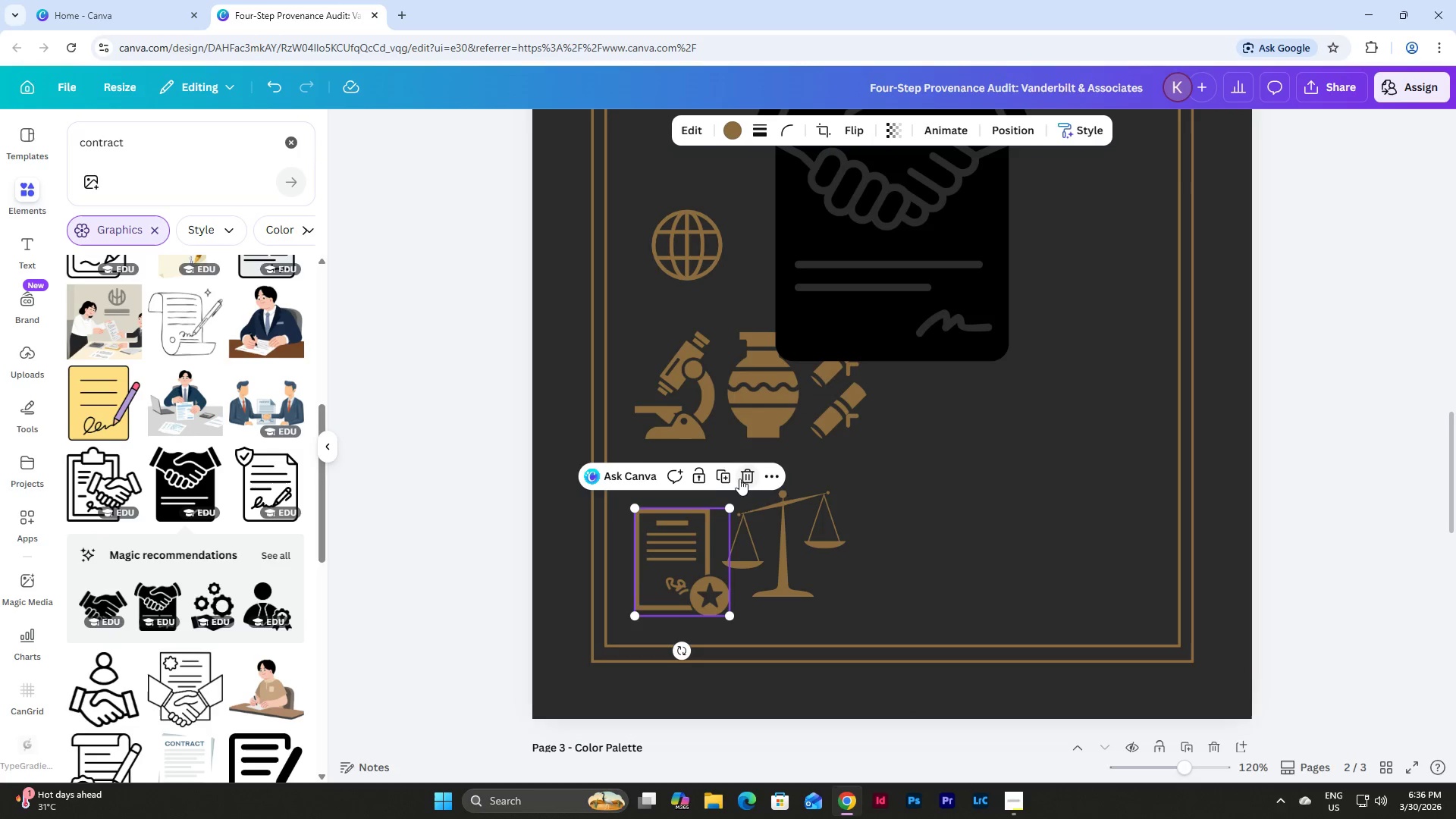 
left_click([743, 477])
 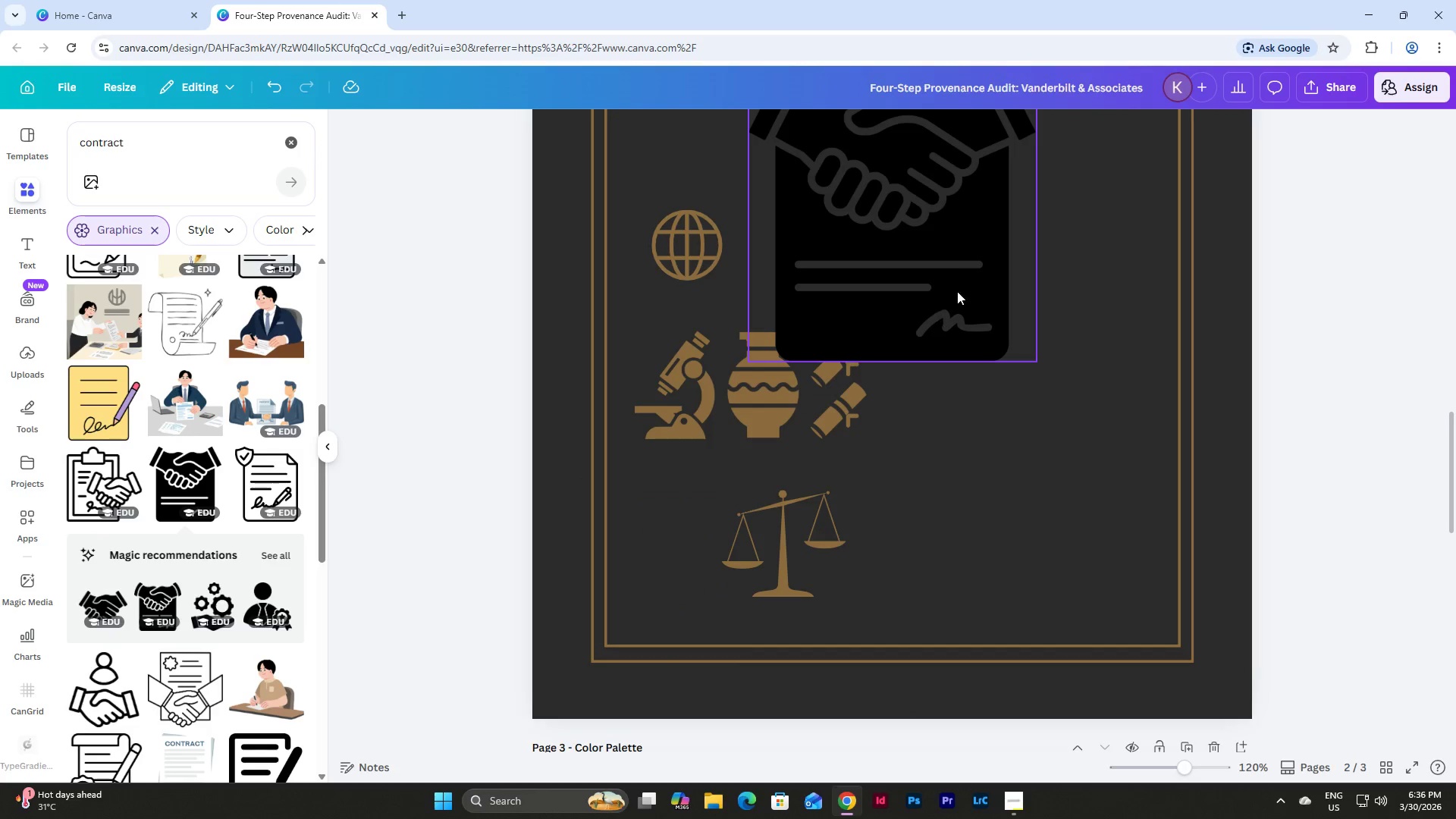 
left_click_drag(start_coordinate=[959, 273], to_coordinate=[779, 545])
 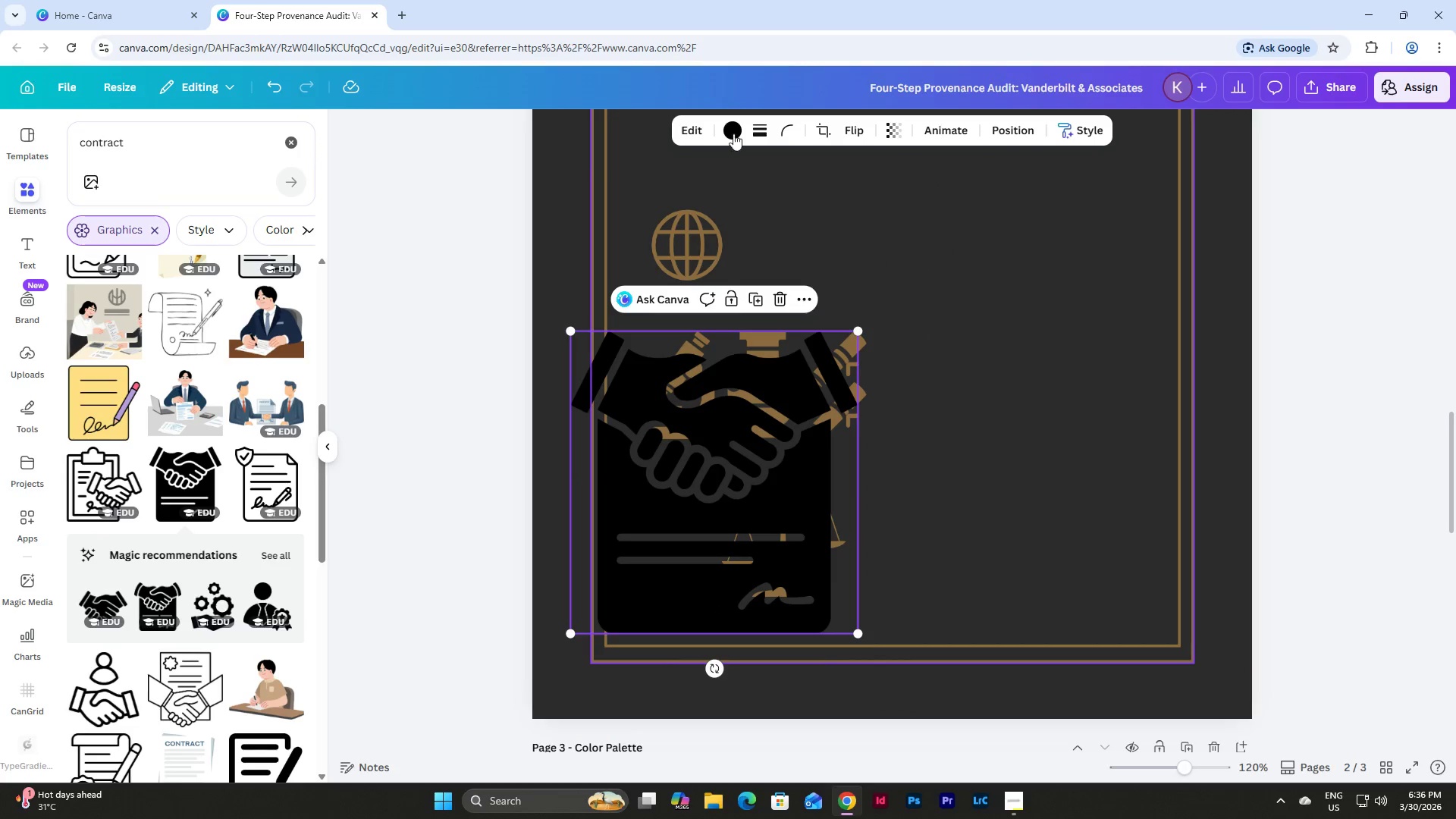 
left_click([723, 119])
 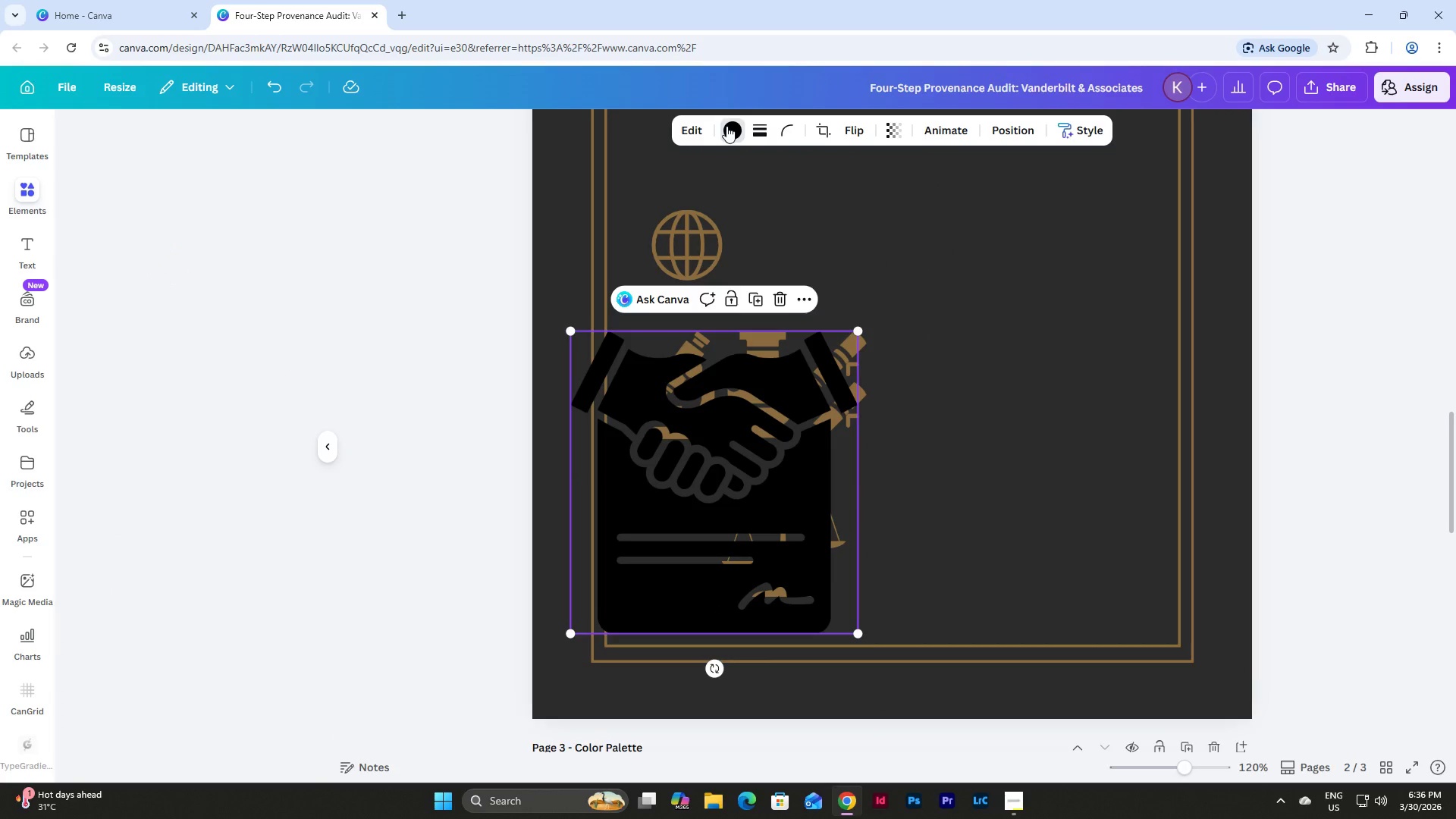 
double_click([726, 126])
 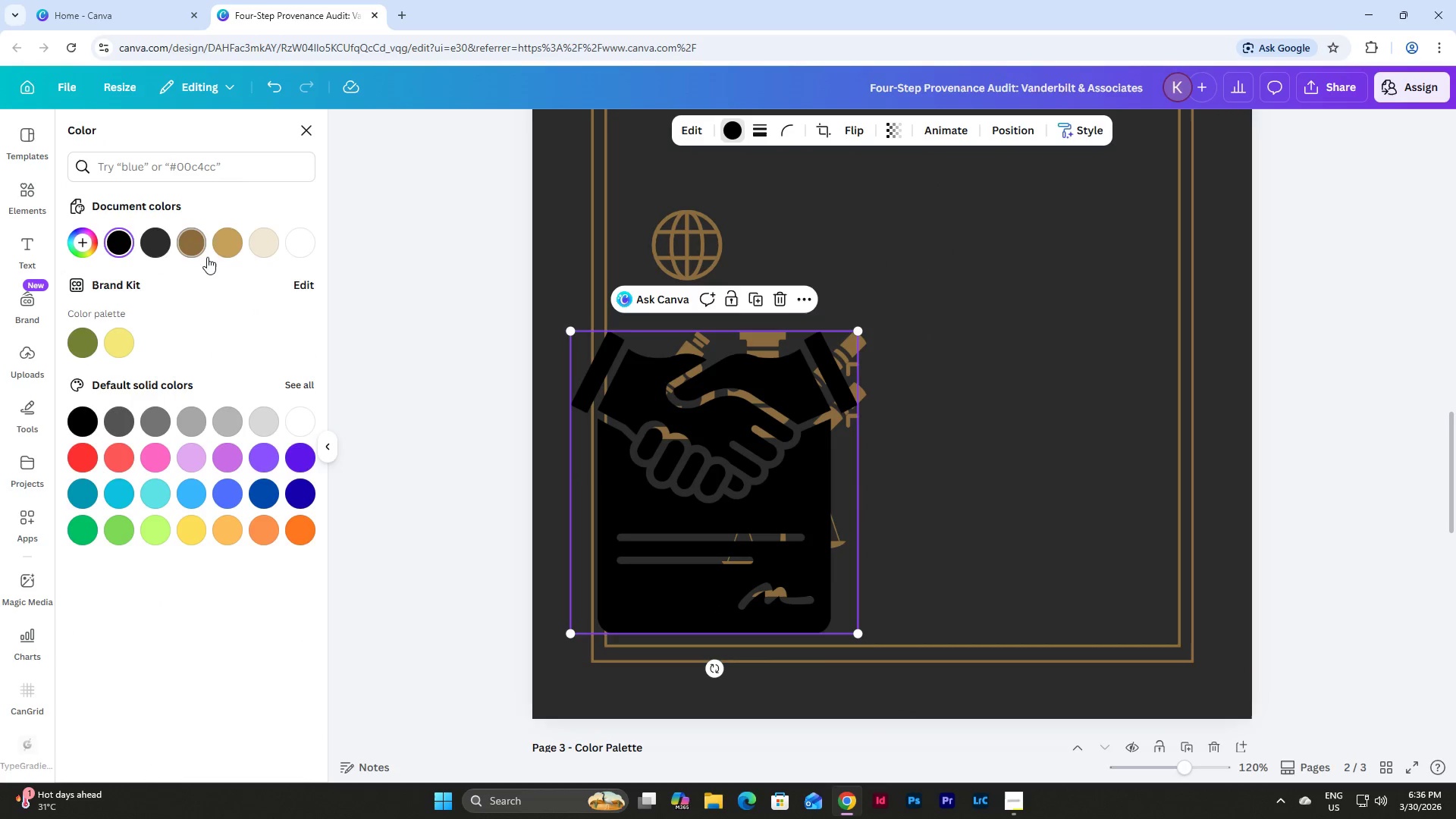 
left_click([239, 240])
 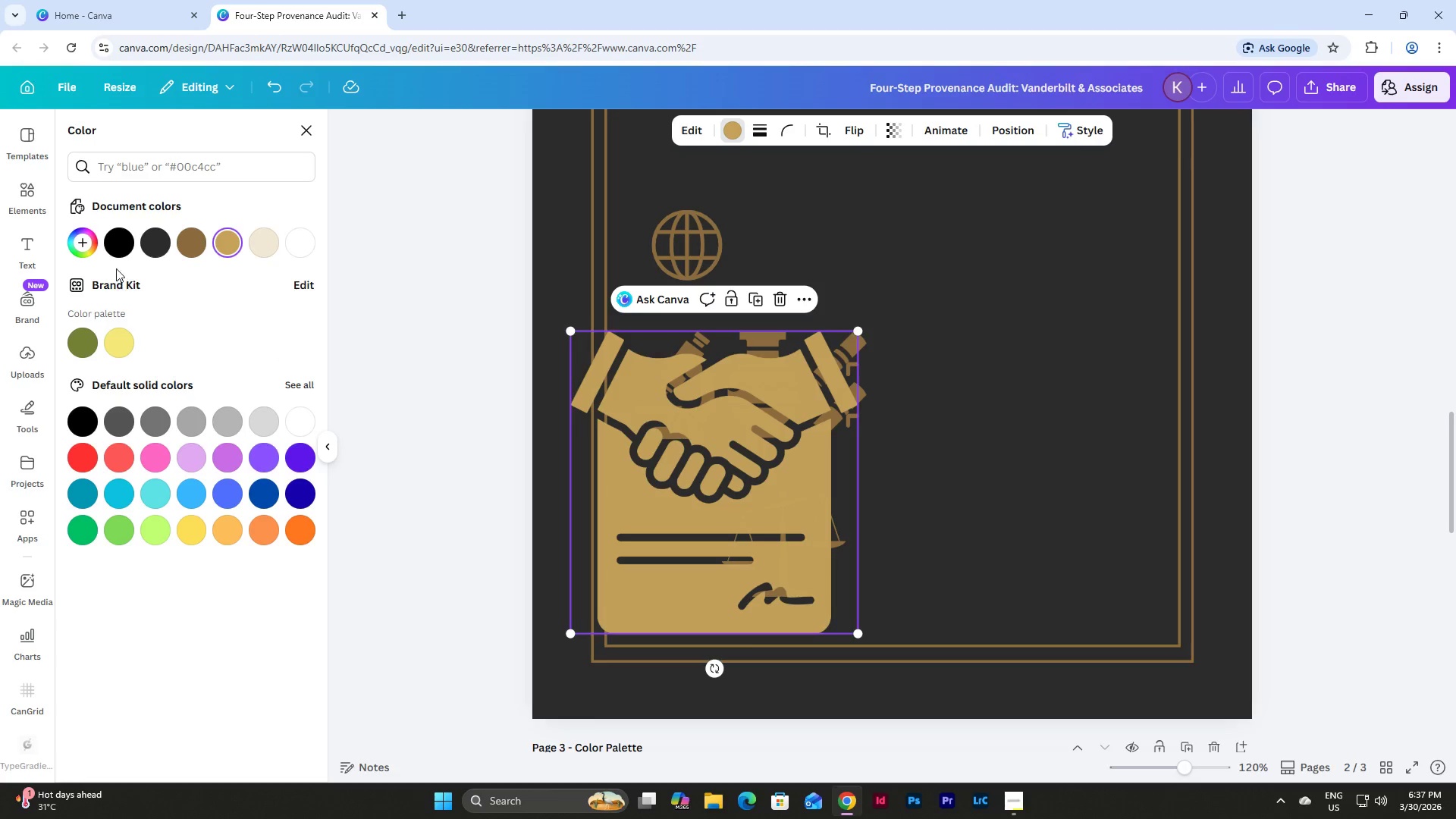 
left_click([195, 250])
 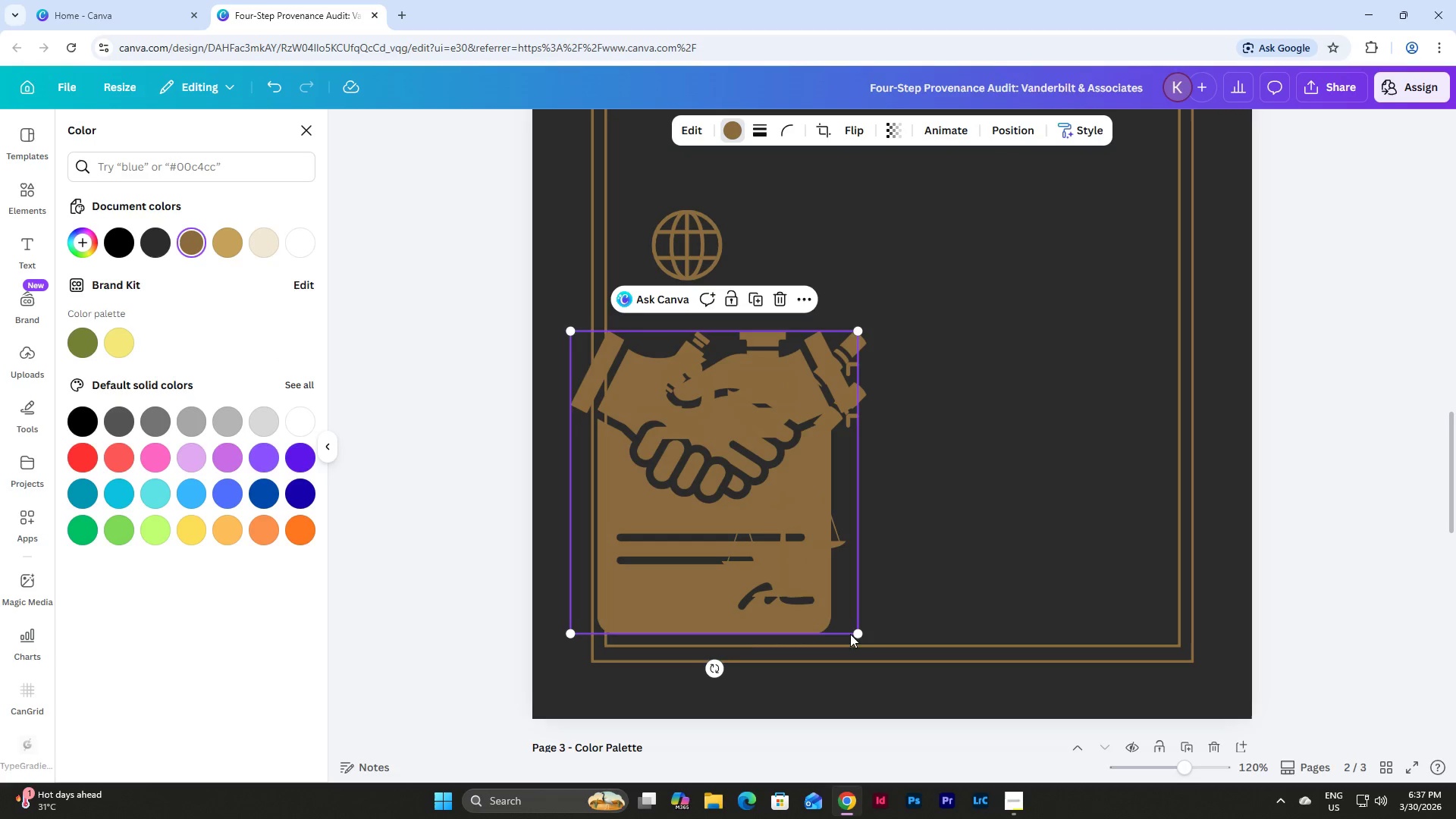 
left_click_drag(start_coordinate=[855, 633], to_coordinate=[642, 446])
 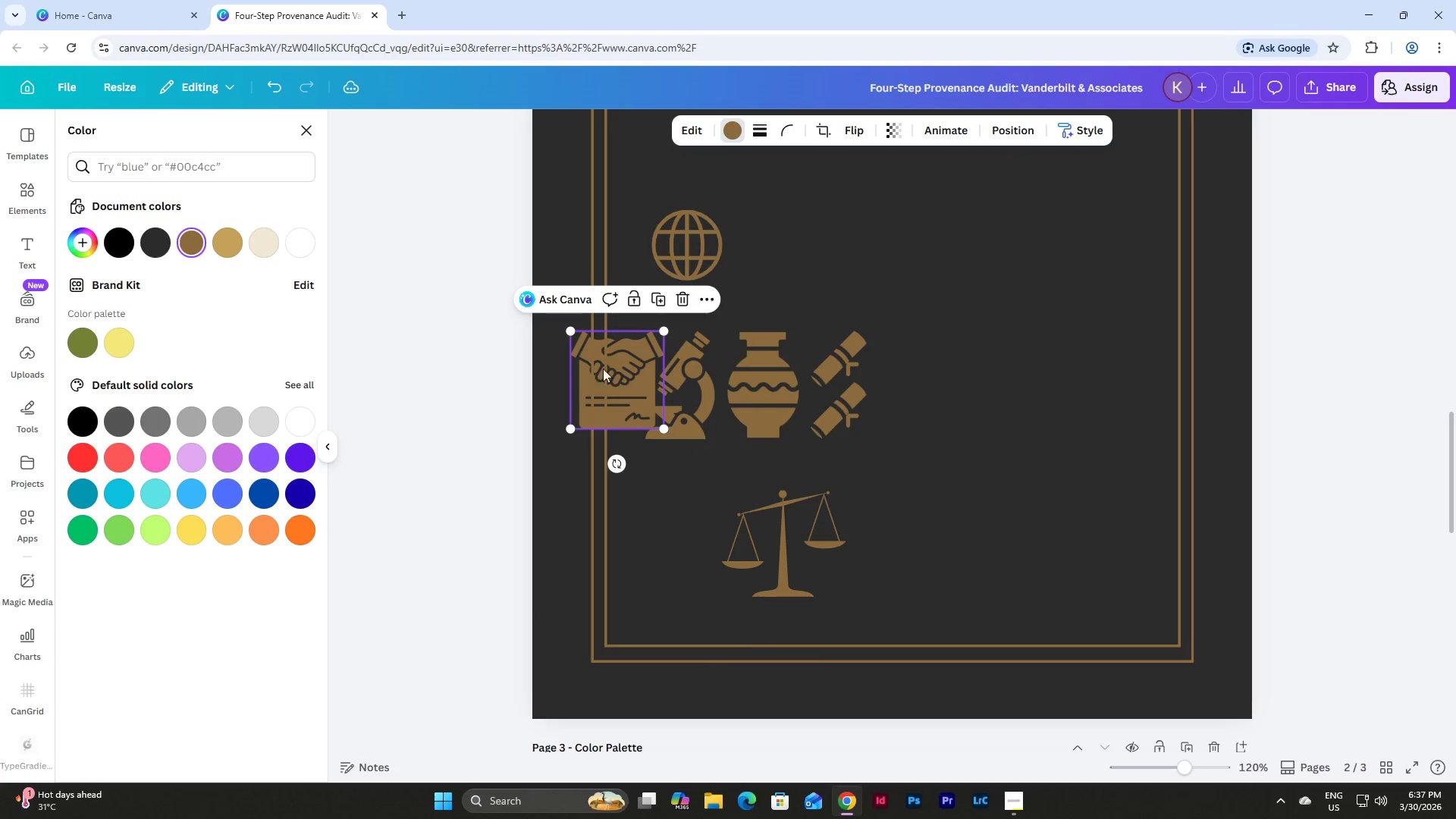 
left_click_drag(start_coordinate=[603, 369], to_coordinate=[649, 536])
 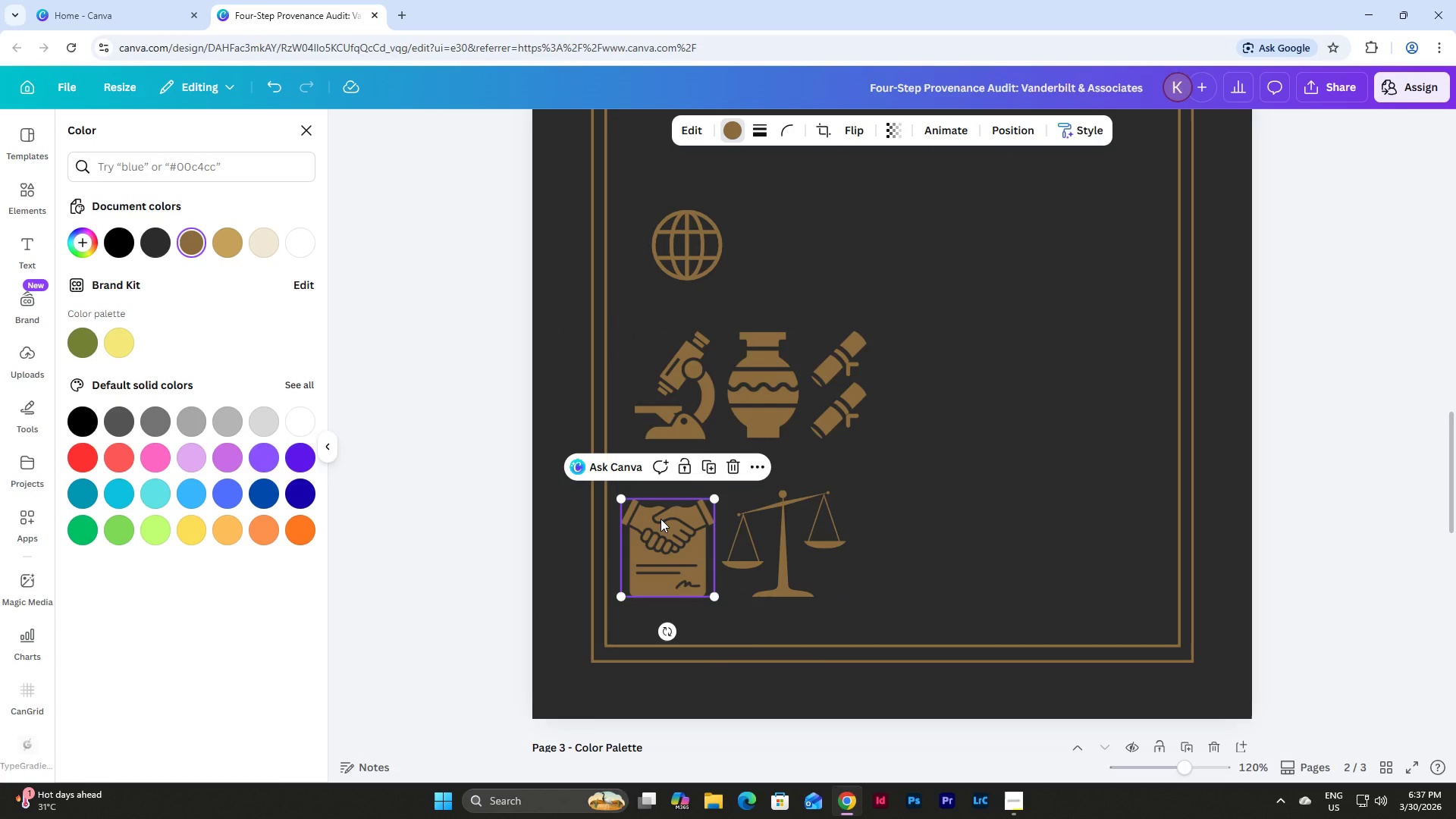 
left_click([661, 519])
 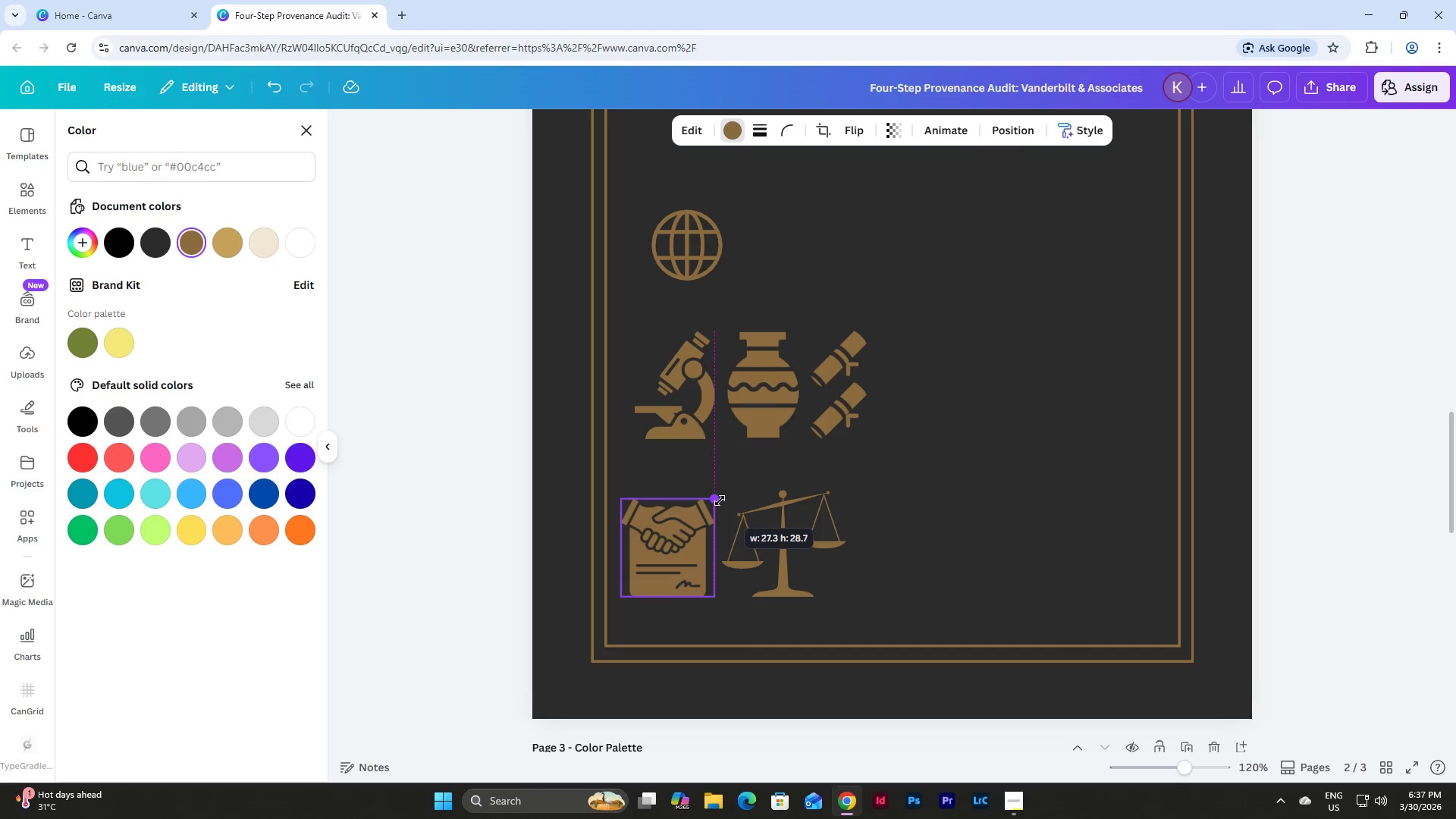 
wait(5.17)
 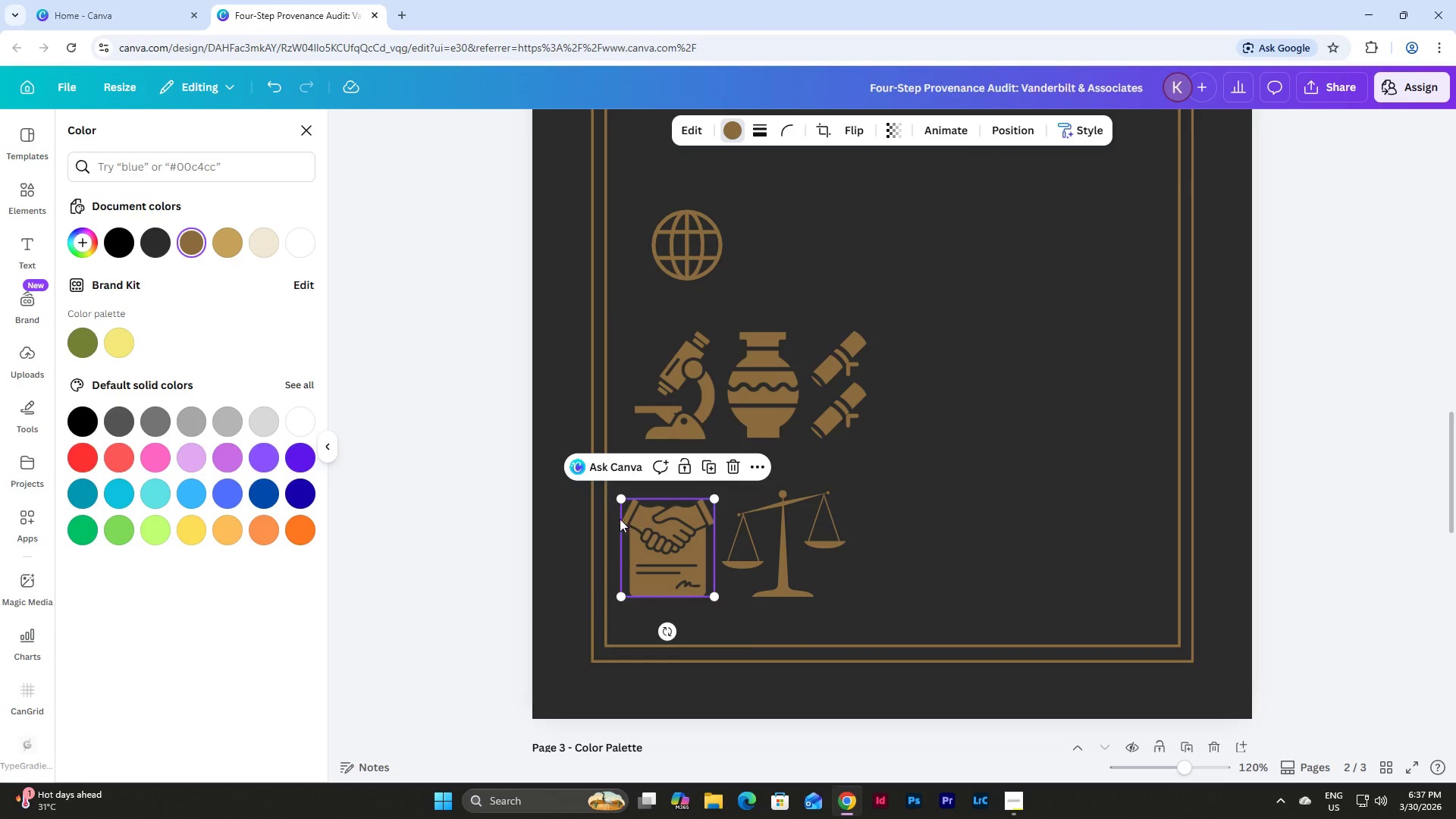 
left_click([938, 505])
 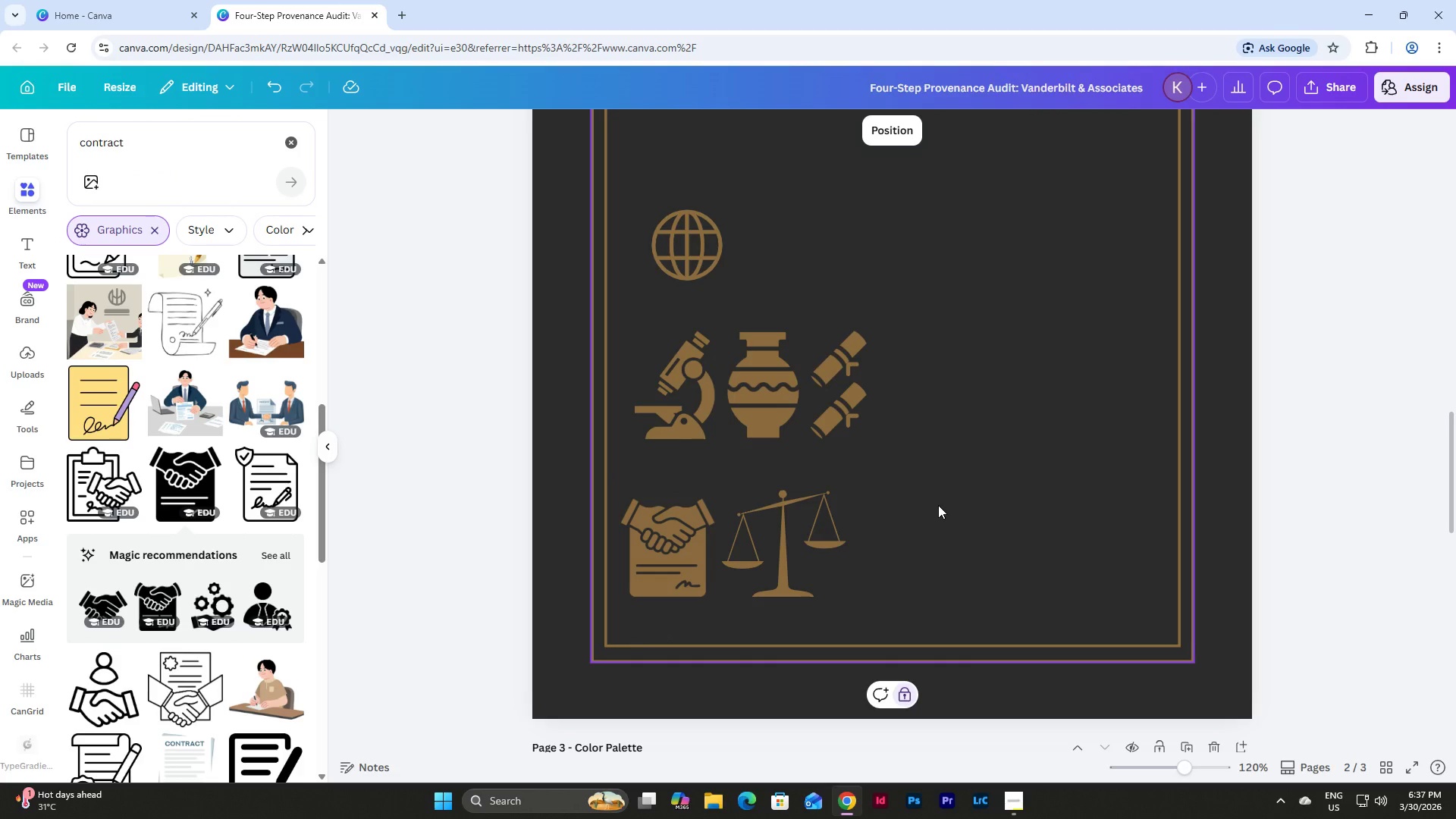 
scroll: coordinate [938, 505], scroll_direction: up, amount: 2.0
 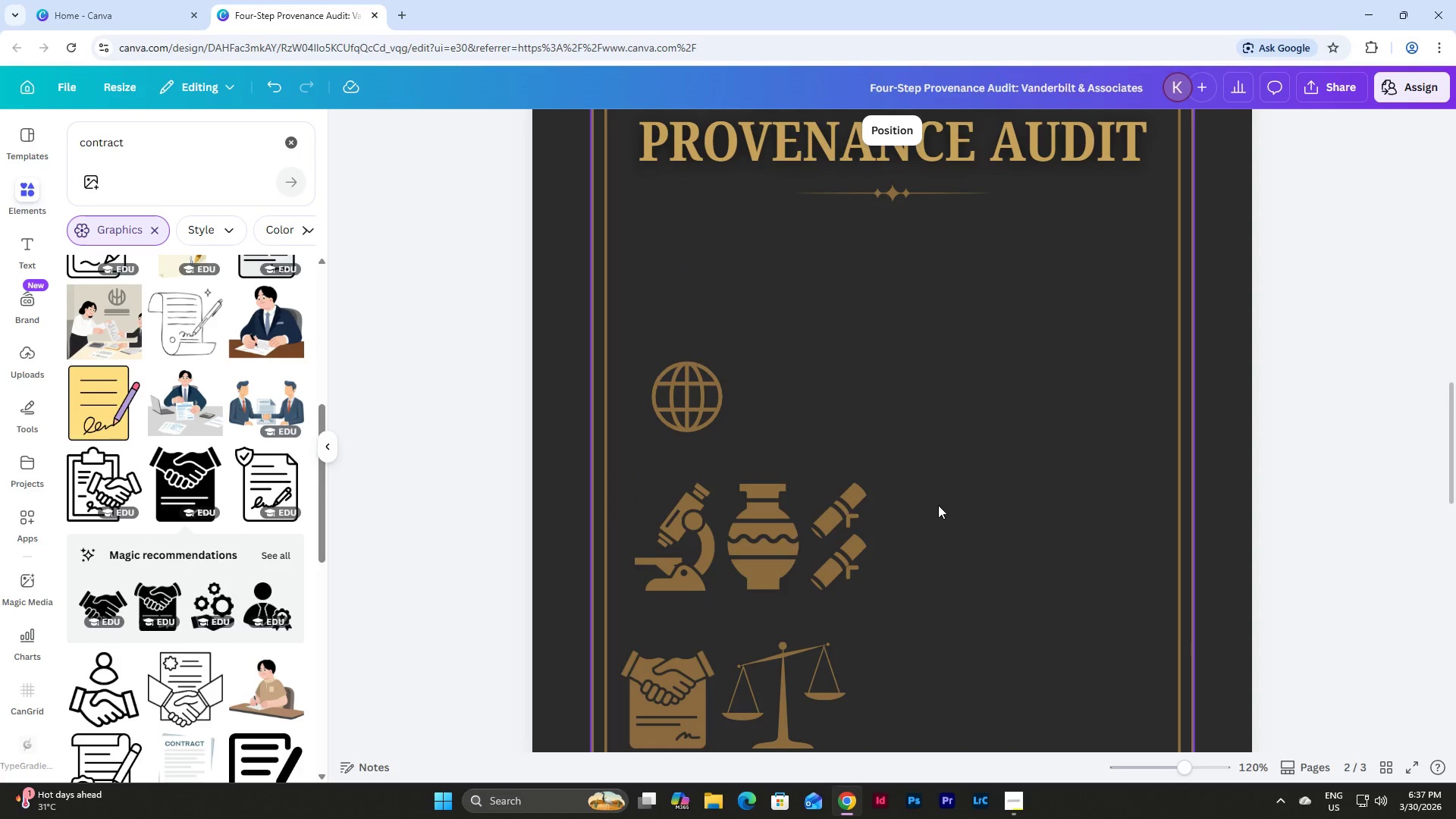 
scroll: coordinate [938, 505], scroll_direction: down, amount: 1.0
 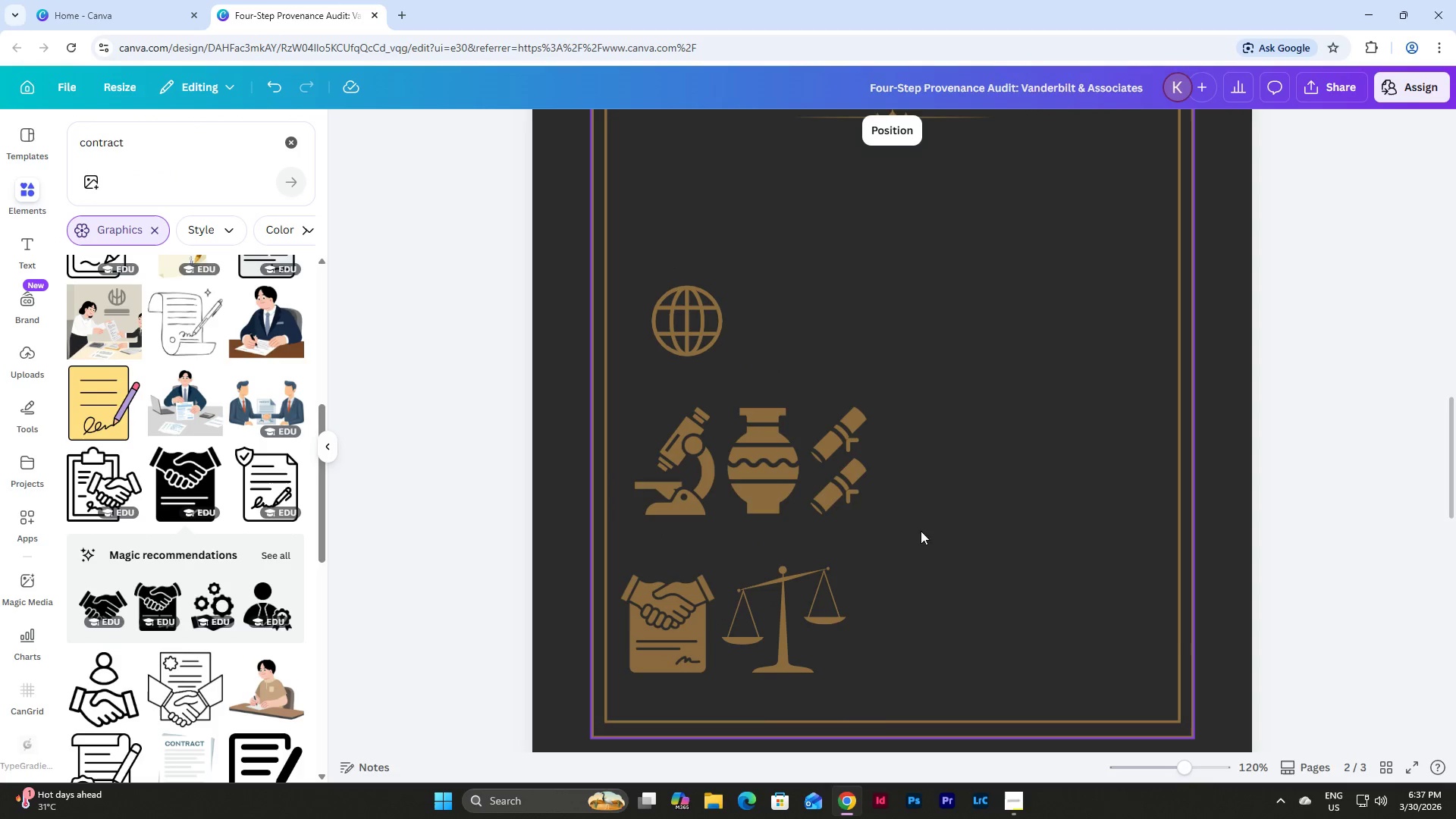 
left_click_drag(start_coordinate=[914, 521], to_coordinate=[644, 408])
 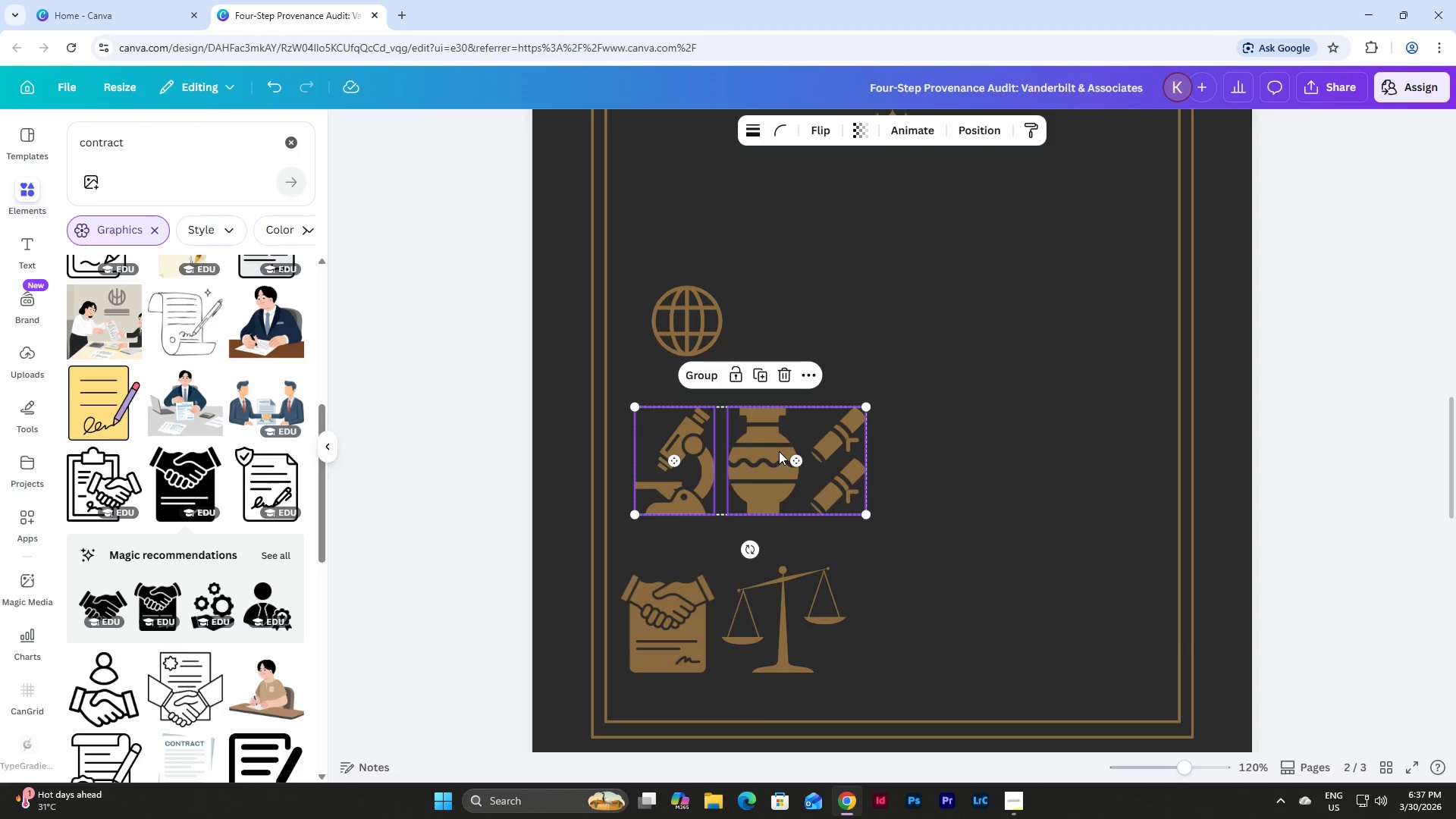 
left_click_drag(start_coordinate=[779, 450], to_coordinate=[766, 462])
 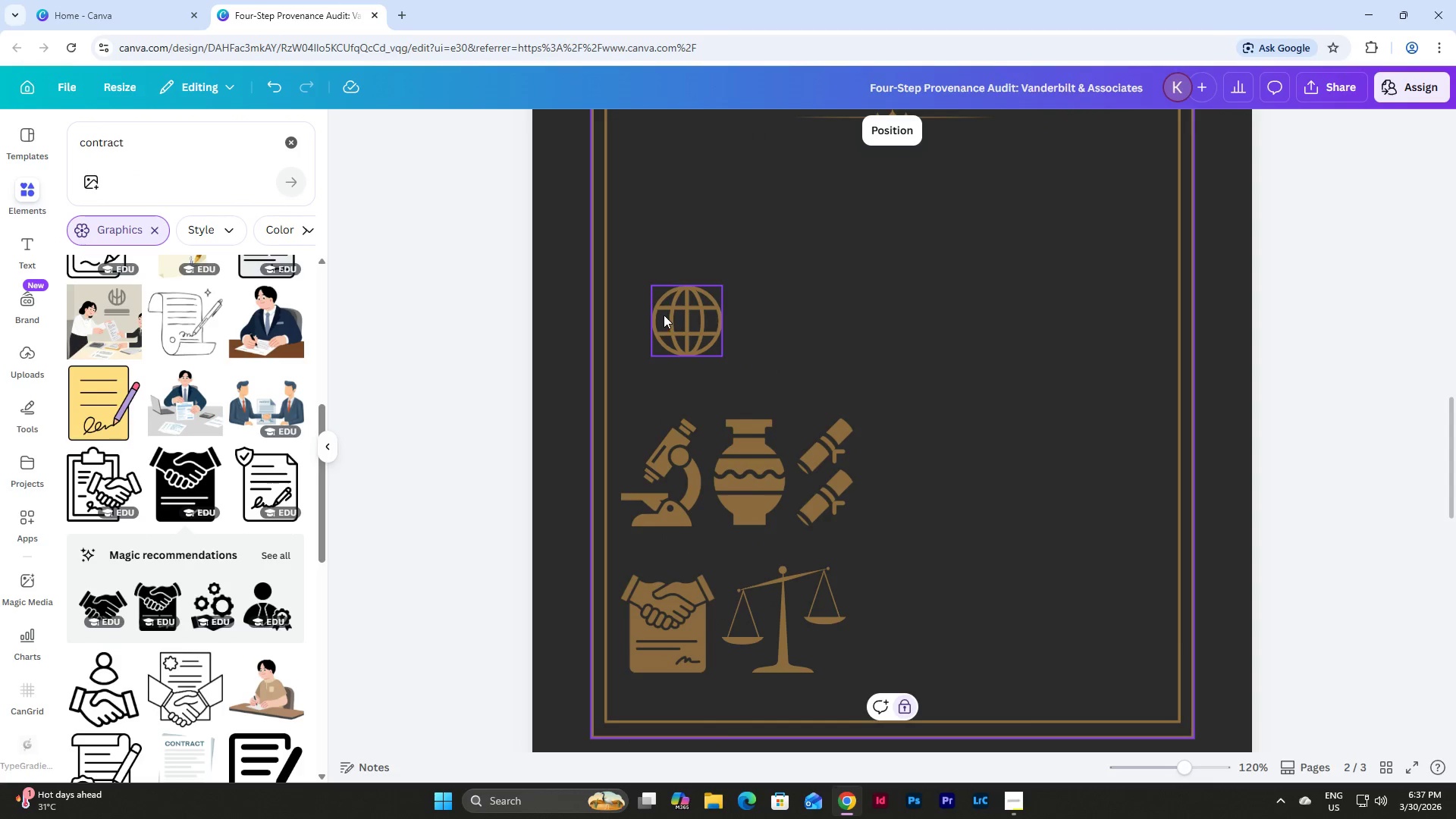 
left_click([664, 315])
 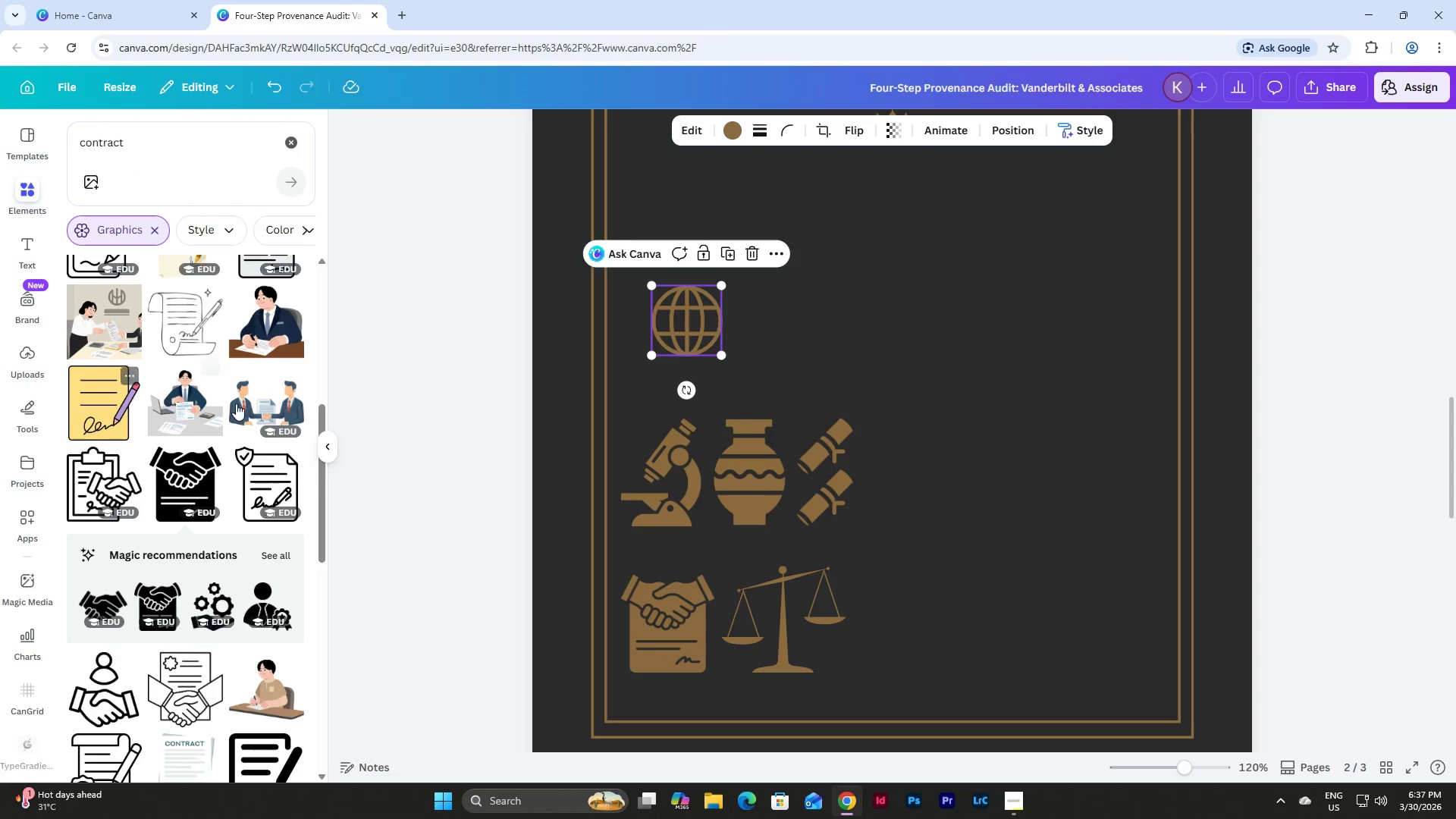 
scroll: coordinate [237, 406], scroll_direction: down, amount: 7.0
 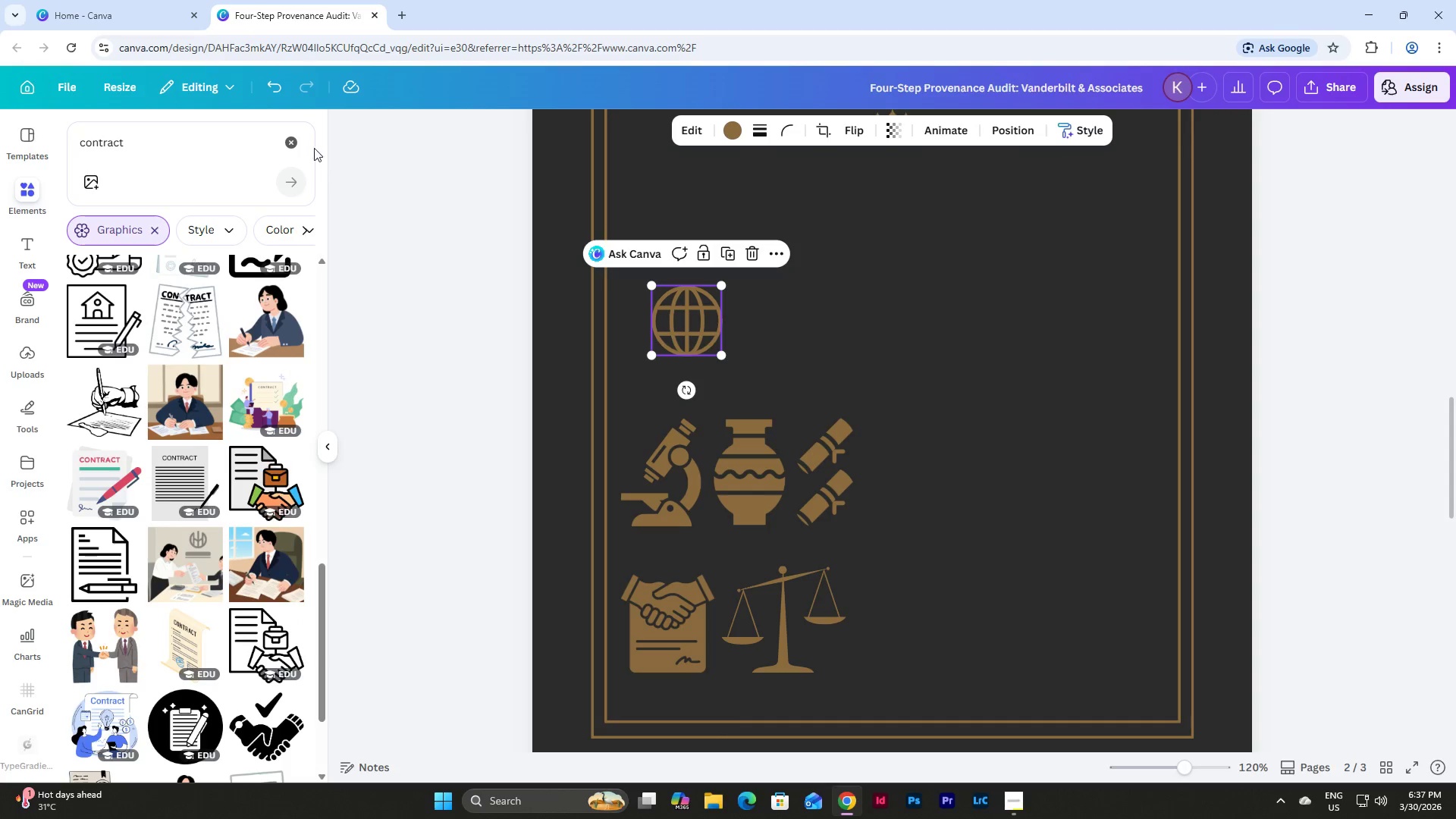 
left_click([295, 148])
 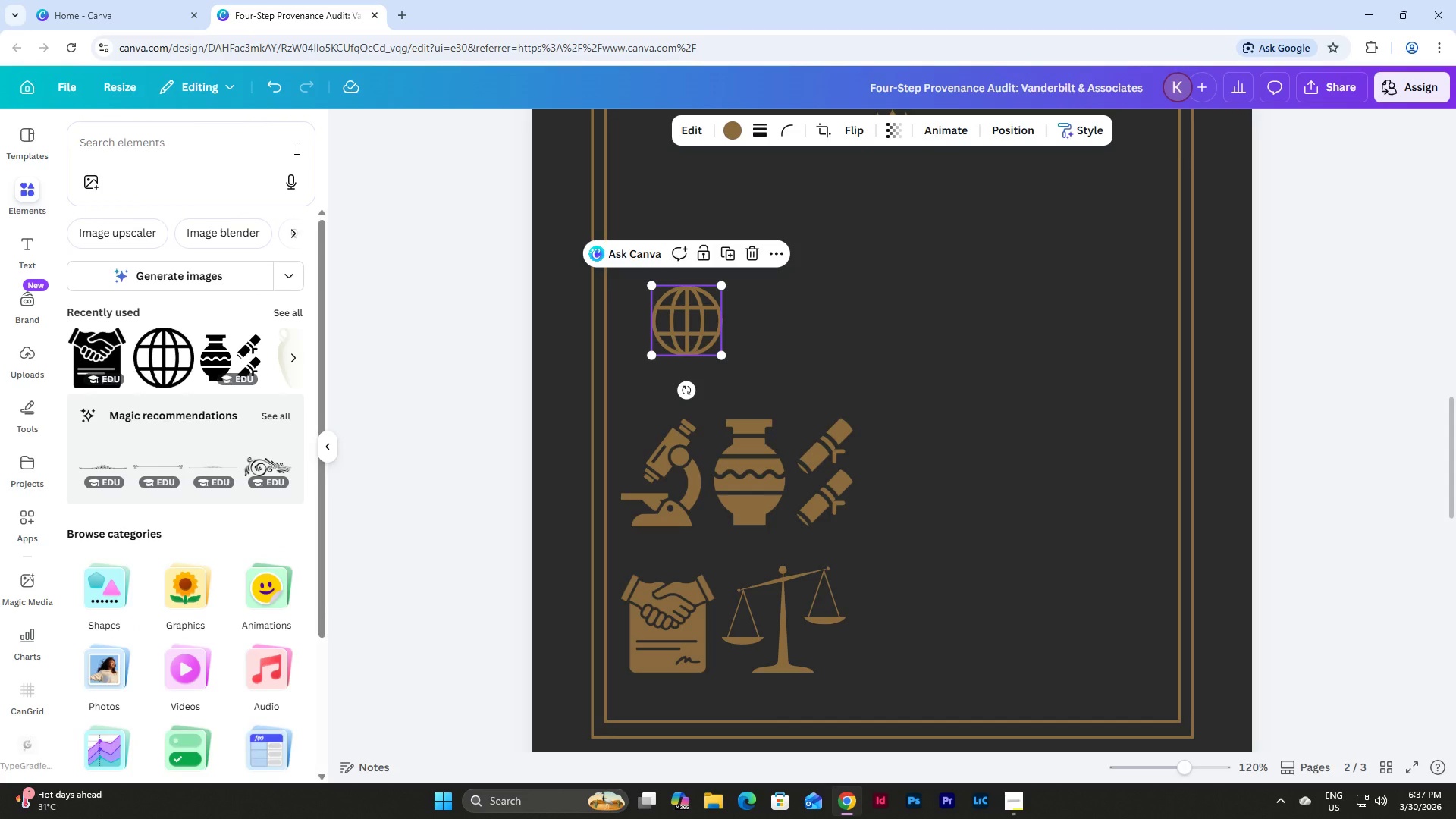 
type(web)
 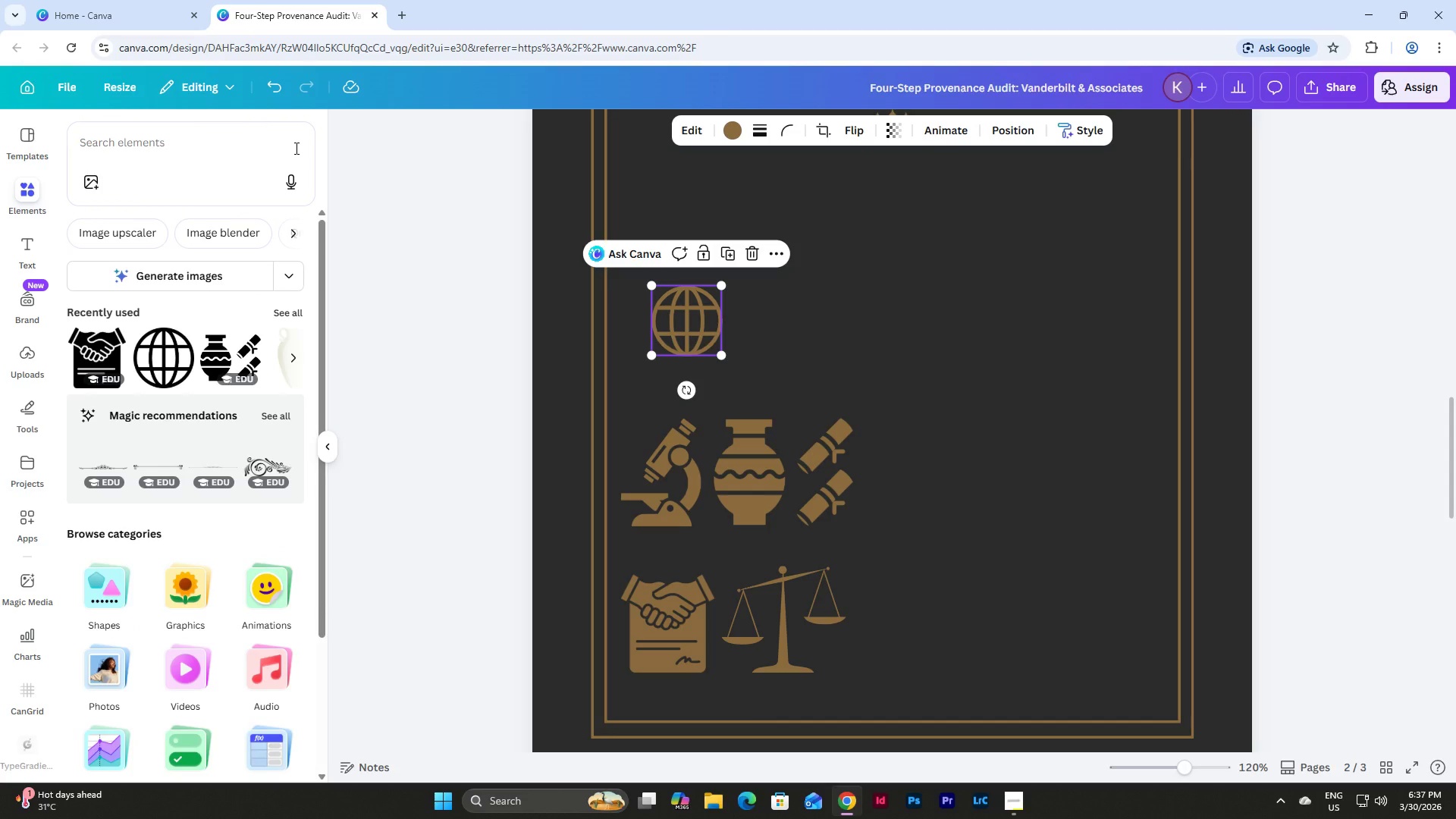 
key(Enter)
 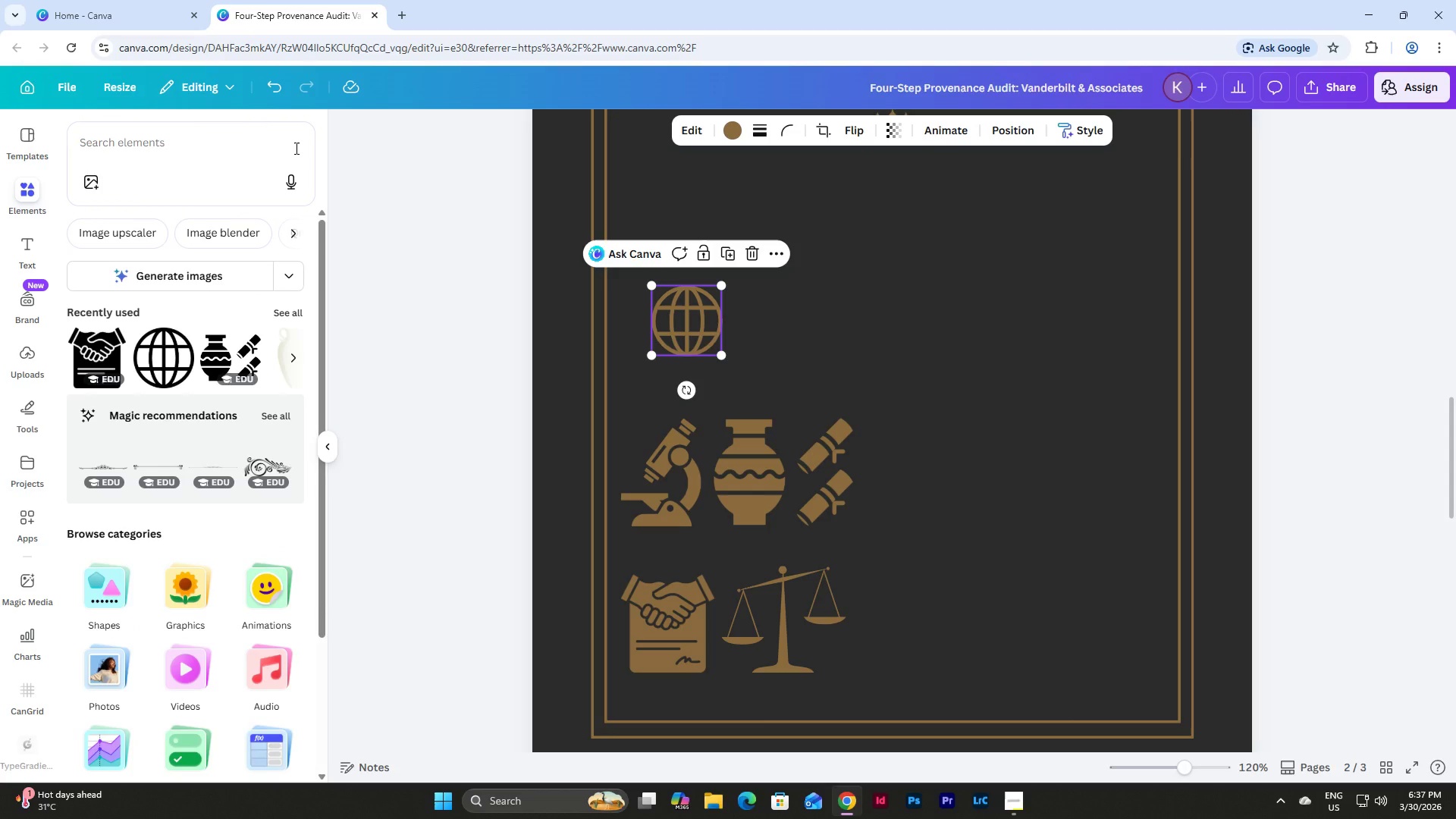 
wait(5.42)
 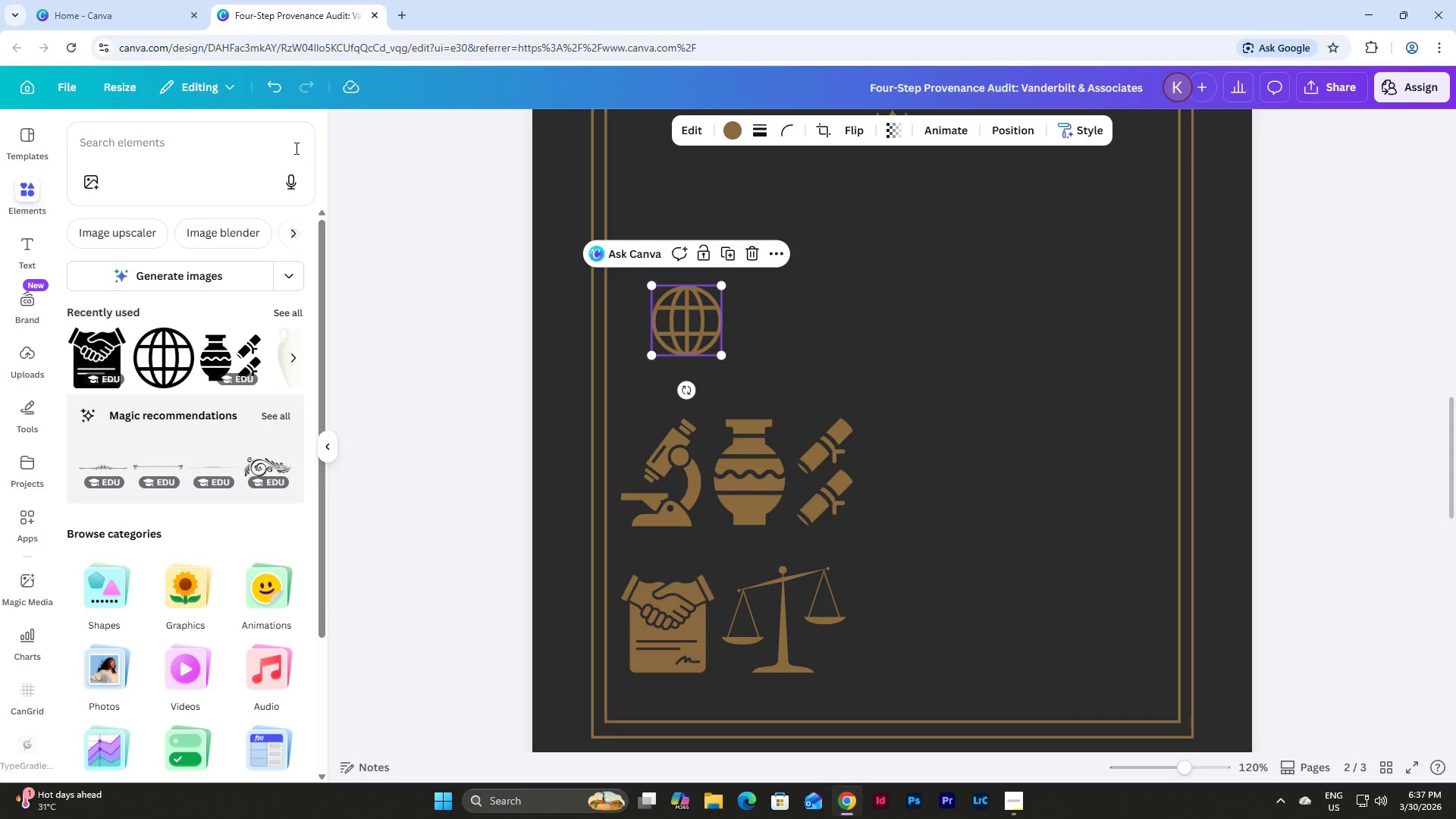 
left_click([150, 147])
 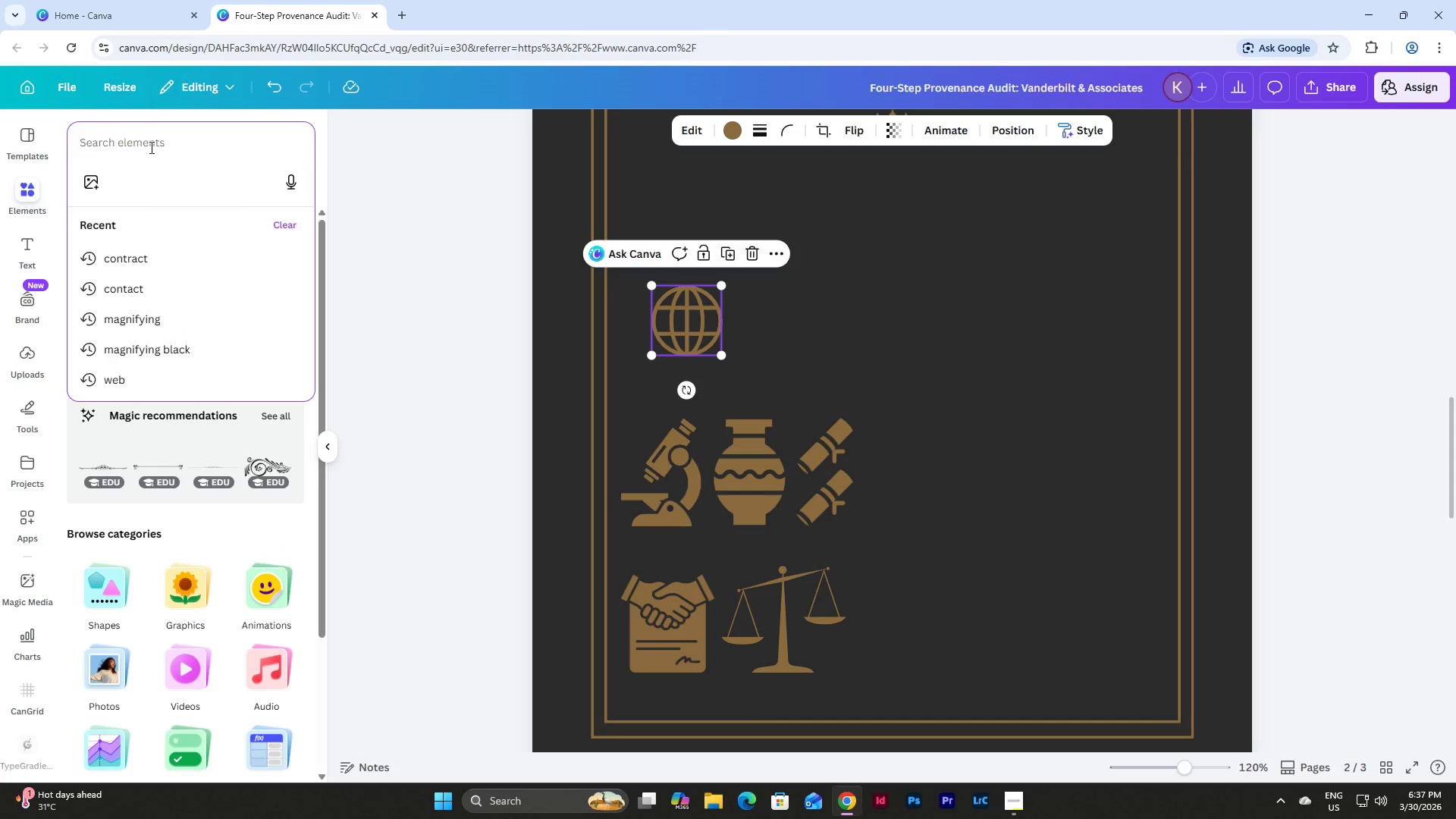 
type(web)
 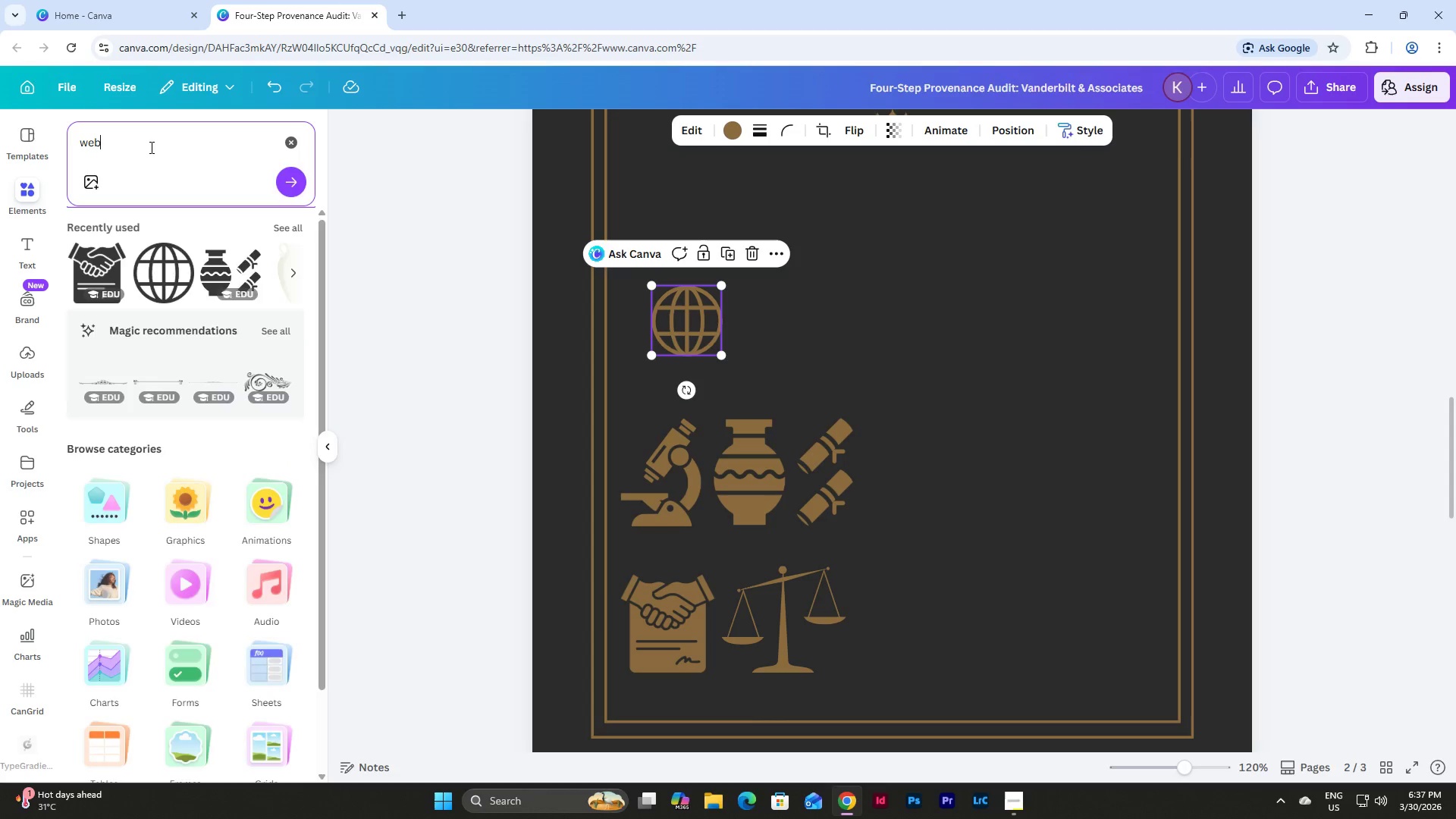 
key(Enter)
 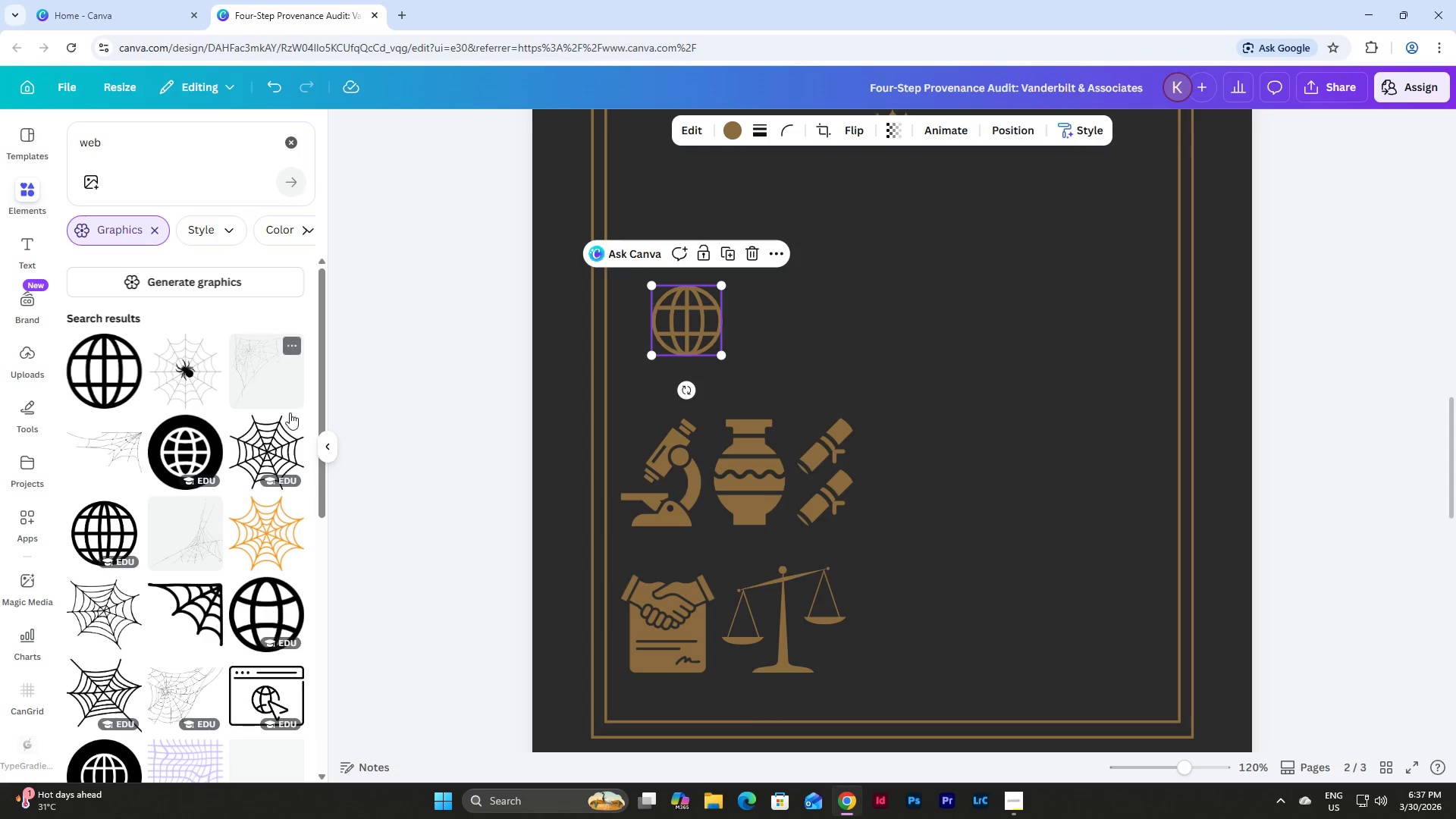 
scroll: coordinate [213, 332], scroll_direction: down, amount: 14.0
 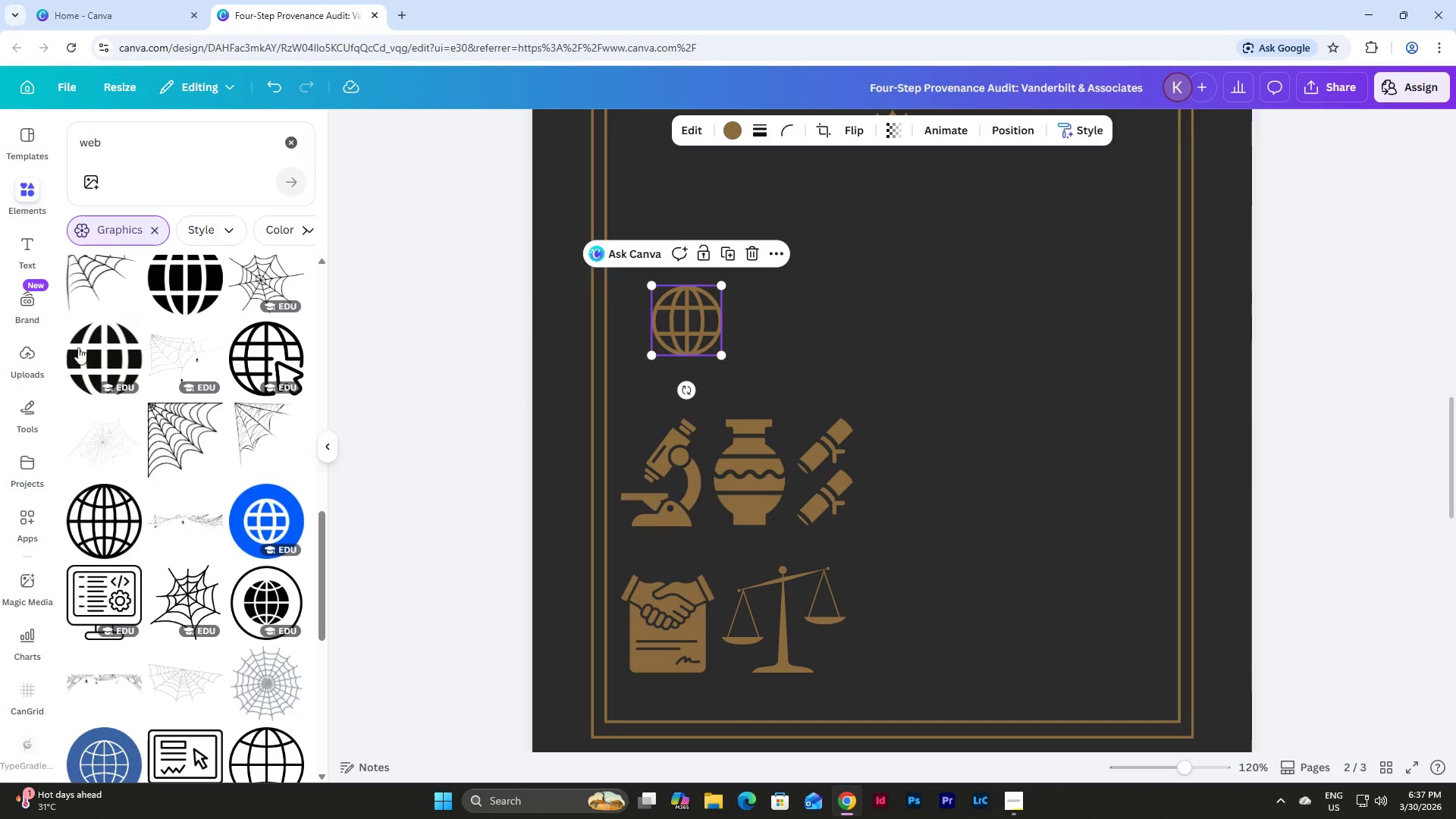 
left_click([82, 338])
 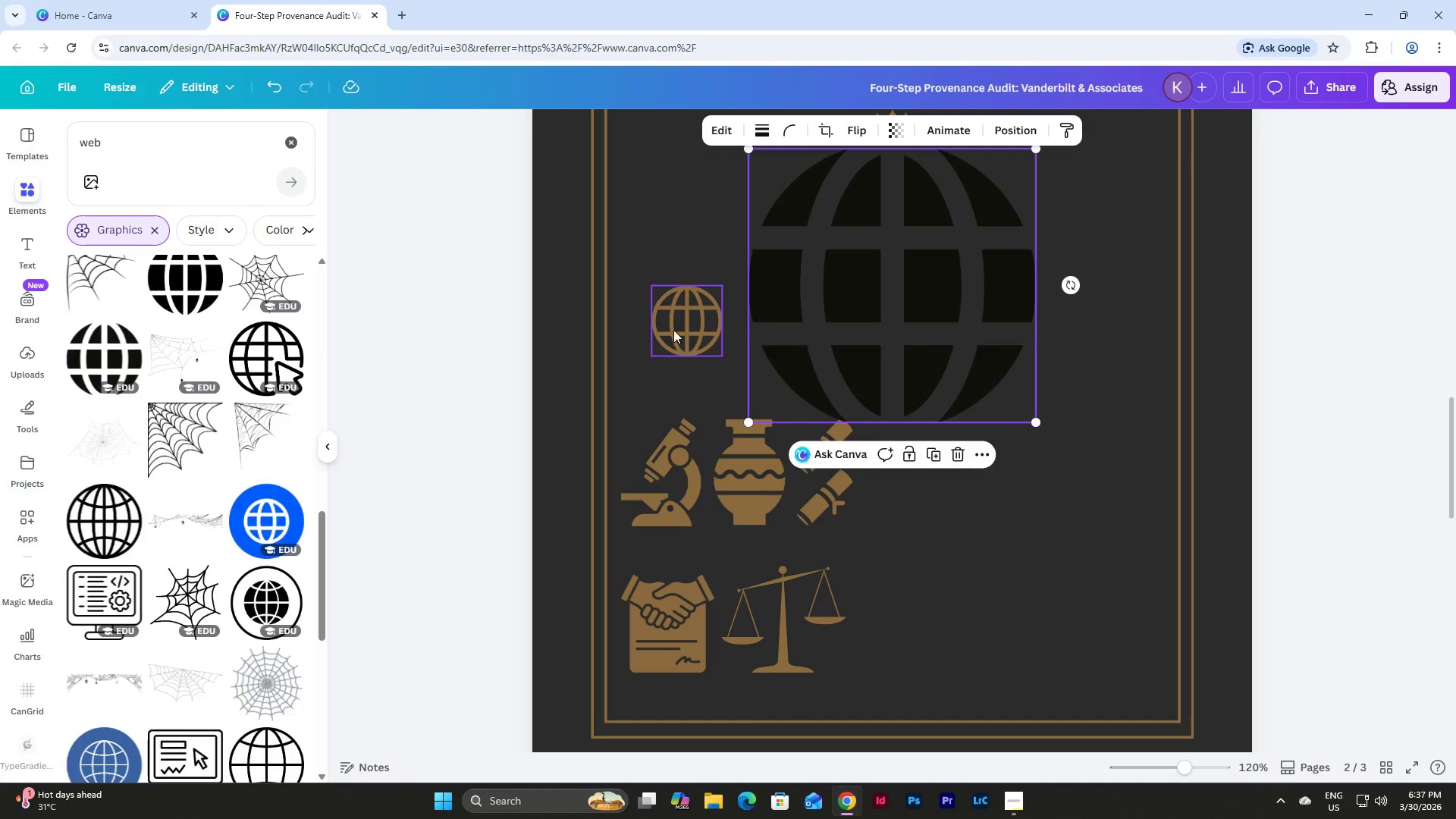 
left_click([673, 309])
 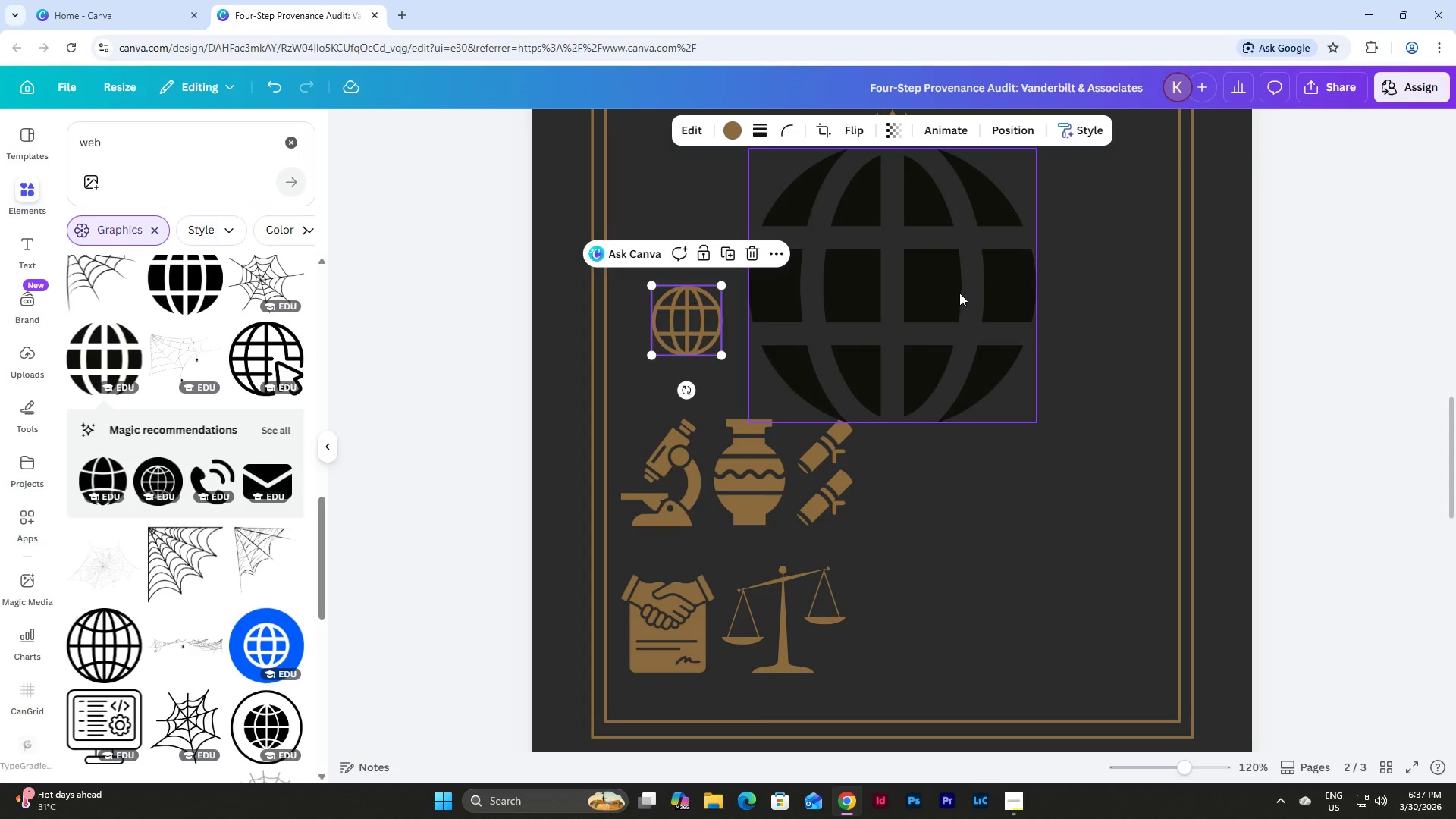 
left_click_drag(start_coordinate=[959, 293], to_coordinate=[986, 312])
 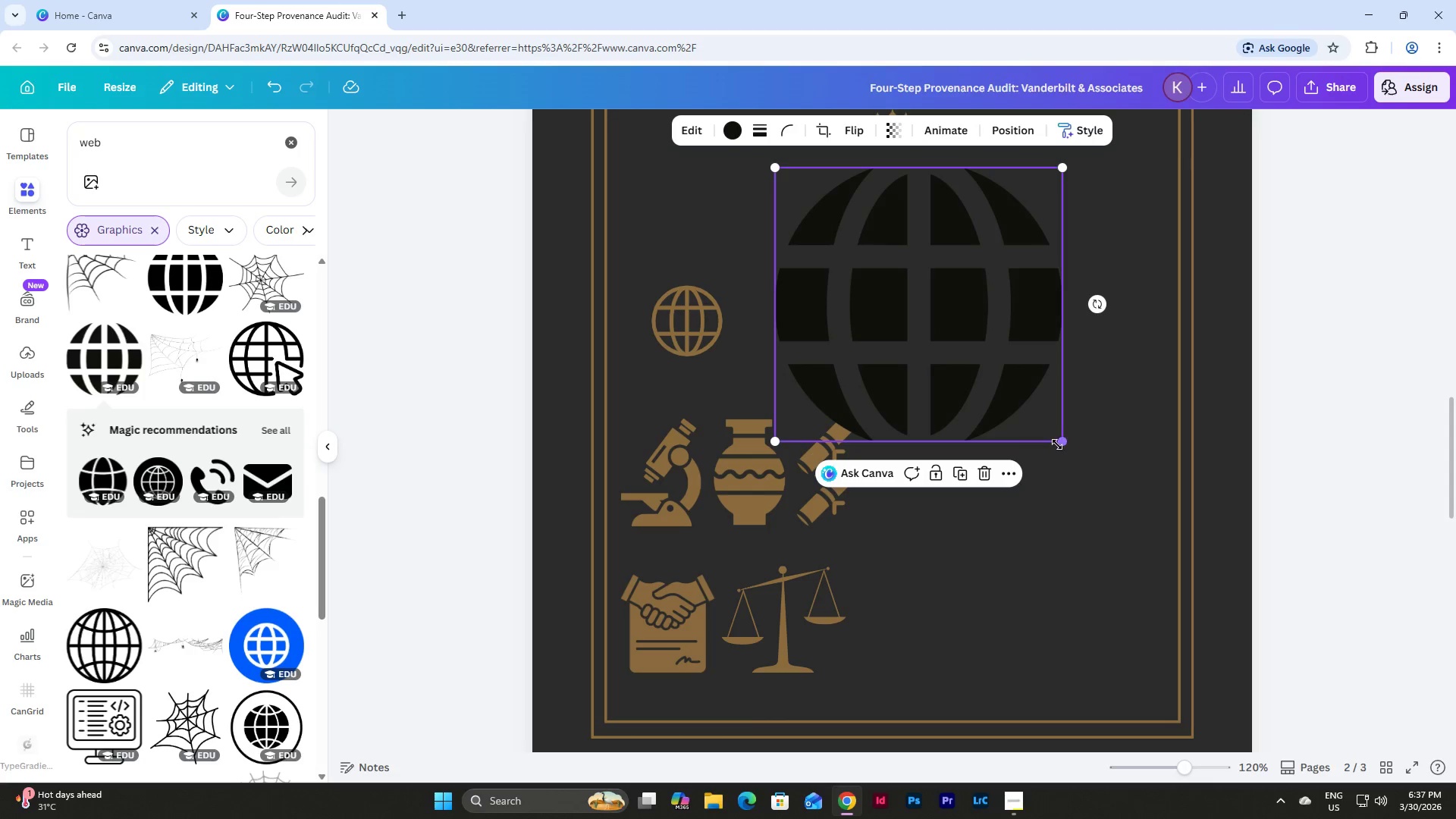 
left_click_drag(start_coordinate=[1059, 438], to_coordinate=[975, 341])
 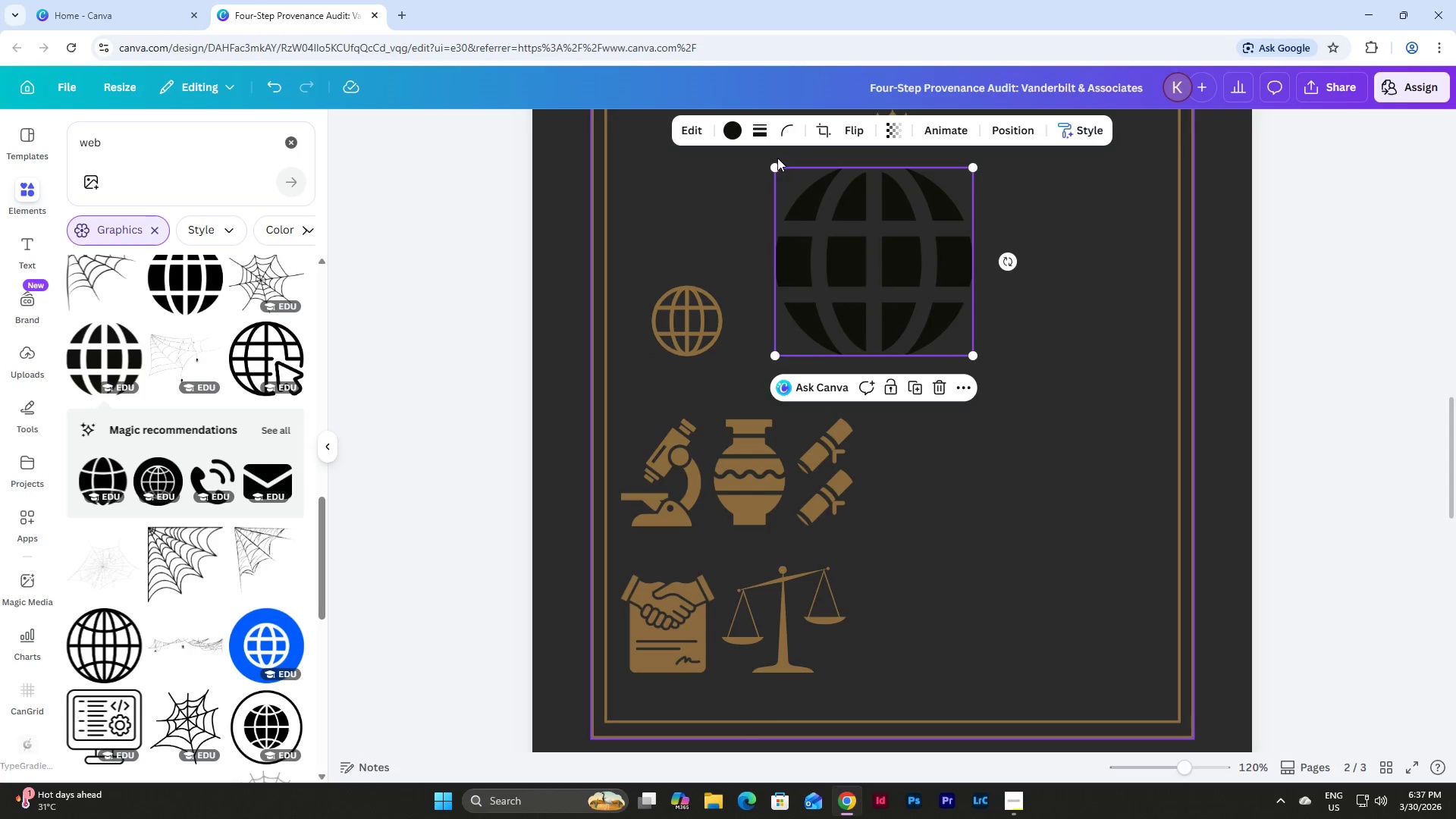 
left_click_drag(start_coordinate=[777, 158], to_coordinate=[794, 177])
 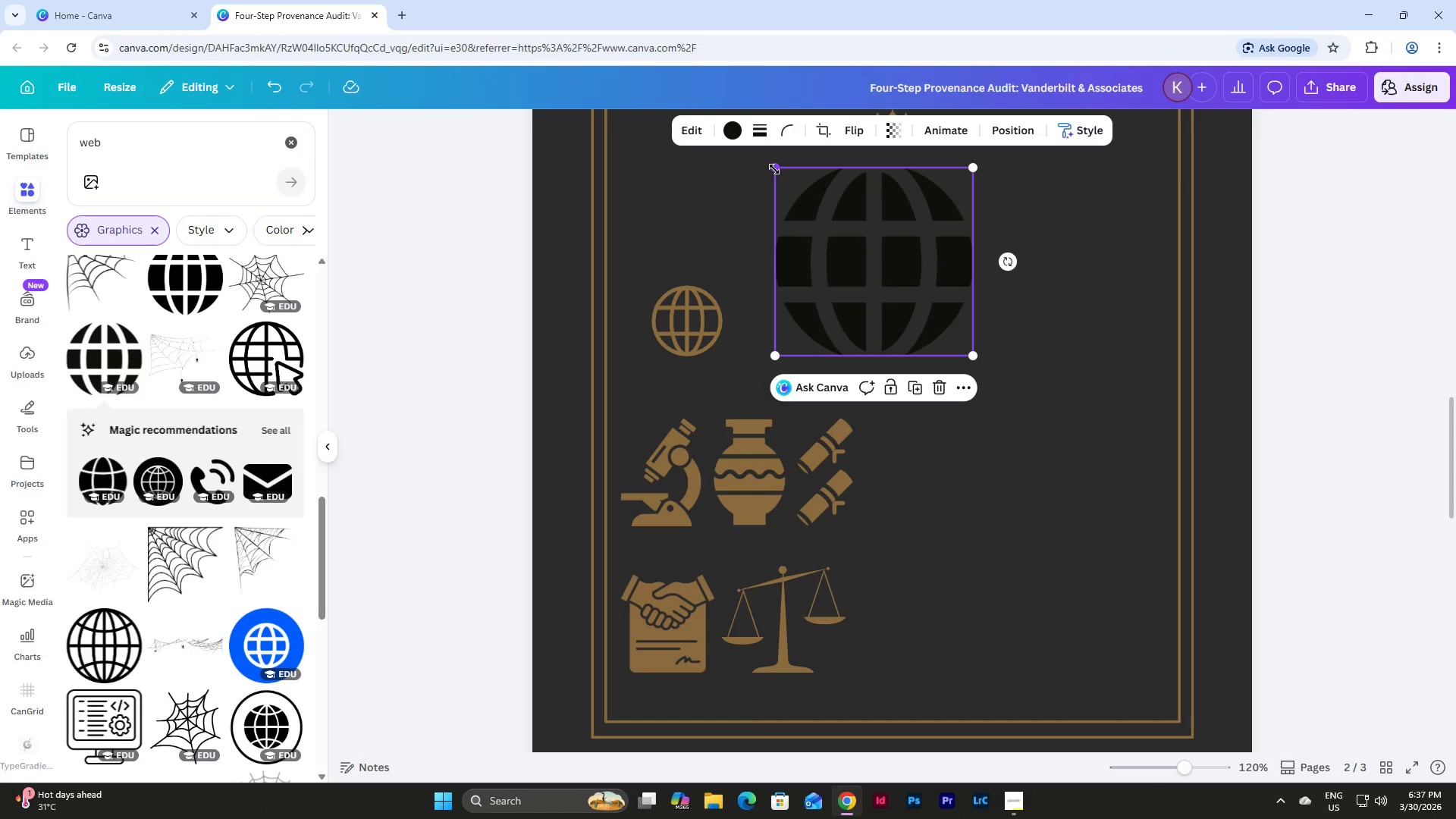 
left_click_drag(start_coordinate=[769, 167], to_coordinate=[867, 306])
 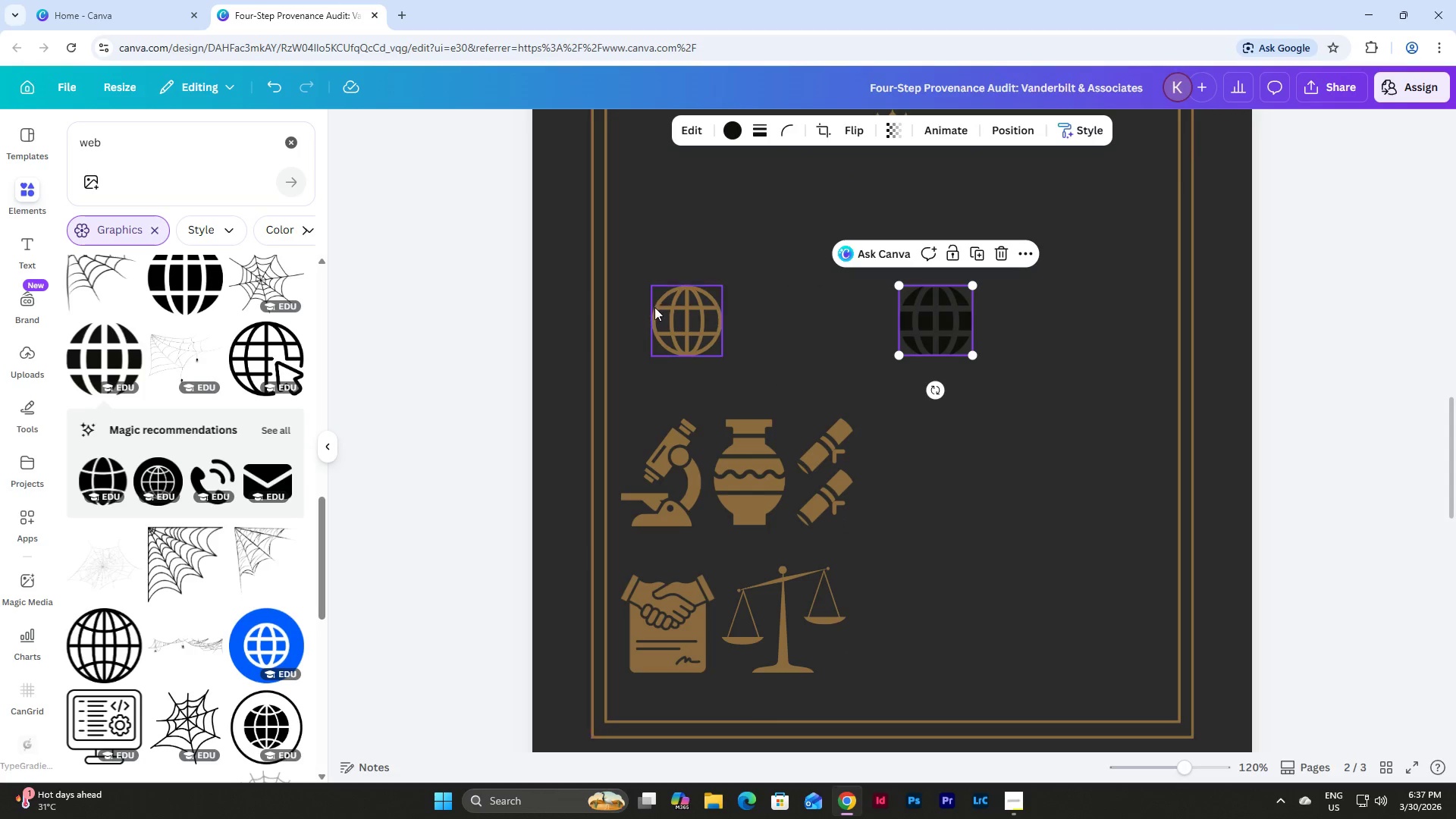 
left_click([661, 306])
 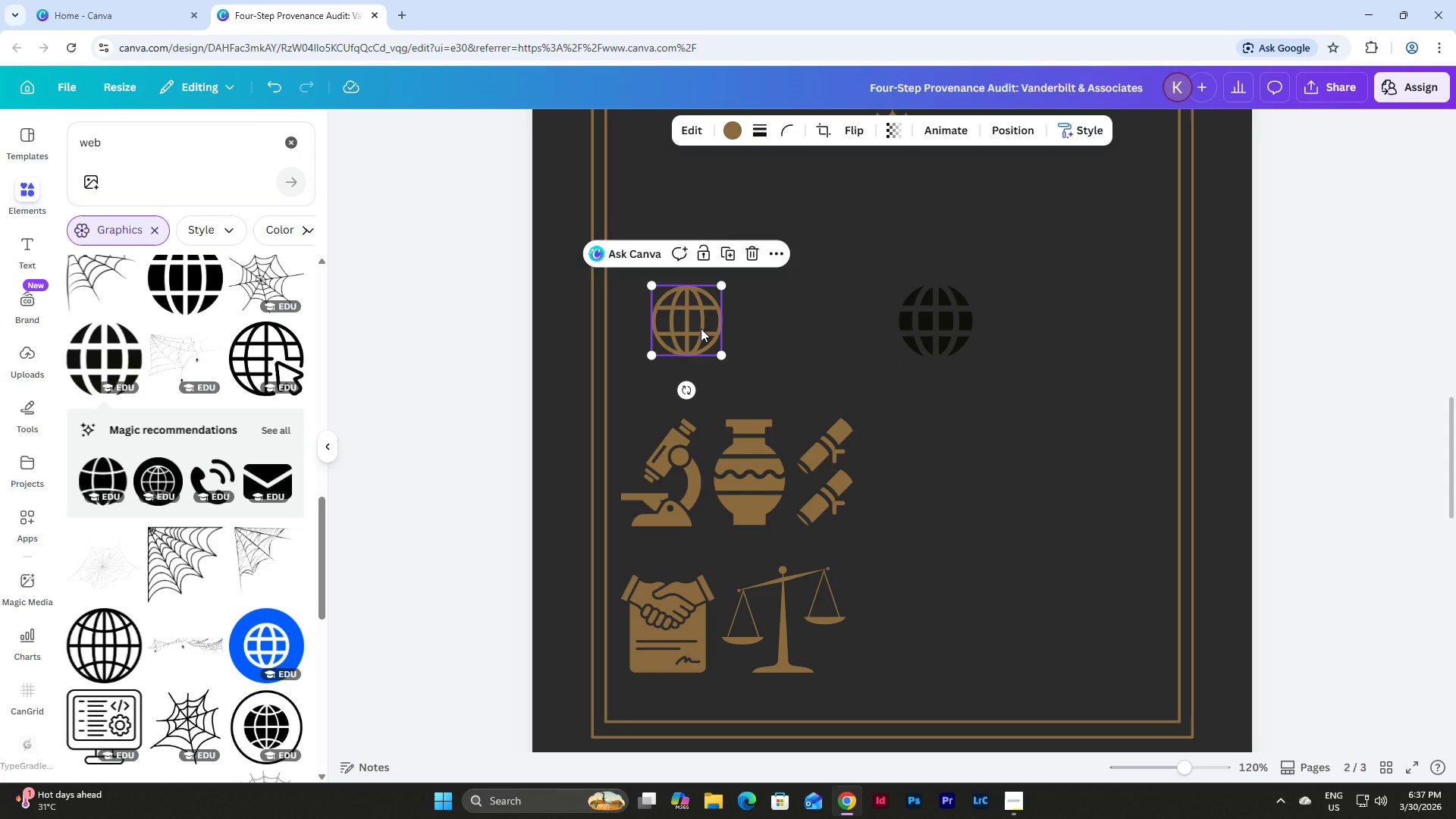 
key(Backspace)
 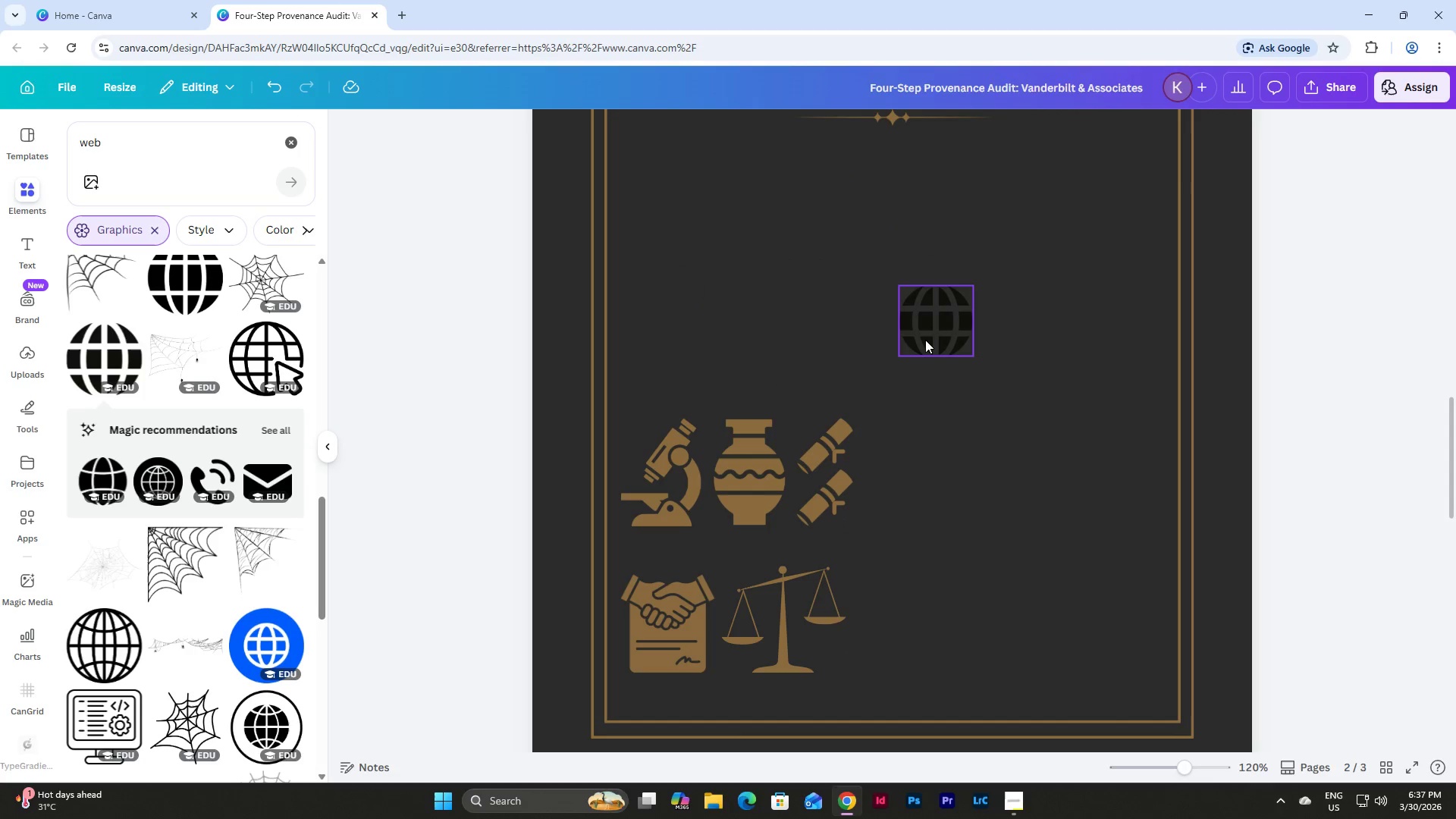 
left_click_drag(start_coordinate=[927, 336], to_coordinate=[661, 349])
 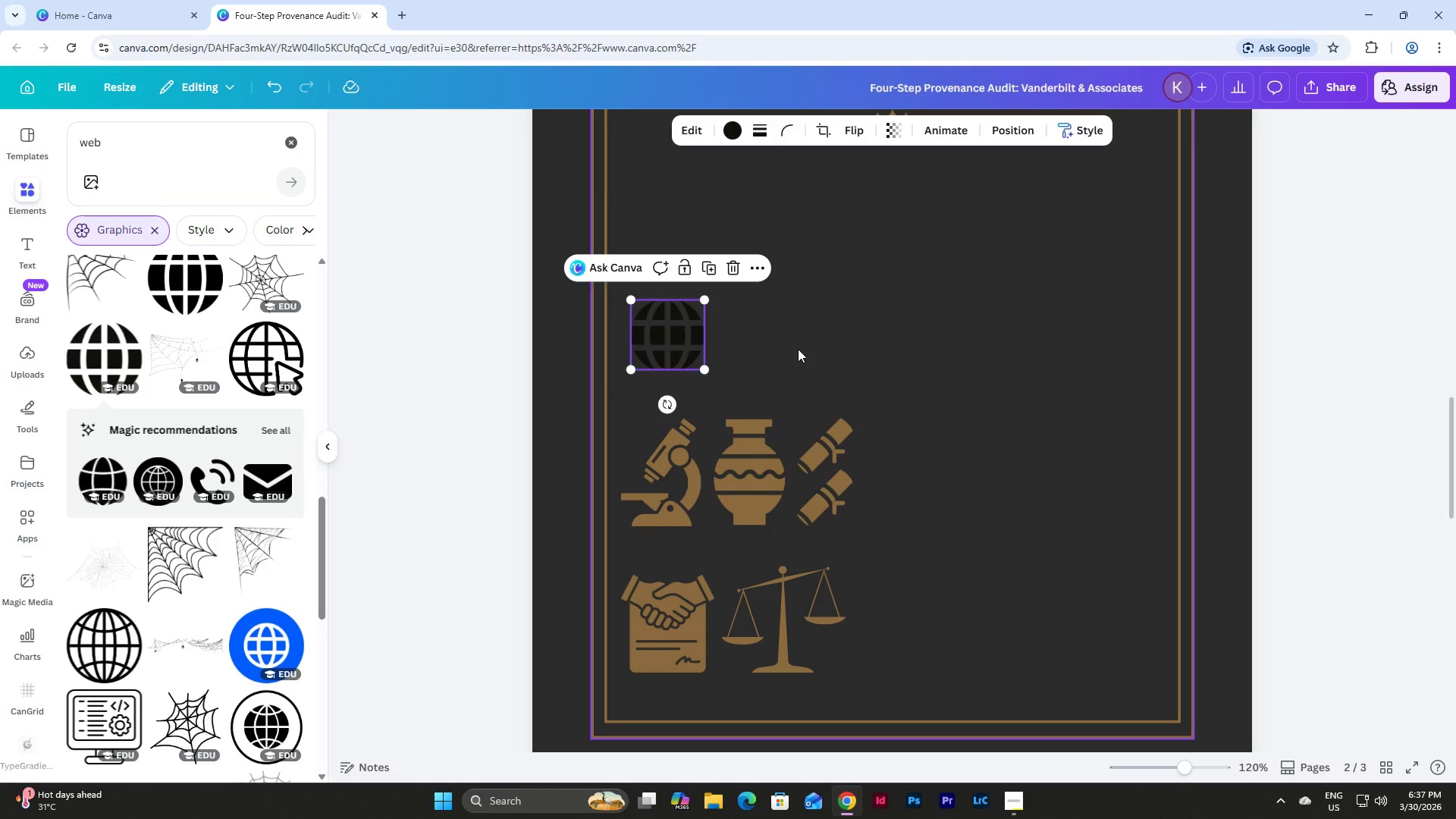 
left_click([798, 349])
 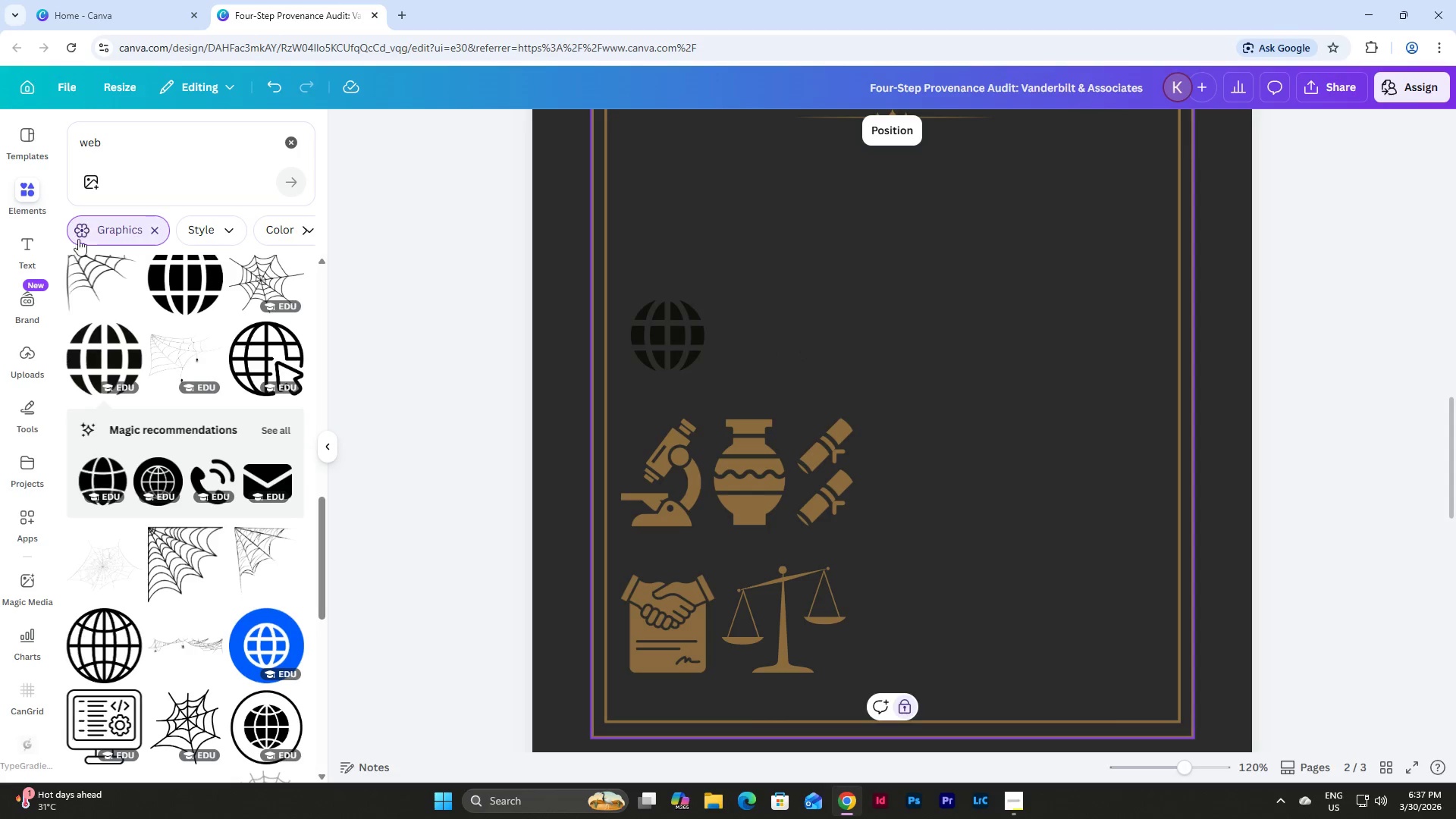 
left_click([206, 171])
 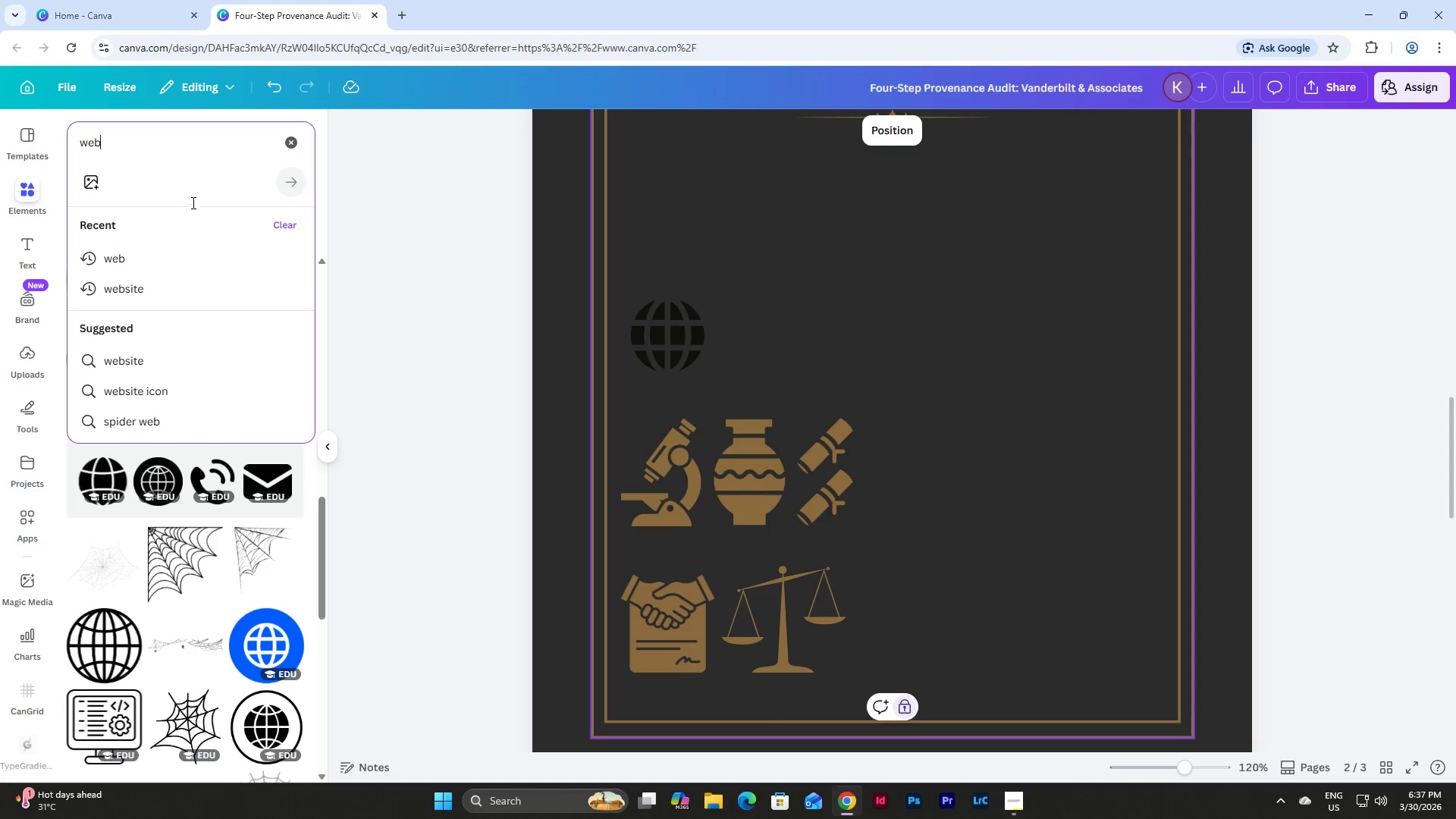 
left_click_drag(start_coordinate=[126, 134], to_coordinate=[8, 136])
 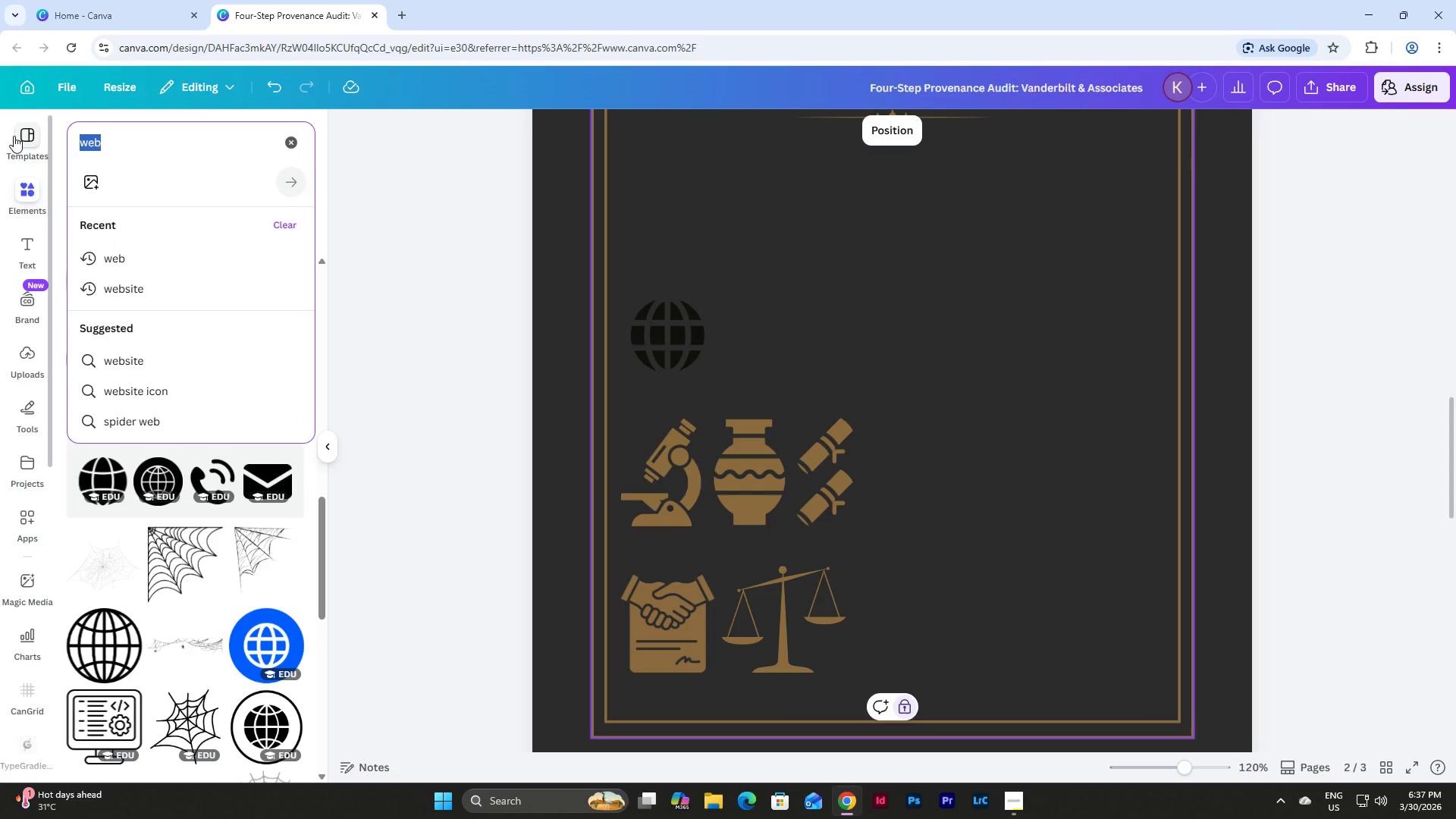 
type(magnog)
key(Backspace)
key(Backspace)
type(ifying glass)
 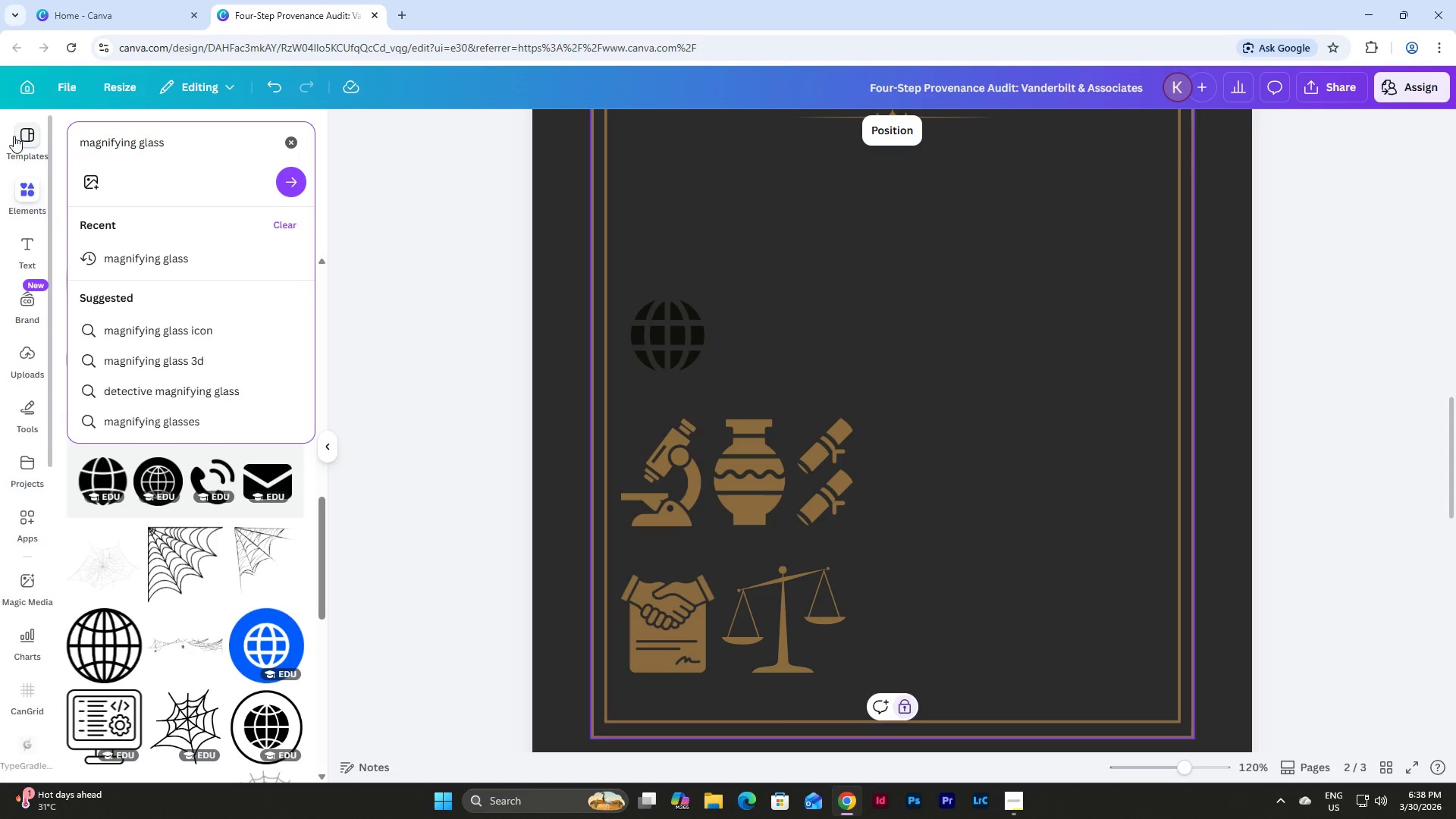 
key(Enter)
 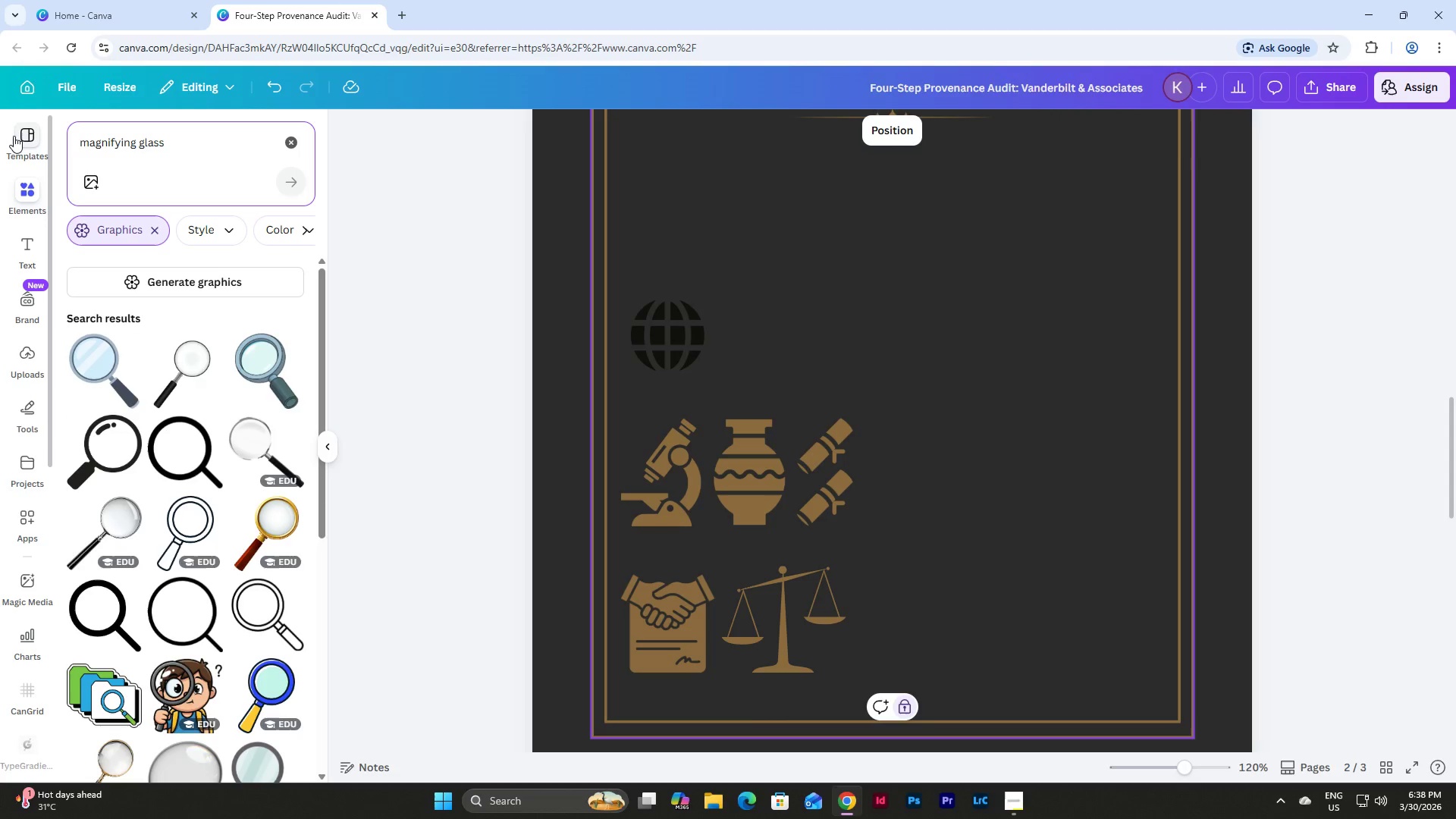 
wait(5.94)
 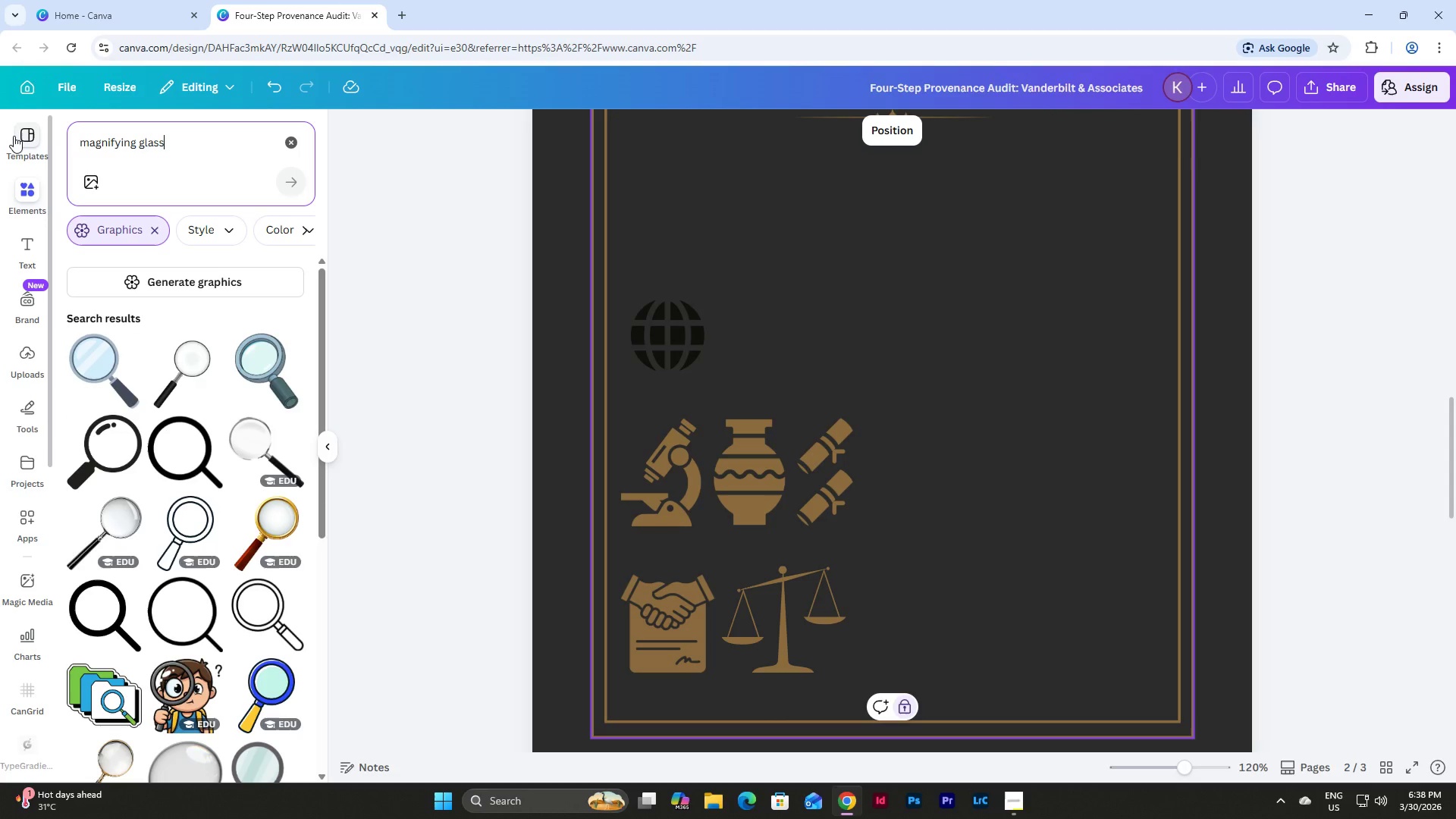 
scroll: coordinate [229, 372], scroll_direction: down, amount: 11.0
 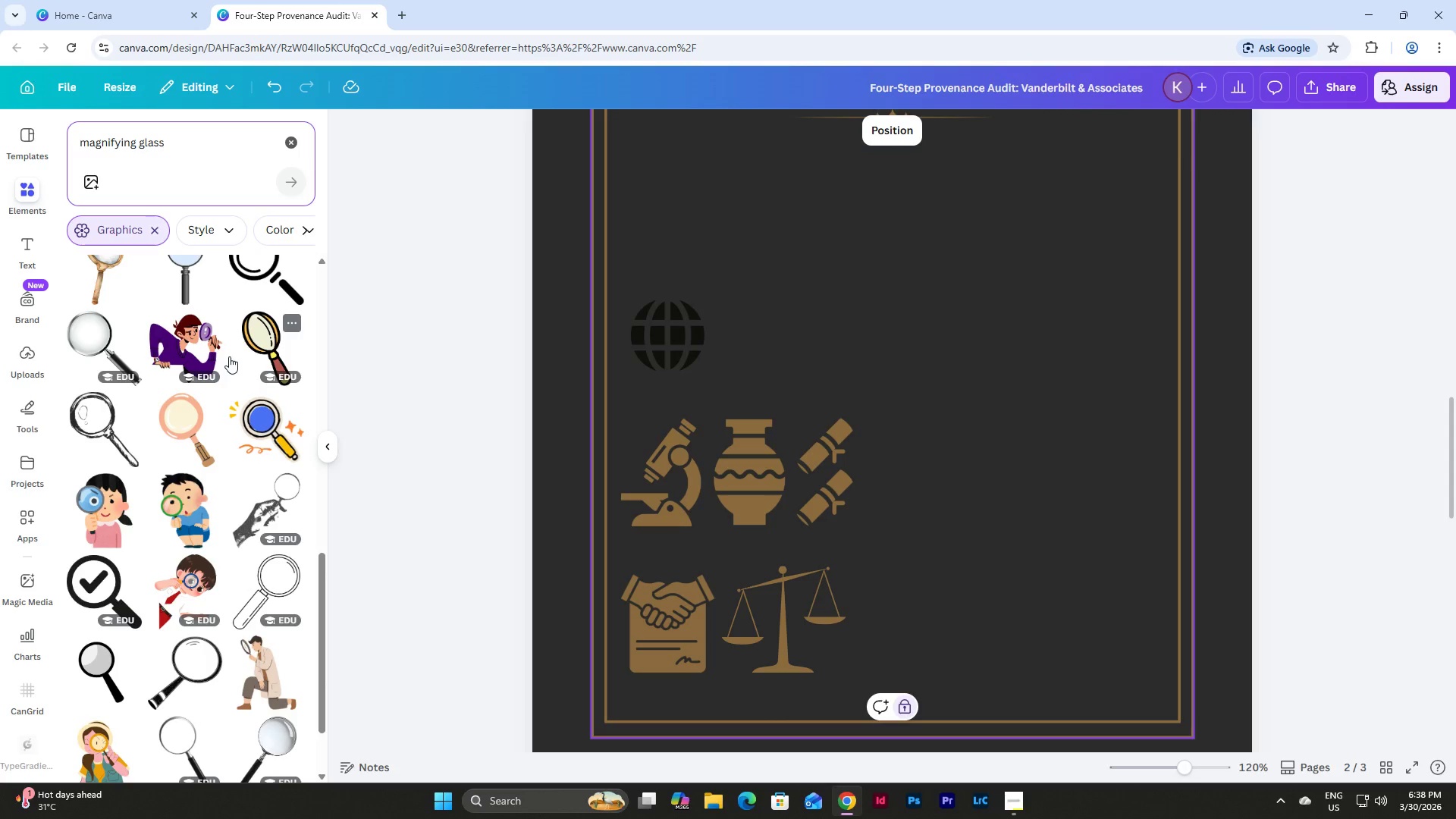 
scroll: coordinate [197, 407], scroll_direction: up, amount: 2.0
 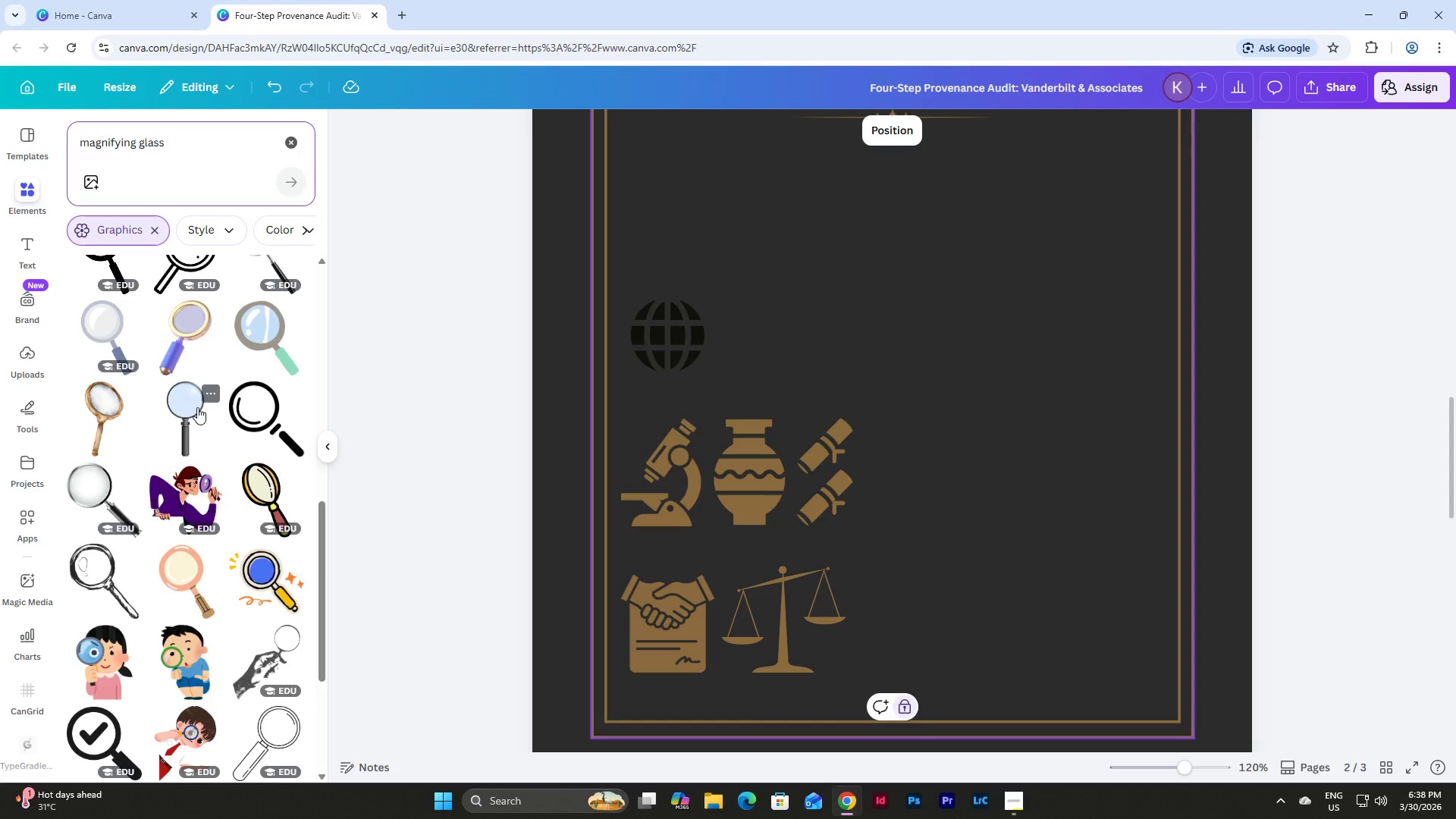 
scroll: coordinate [199, 397], scroll_direction: down, amount: 11.0
 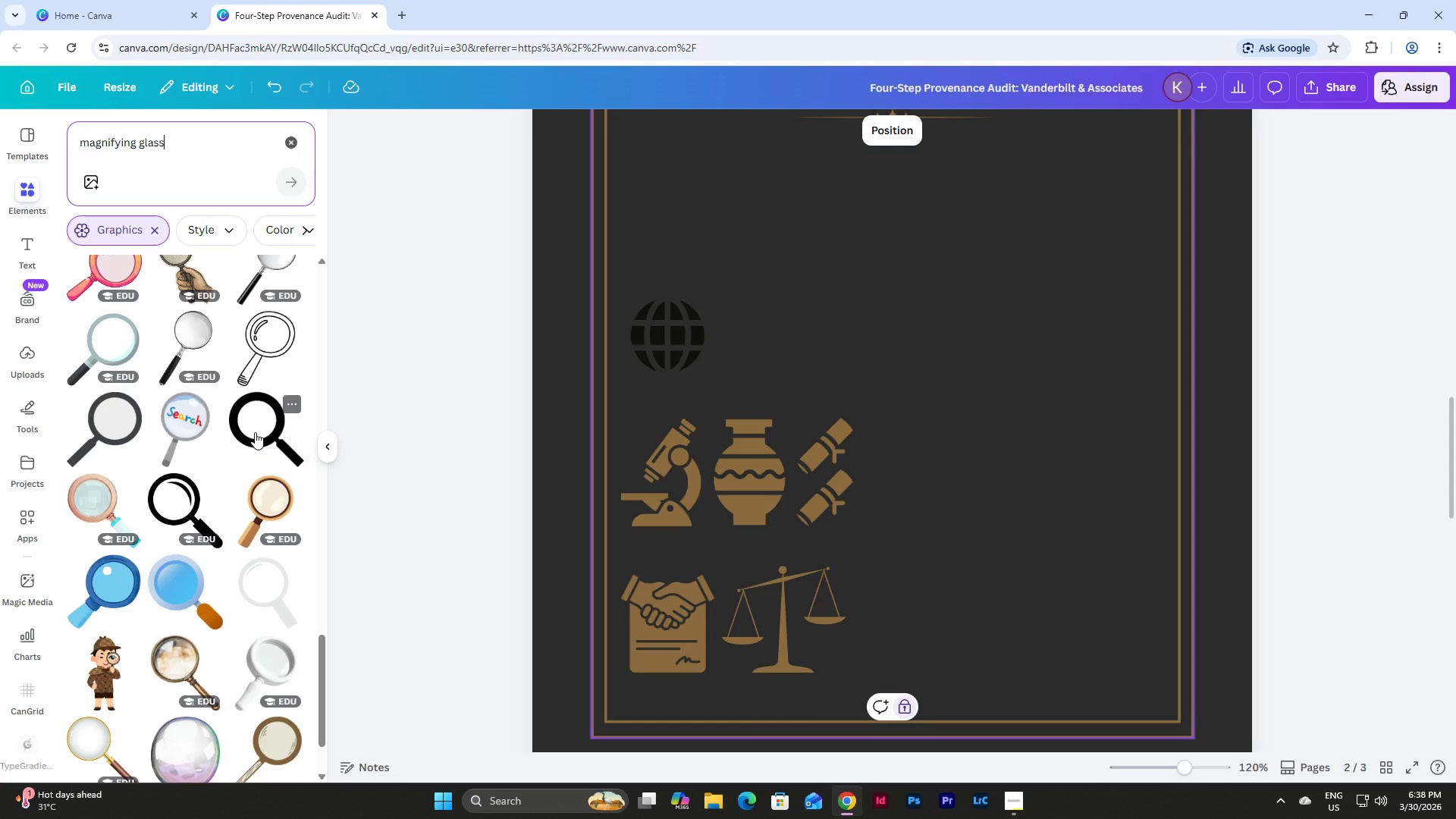 
left_click([255, 432])
 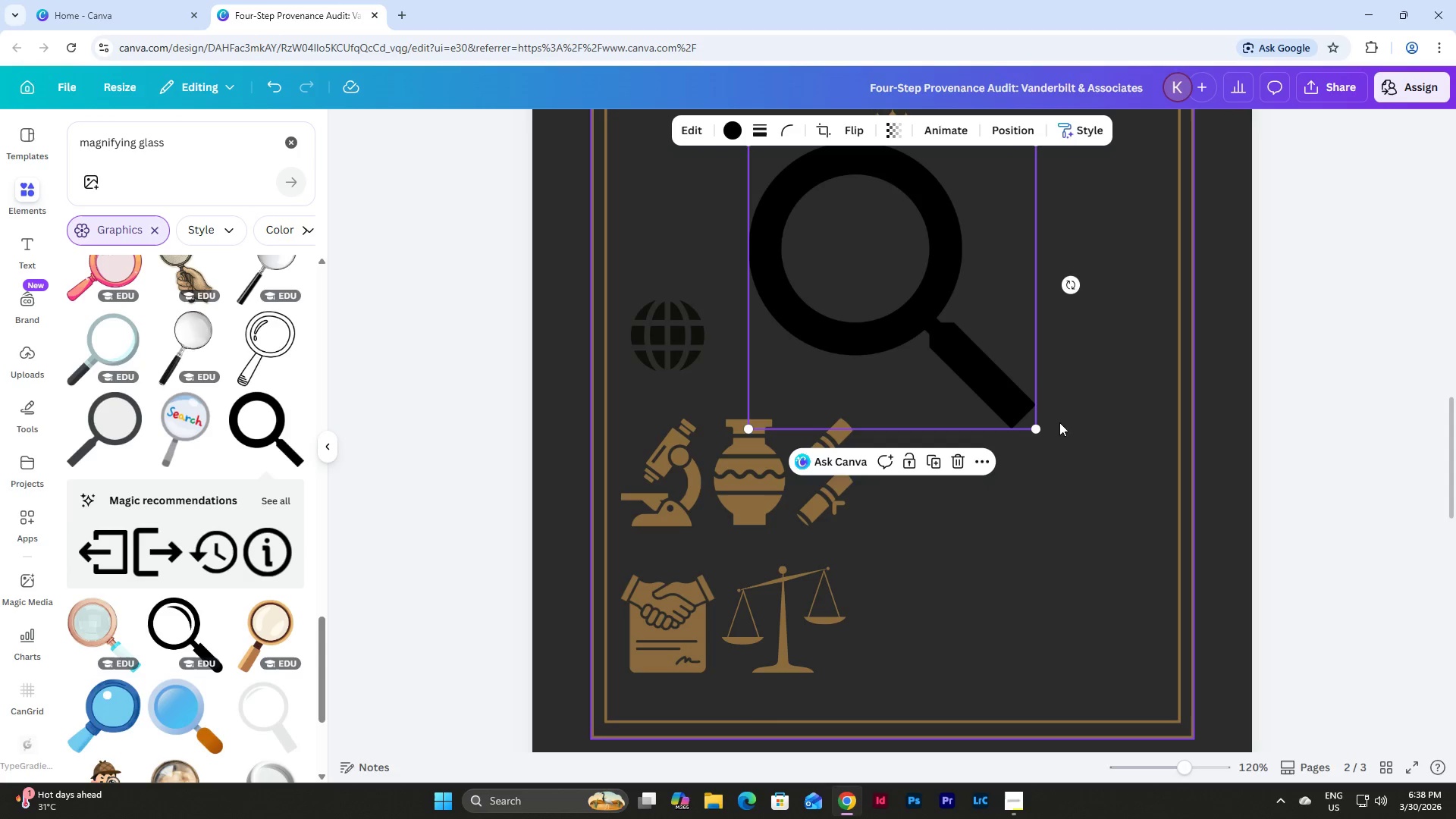 
left_click_drag(start_coordinate=[1038, 428], to_coordinate=[847, 259])
 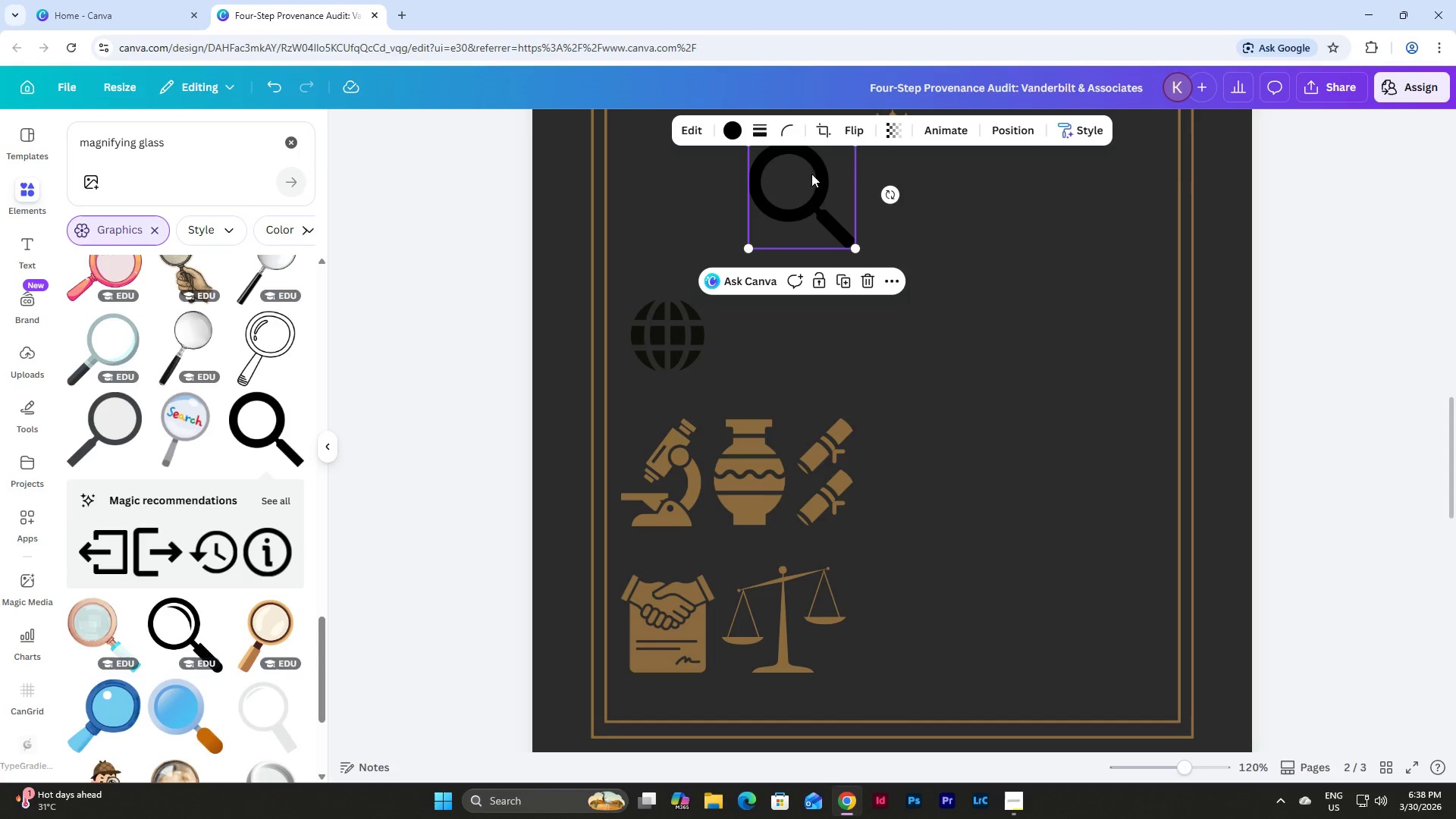 
left_click_drag(start_coordinate=[811, 174], to_coordinate=[758, 322])
 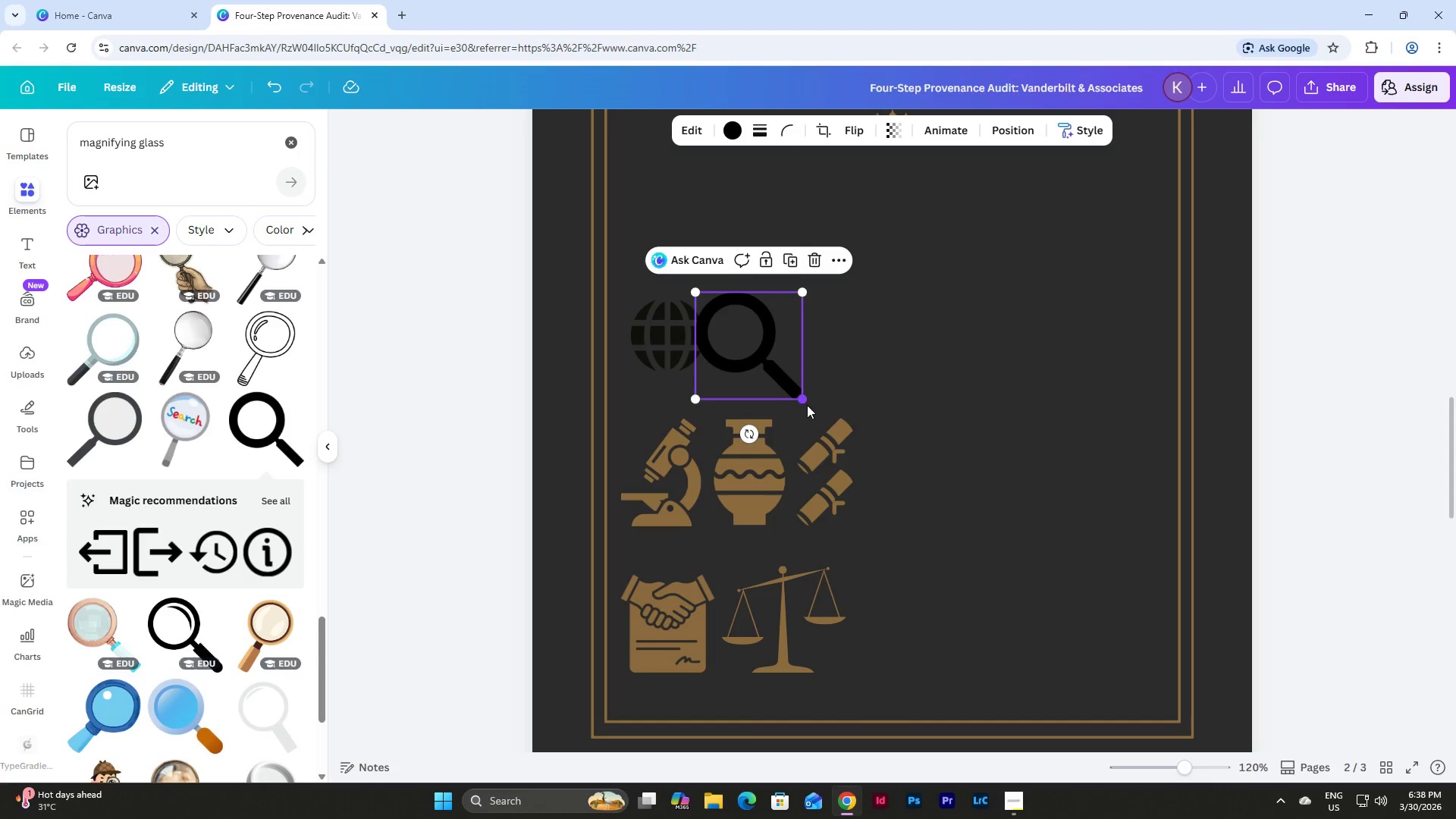 
left_click_drag(start_coordinate=[806, 406], to_coordinate=[773, 364])
 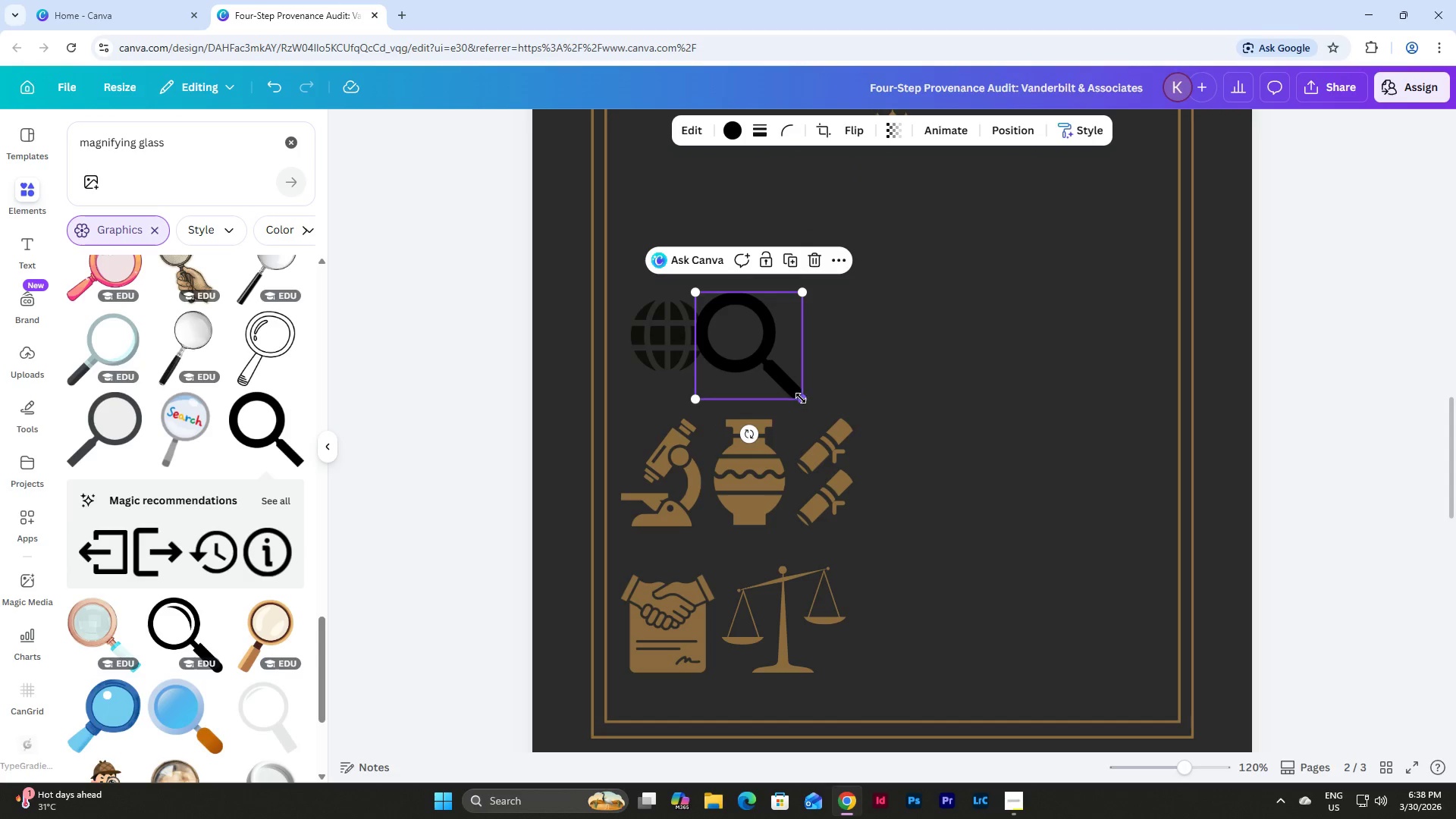 
left_click_drag(start_coordinate=[802, 402], to_coordinate=[786, 366])
 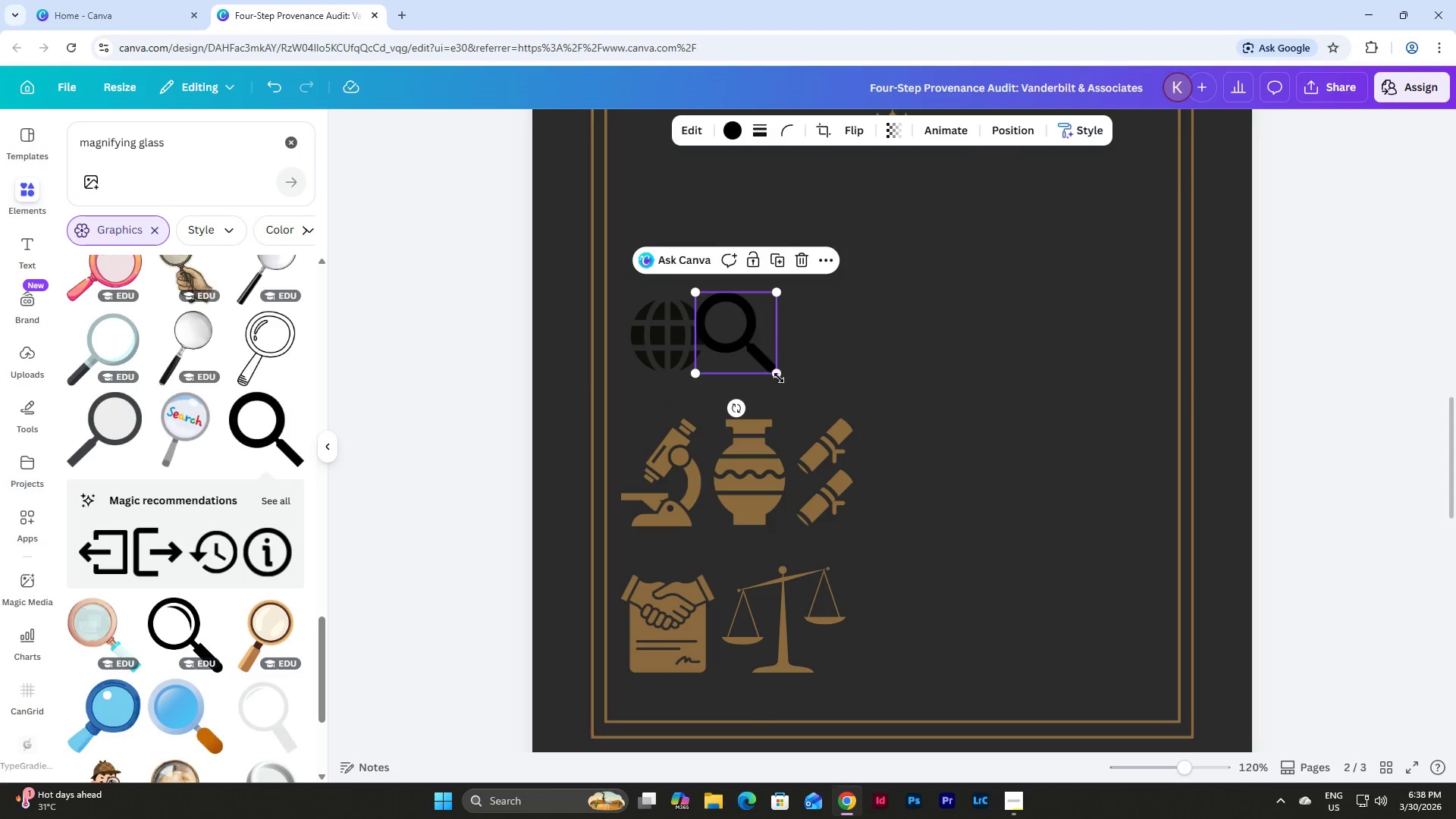 
left_click_drag(start_coordinate=[774, 372], to_coordinate=[766, 367])
 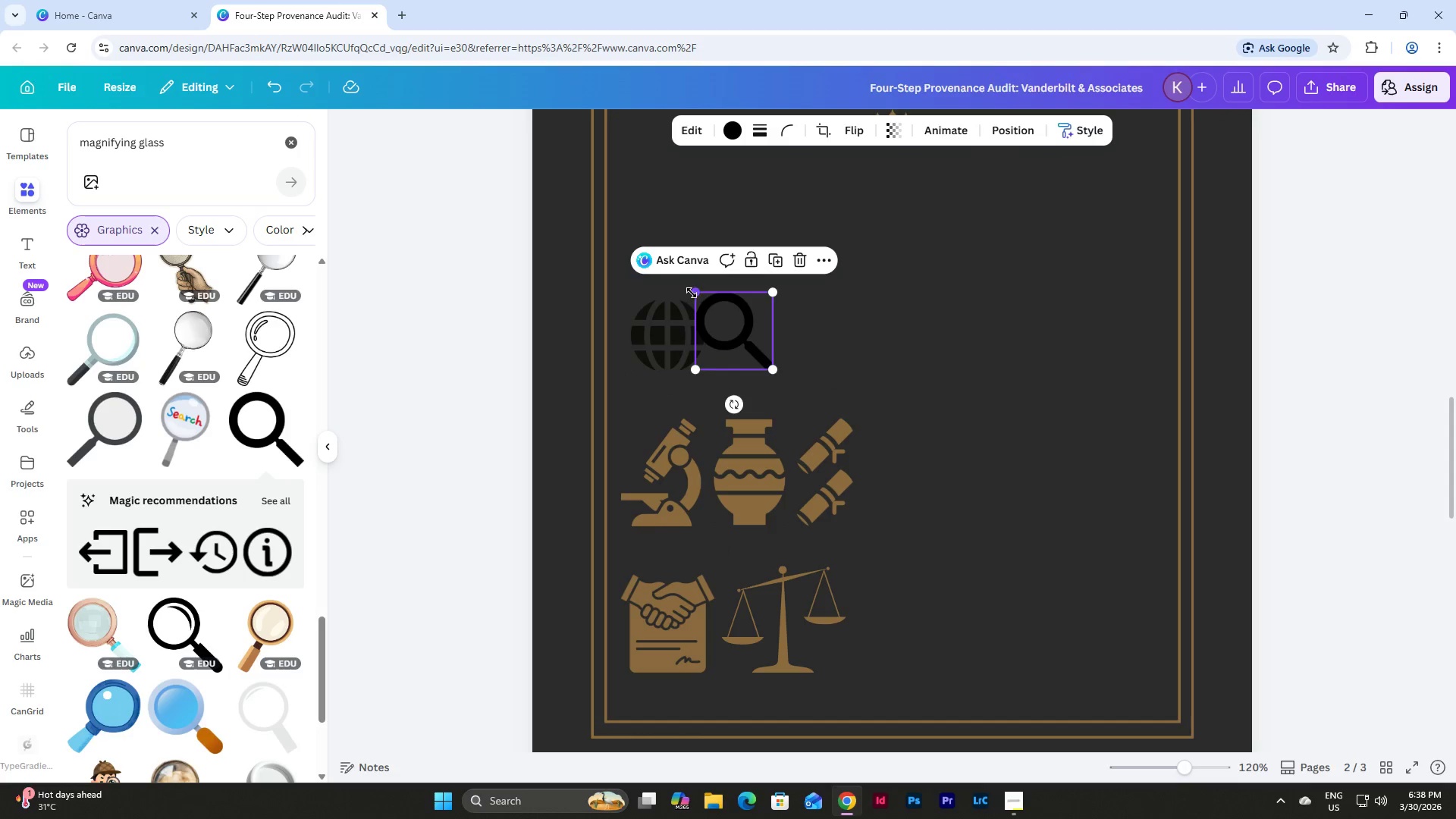 
left_click_drag(start_coordinate=[692, 293], to_coordinate=[711, 310])
 